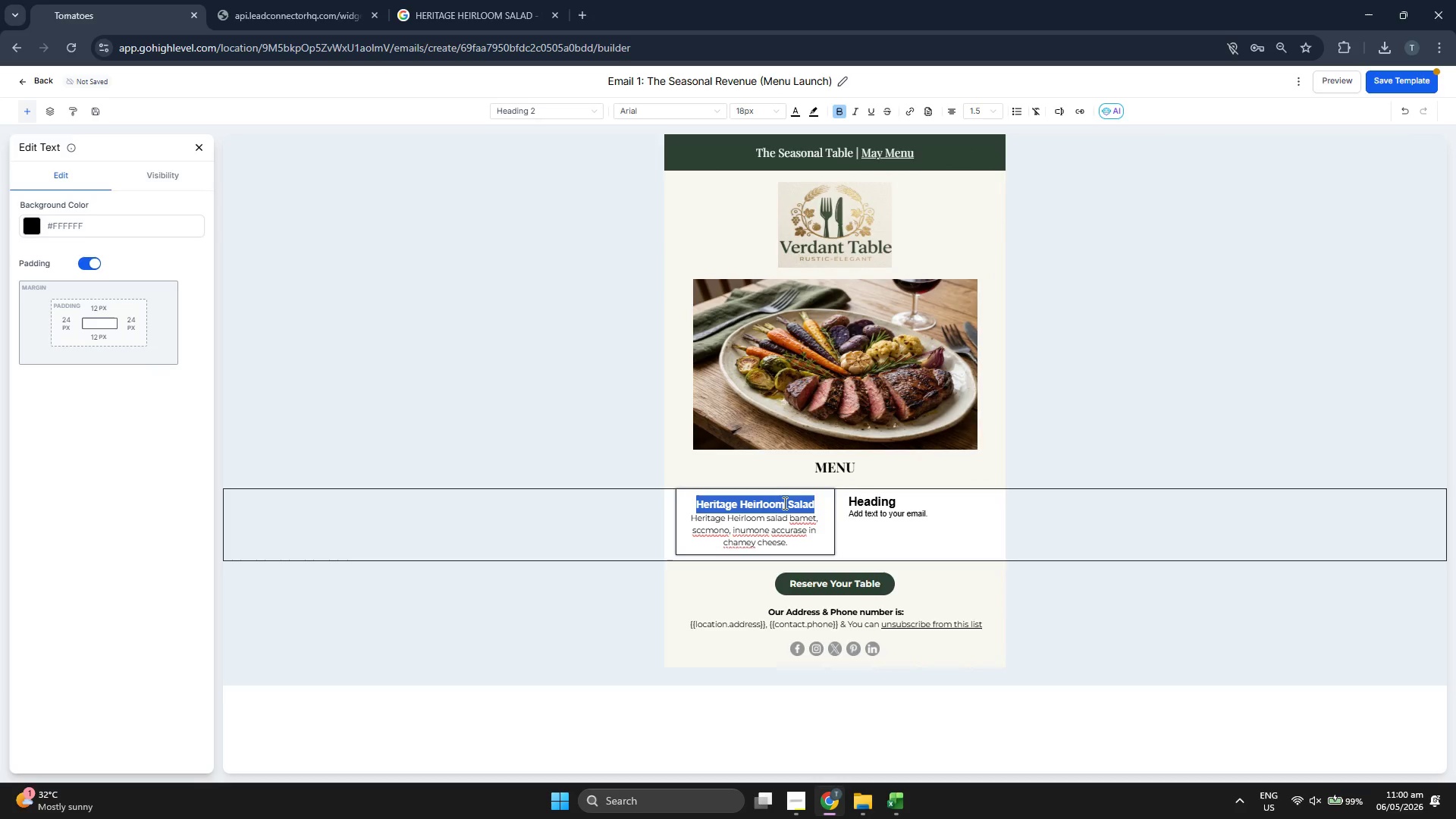 
triple_click([783, 503])
 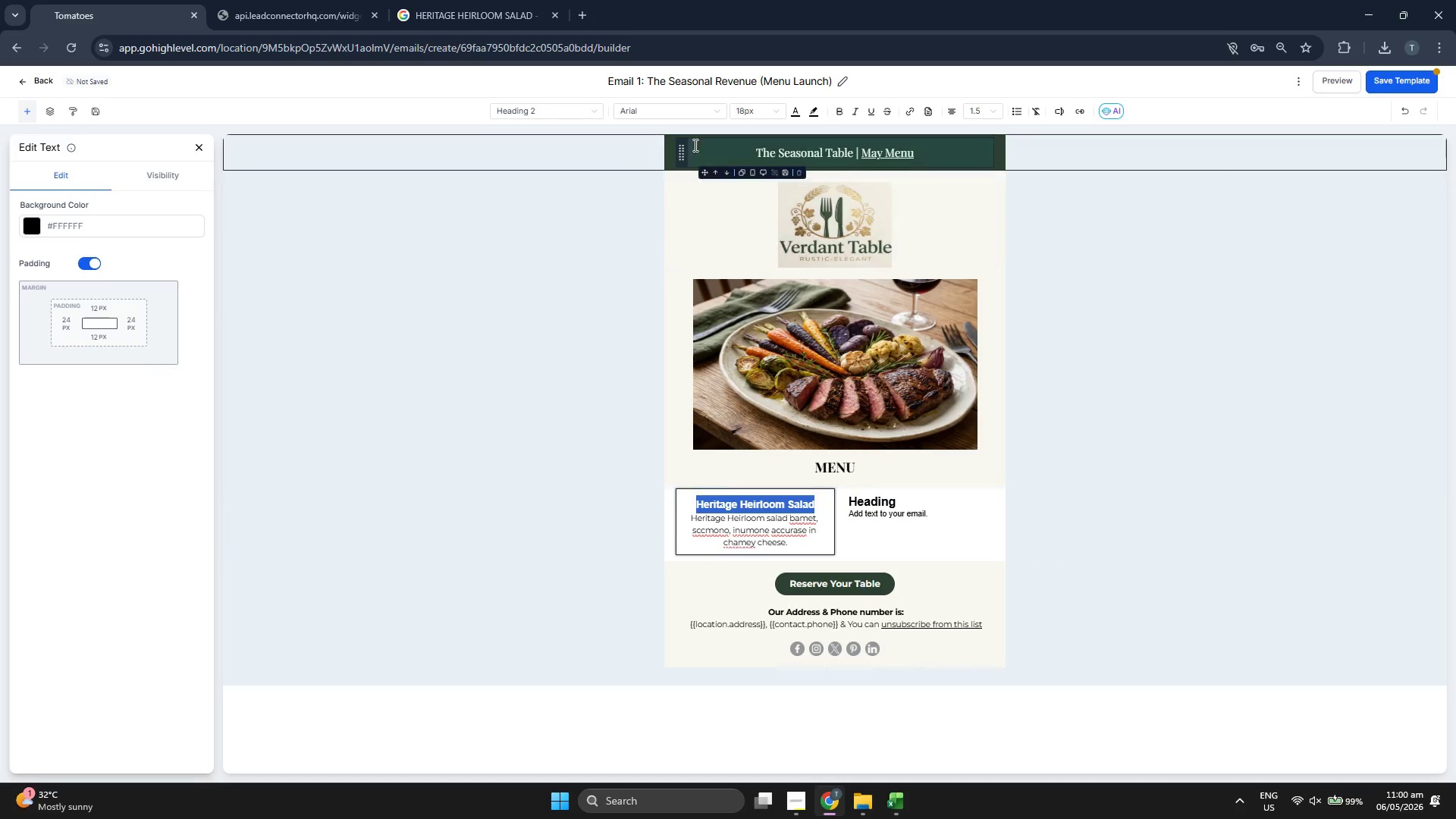 
left_click([679, 120])
 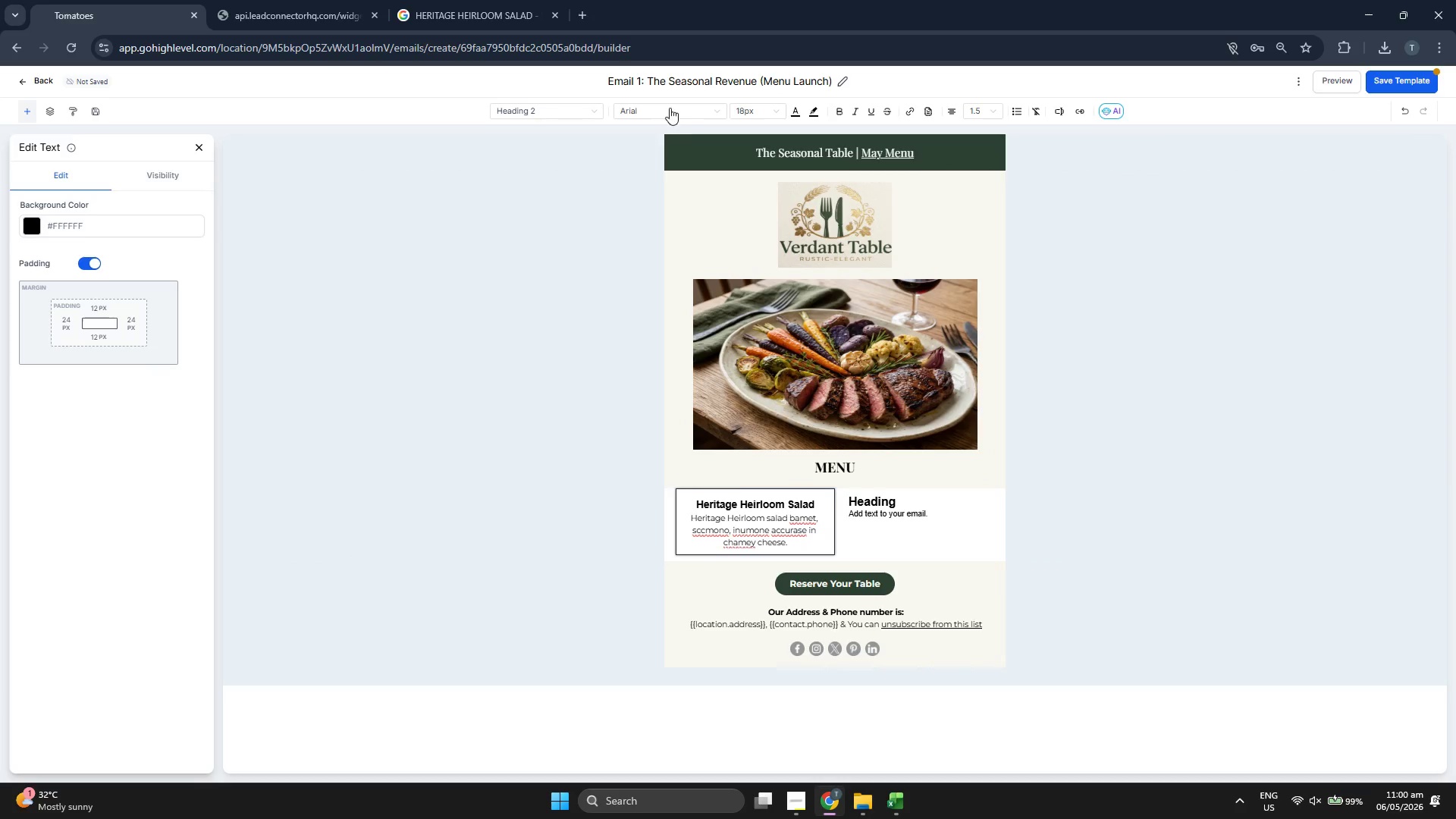 
left_click([670, 108])
 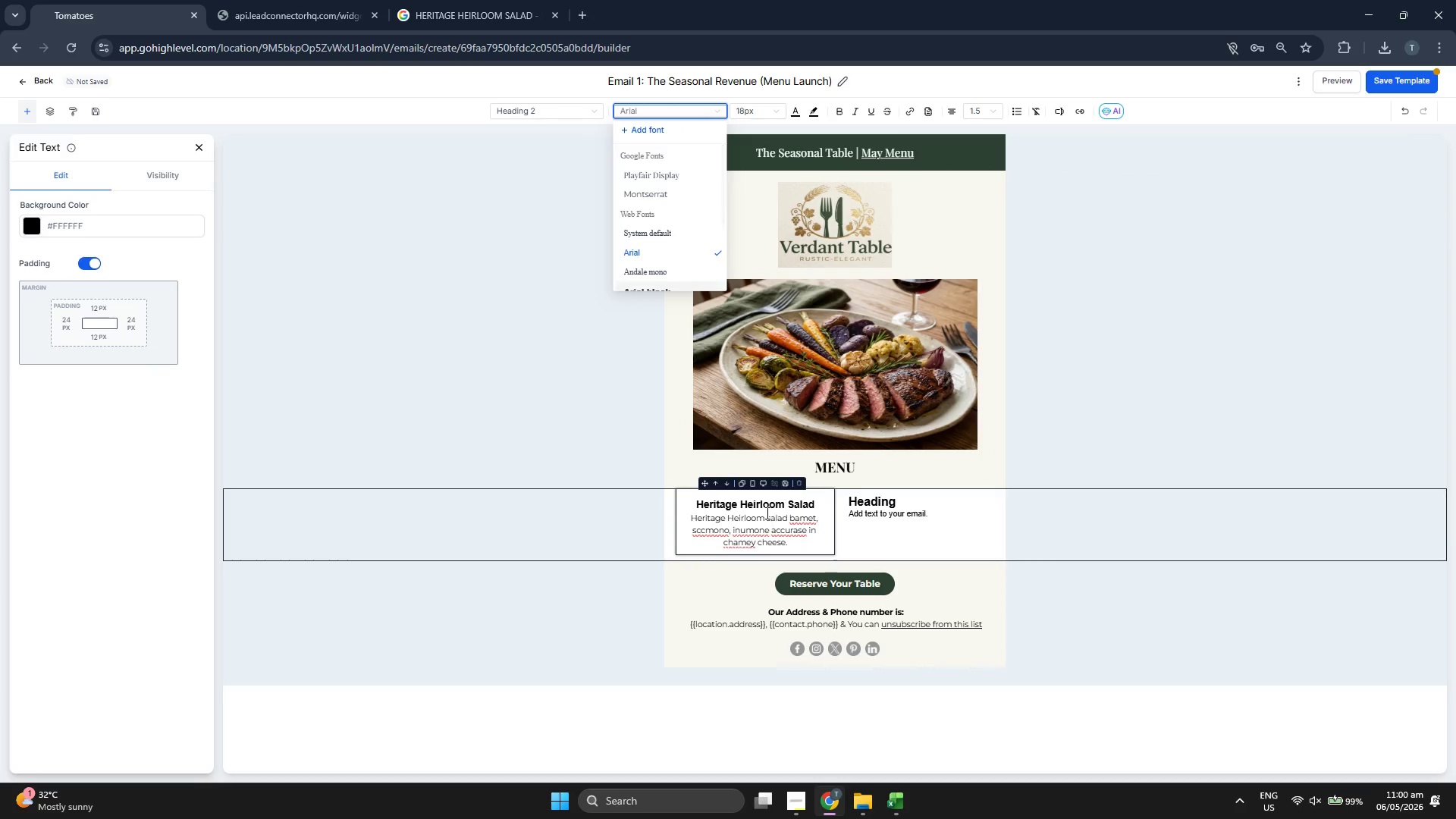 
double_click([761, 503])
 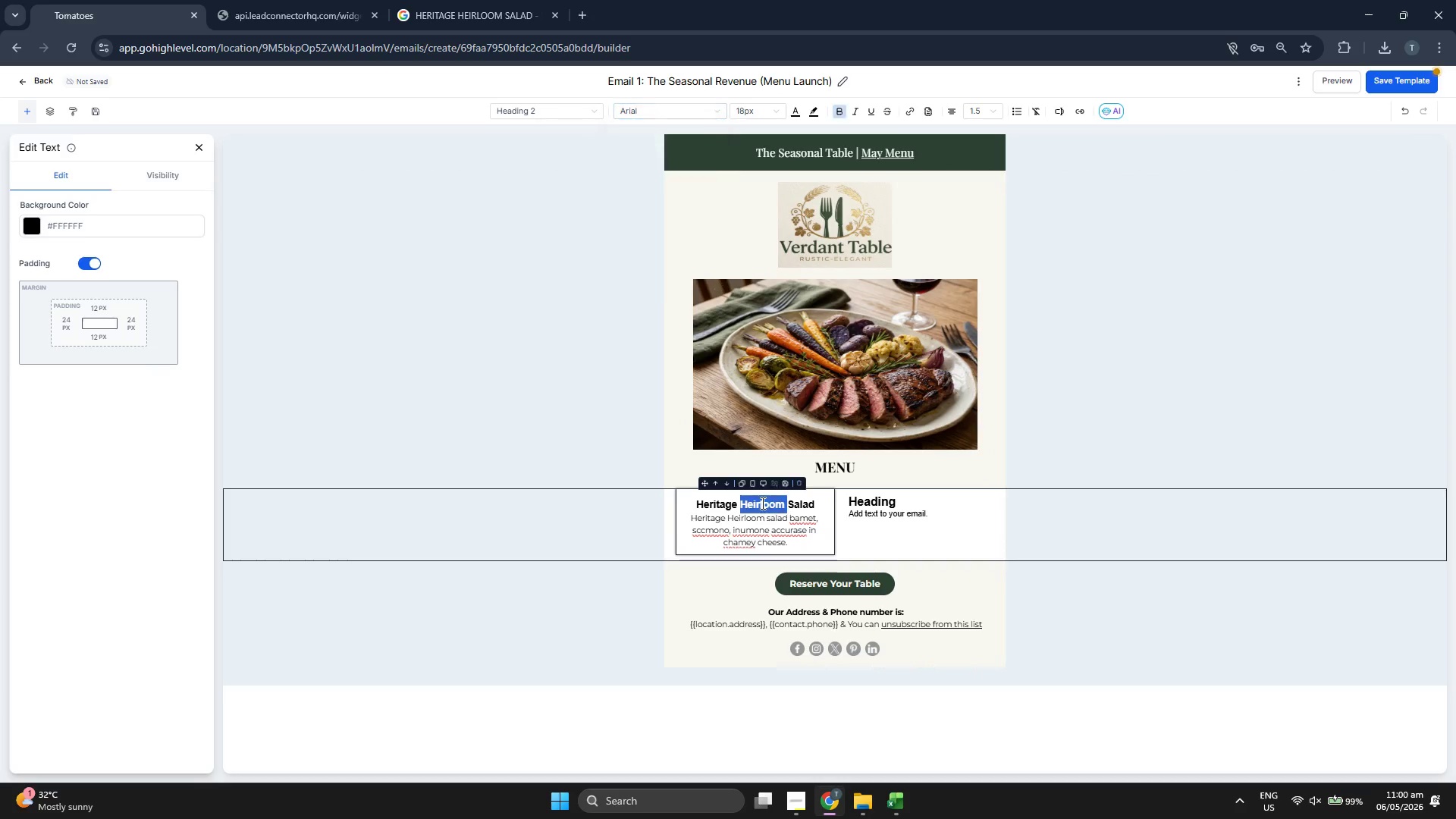 
triple_click([761, 503])
 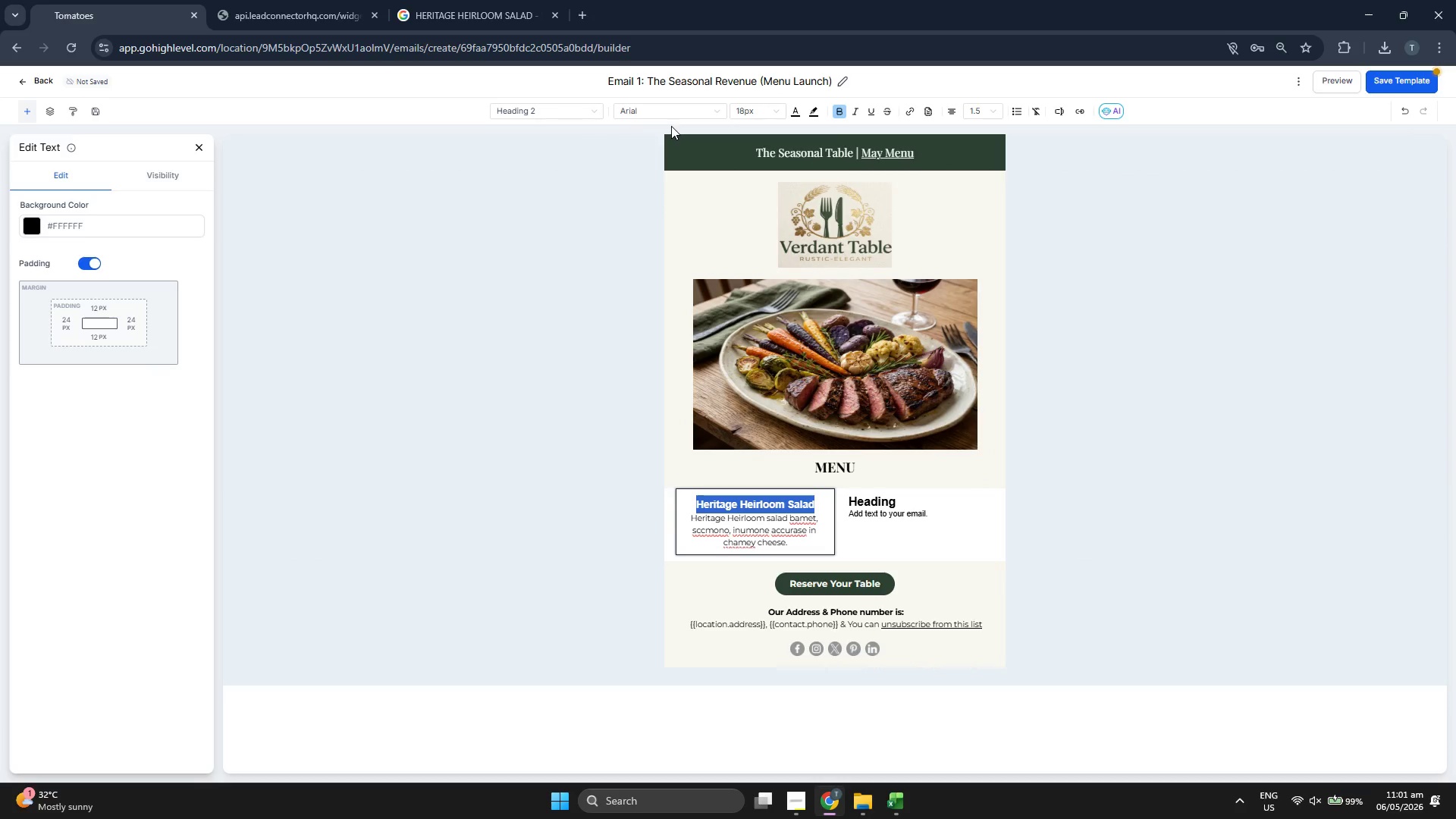 
left_click([670, 115])
 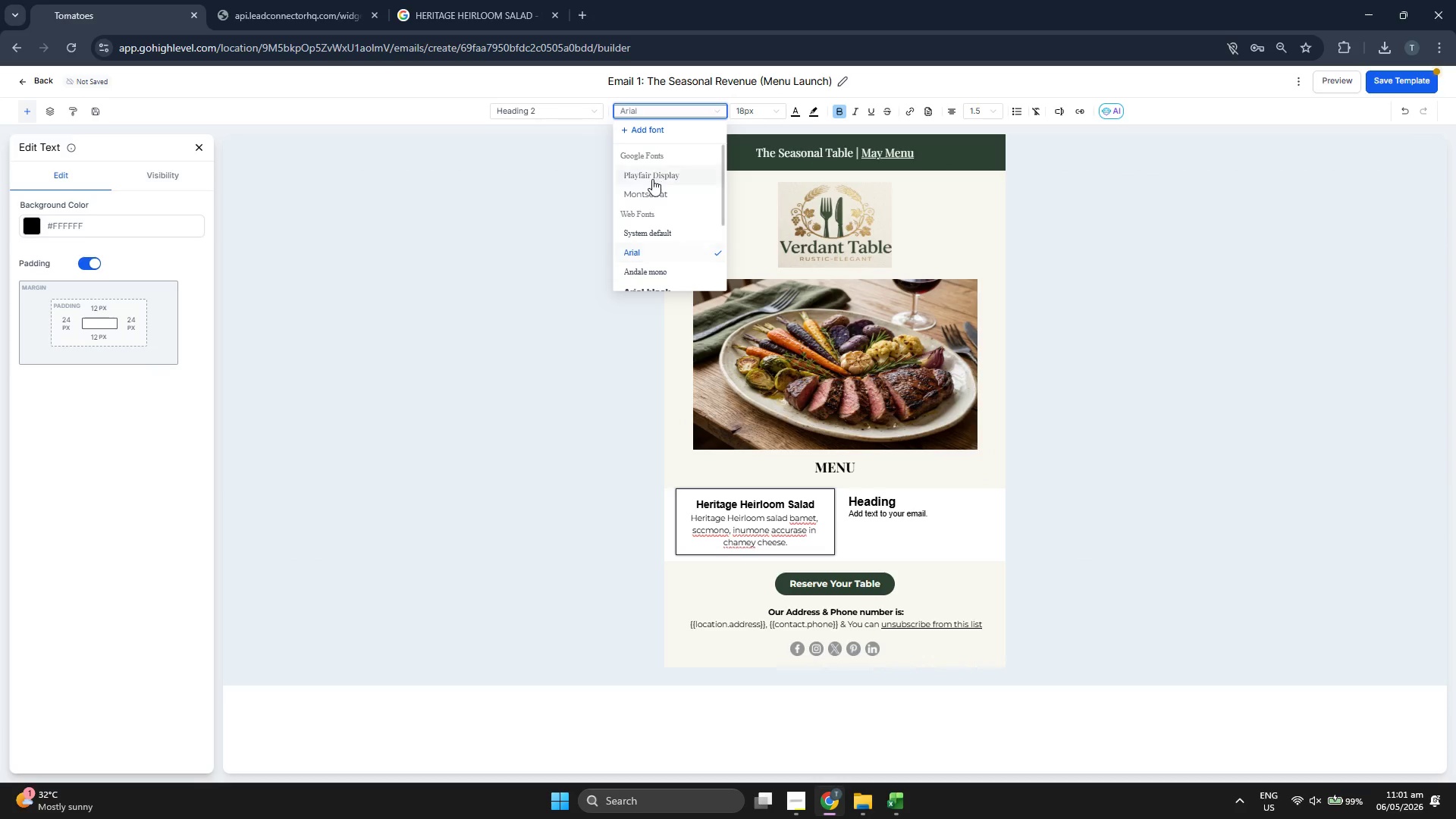 
left_click([652, 179])
 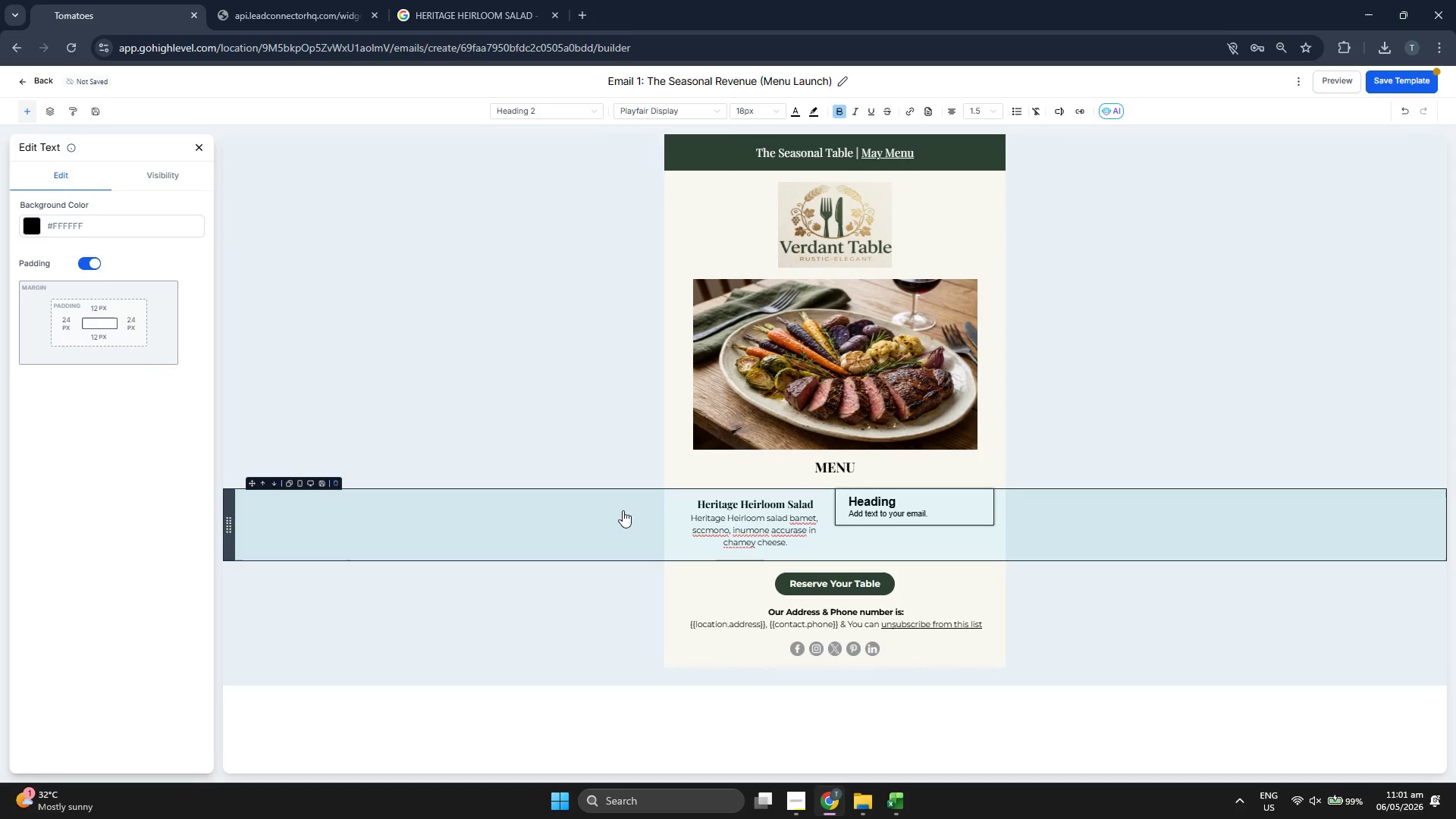 
wait(7.06)
 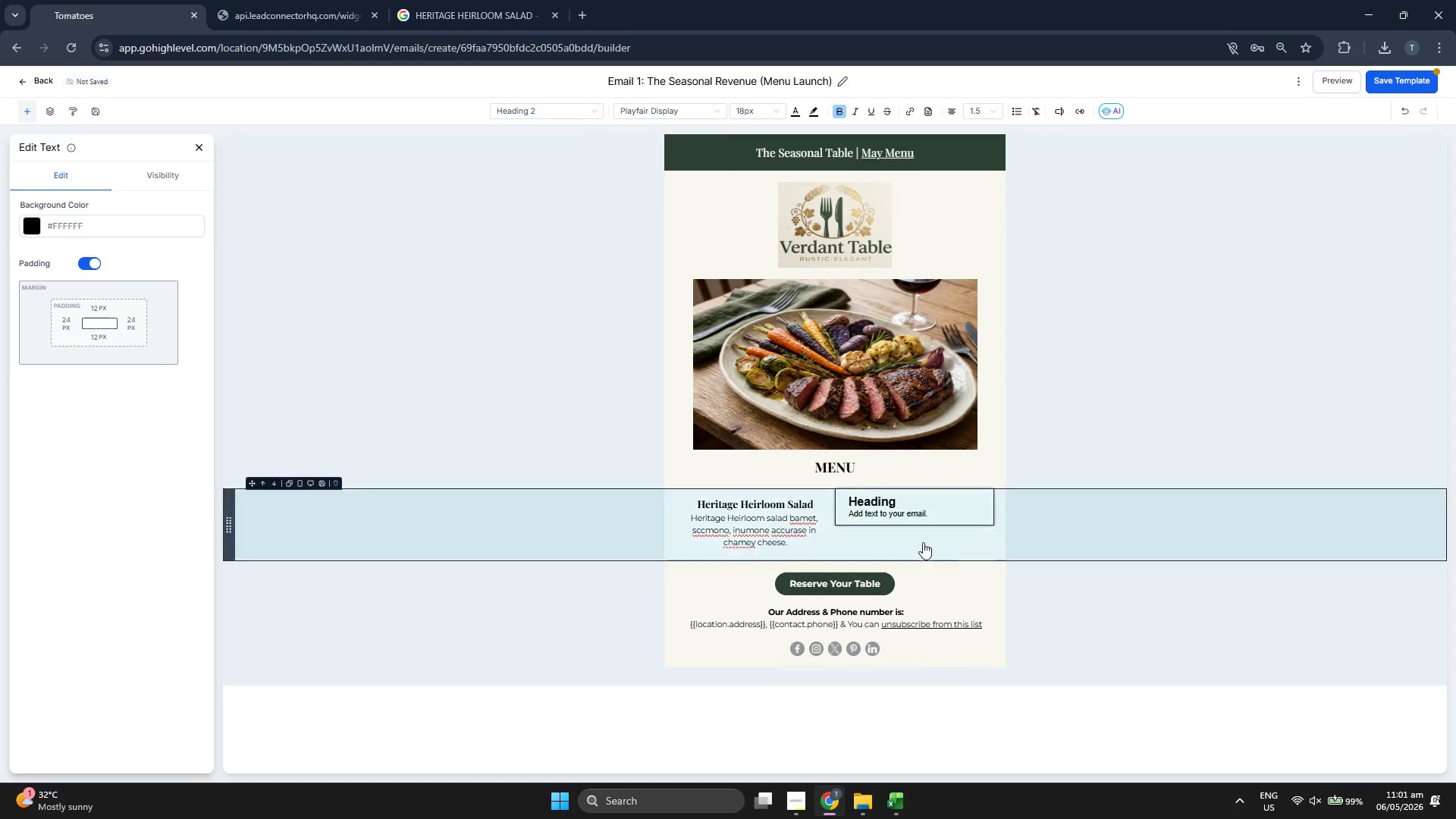 
double_click([913, 500])
 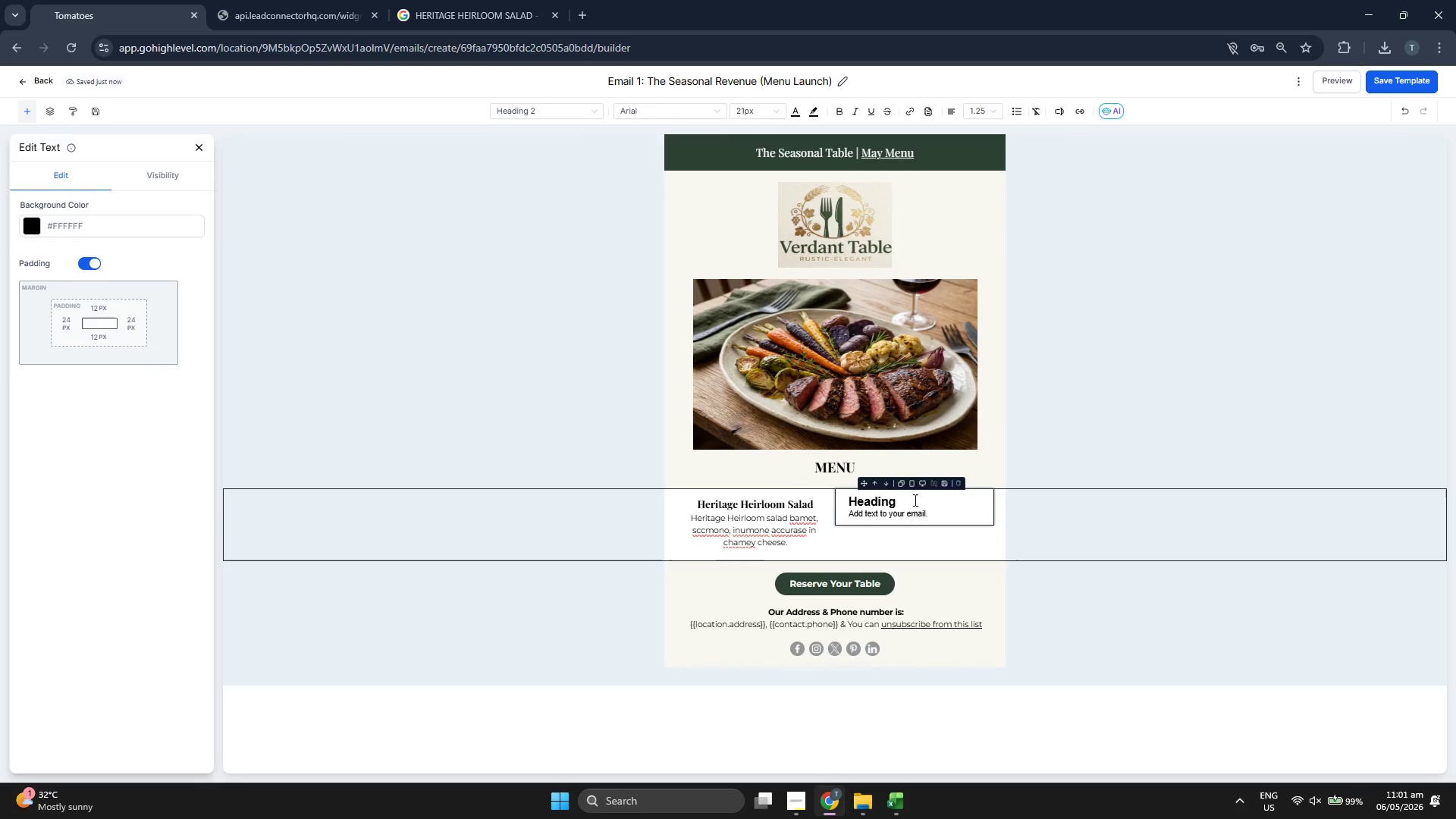 
key(Backspace)
 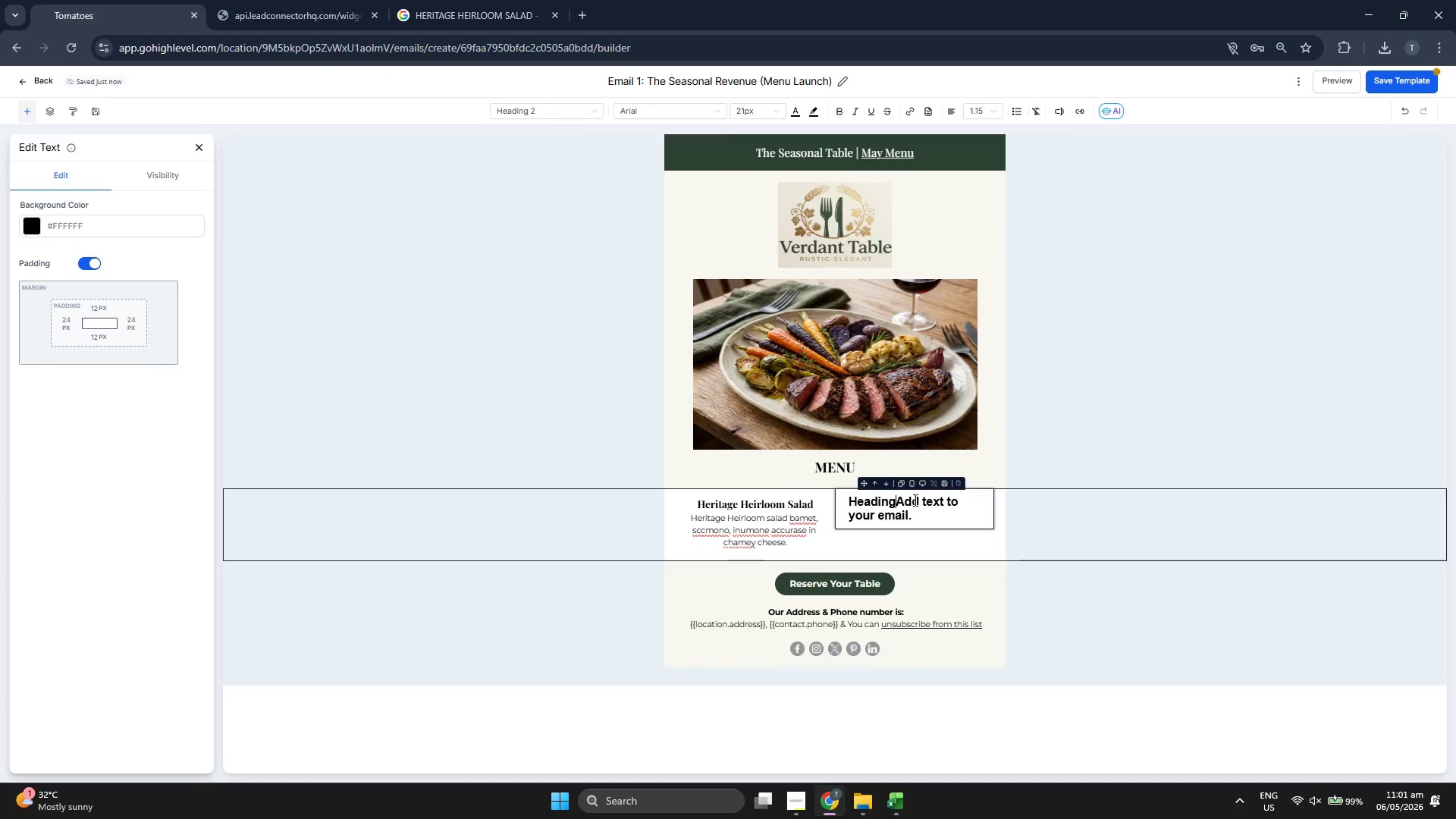 
key(Backspace)
 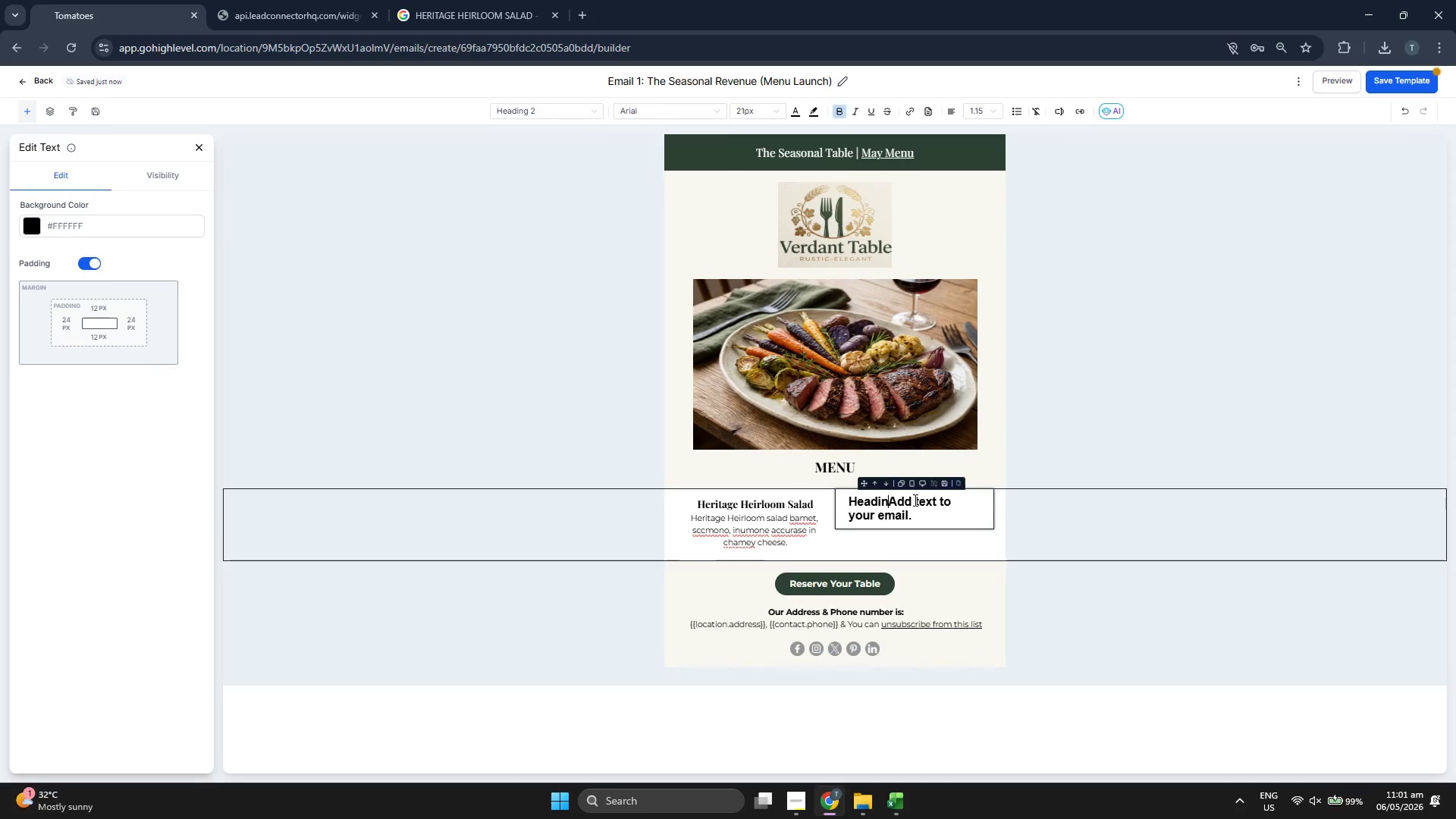 
key(Backspace)
 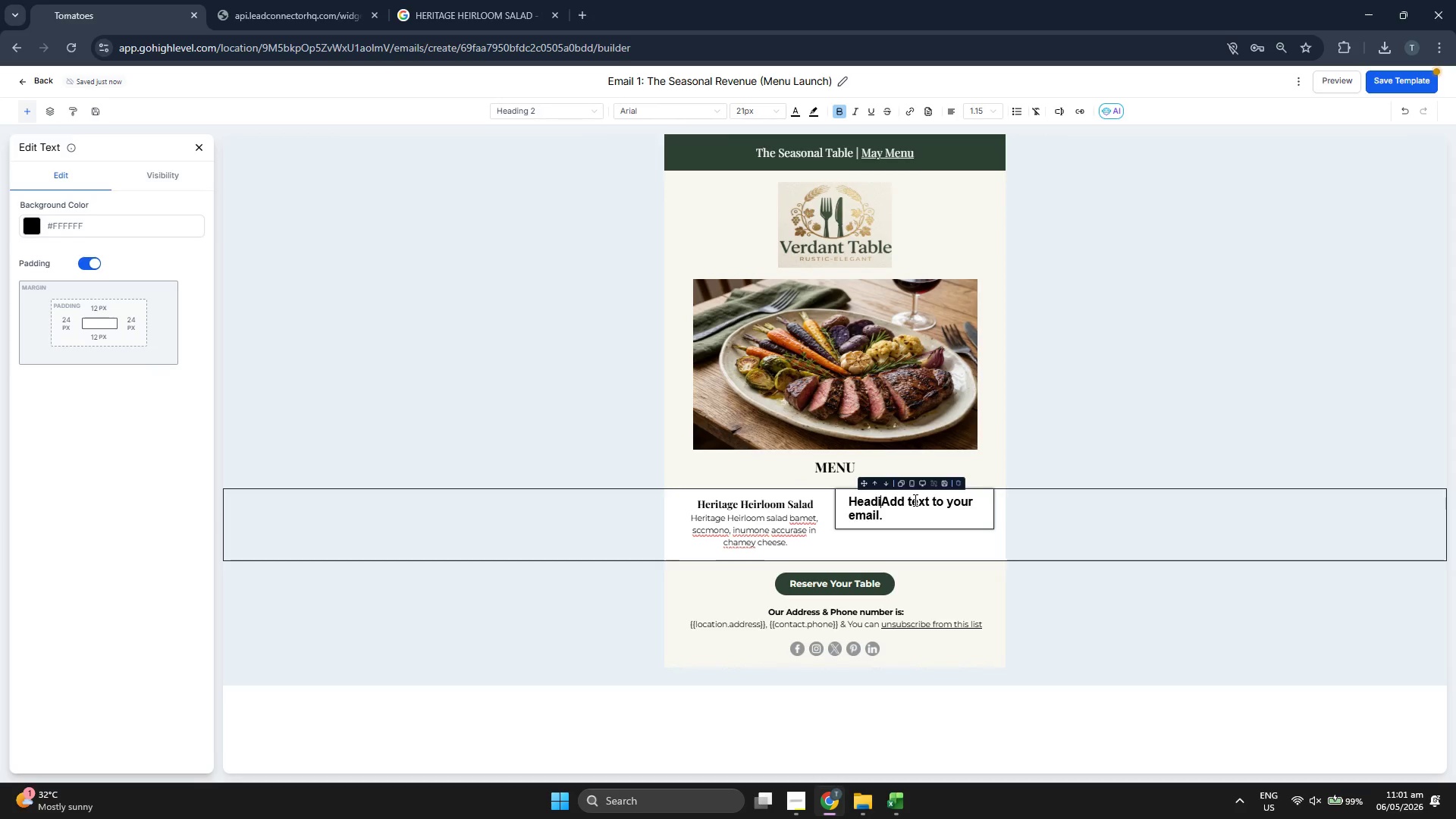 
key(Backspace)
 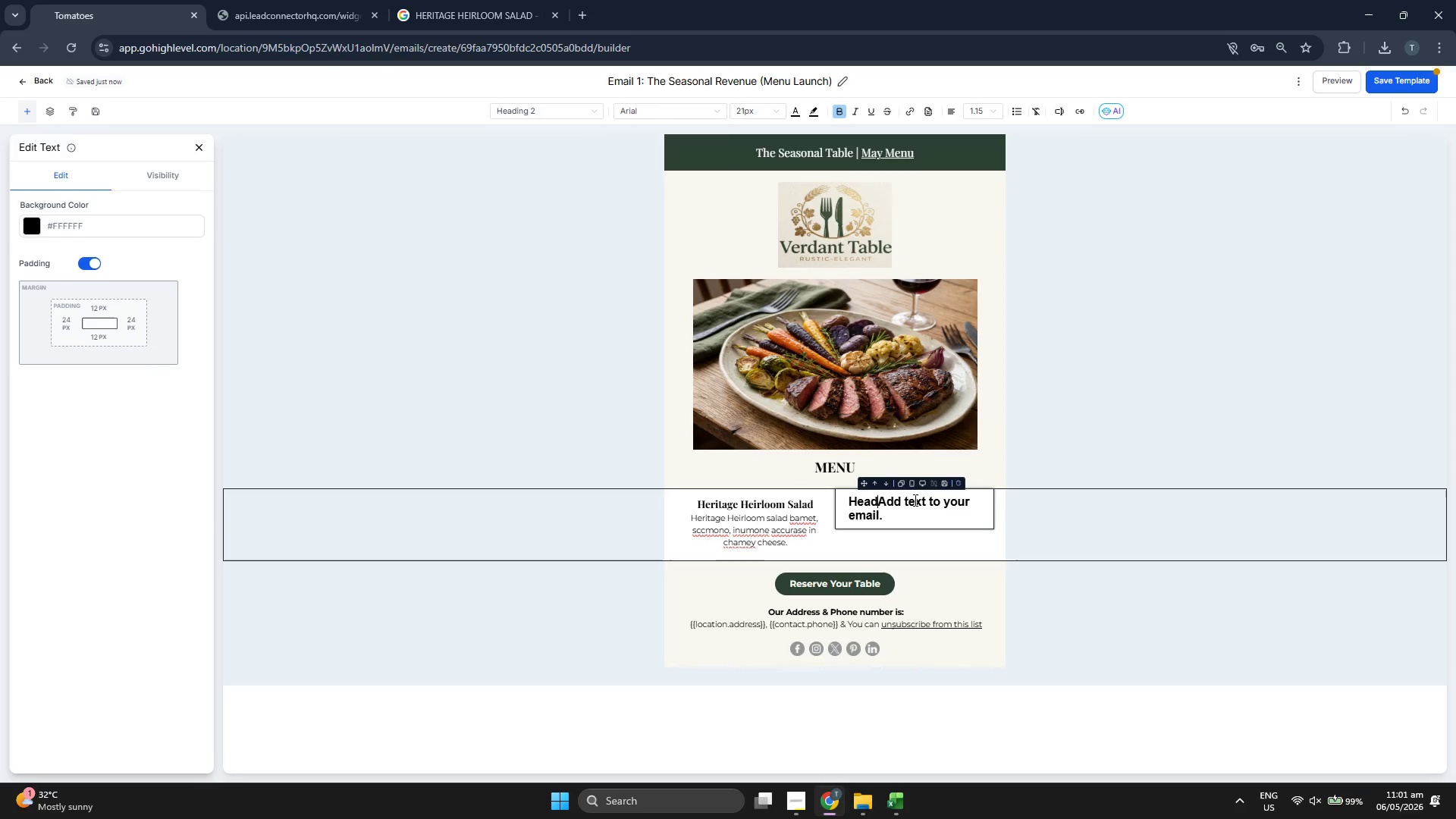 
key(Backspace)
 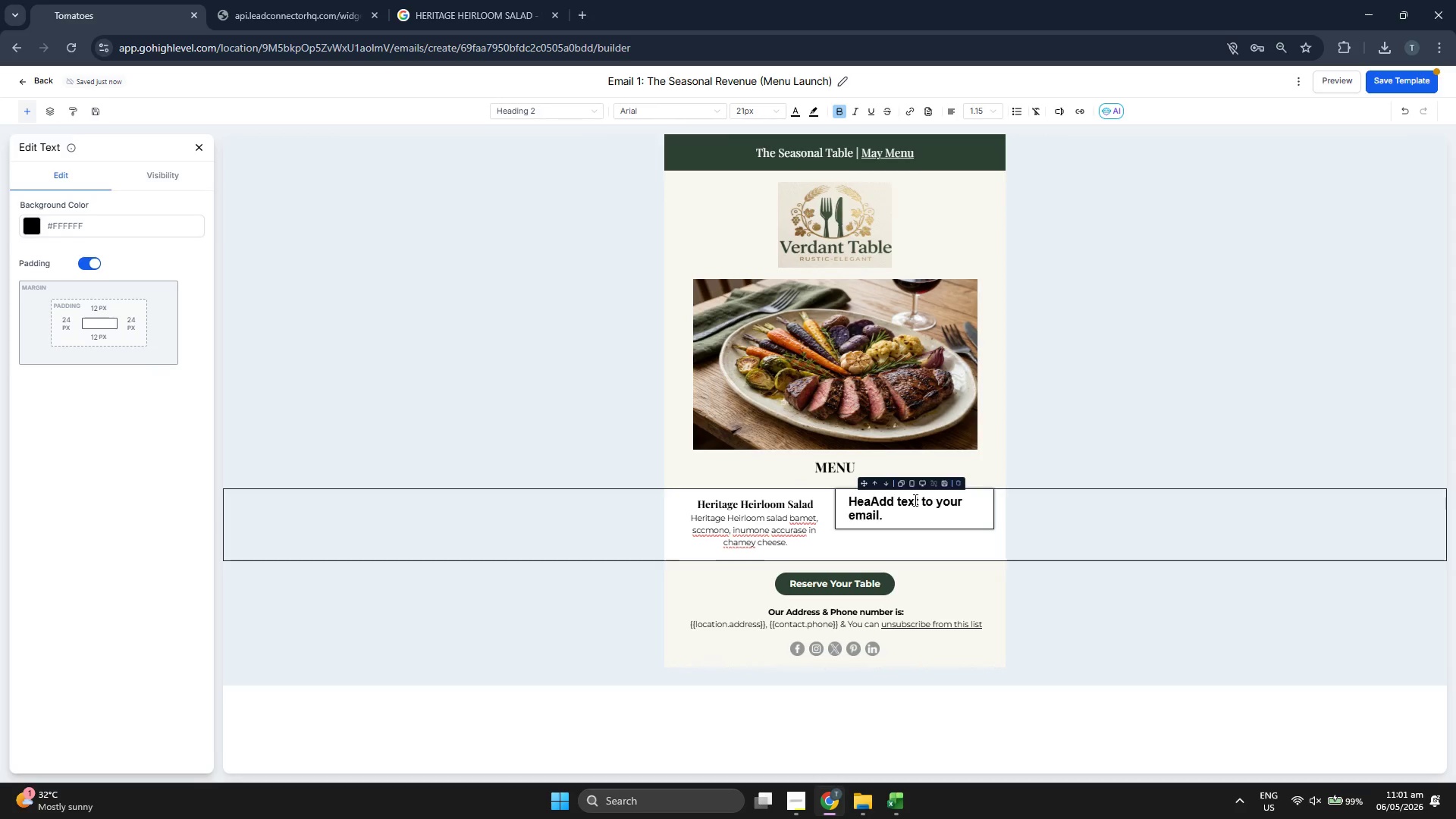 
key(Backspace)
 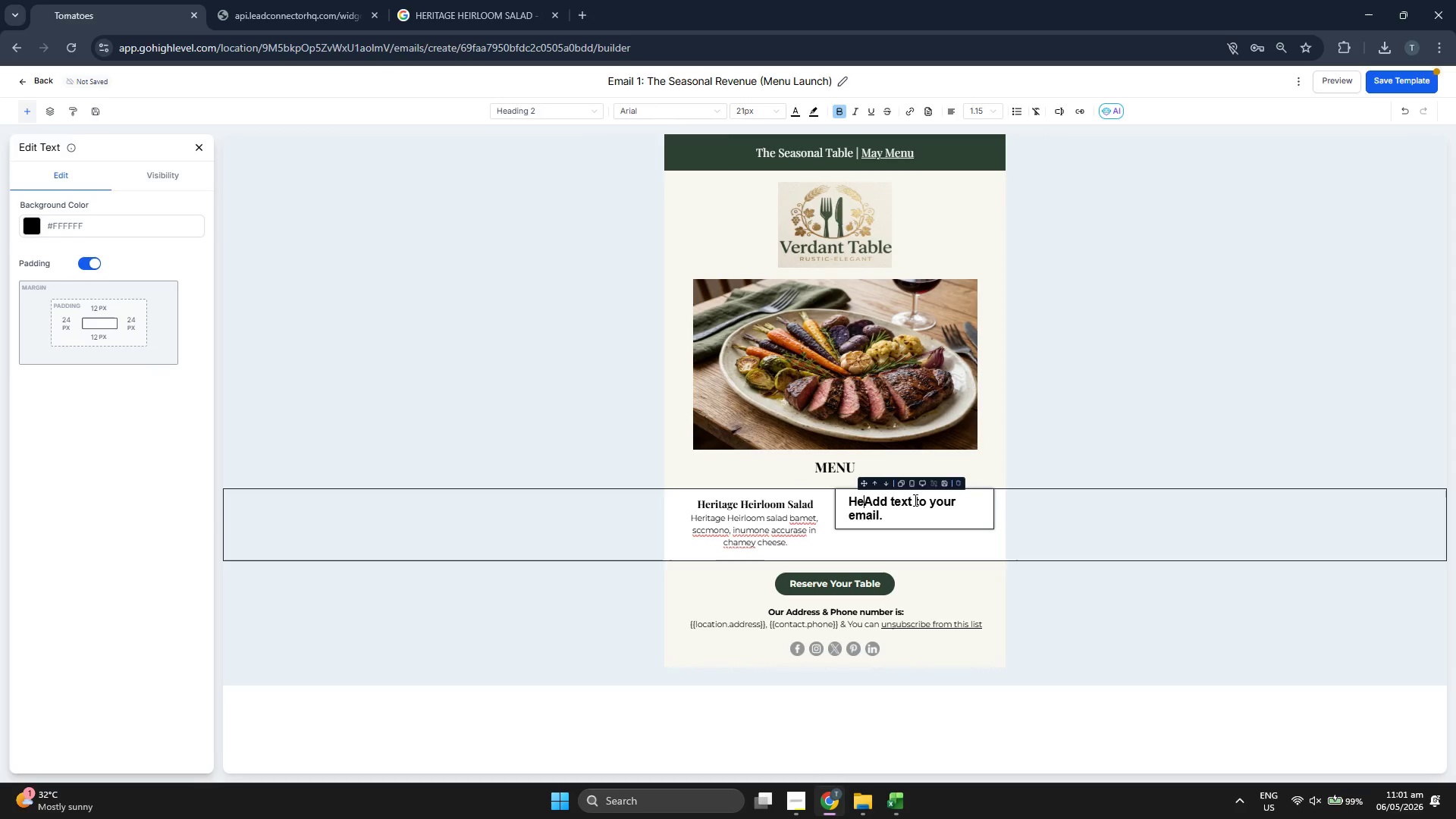 
double_click([915, 500])
 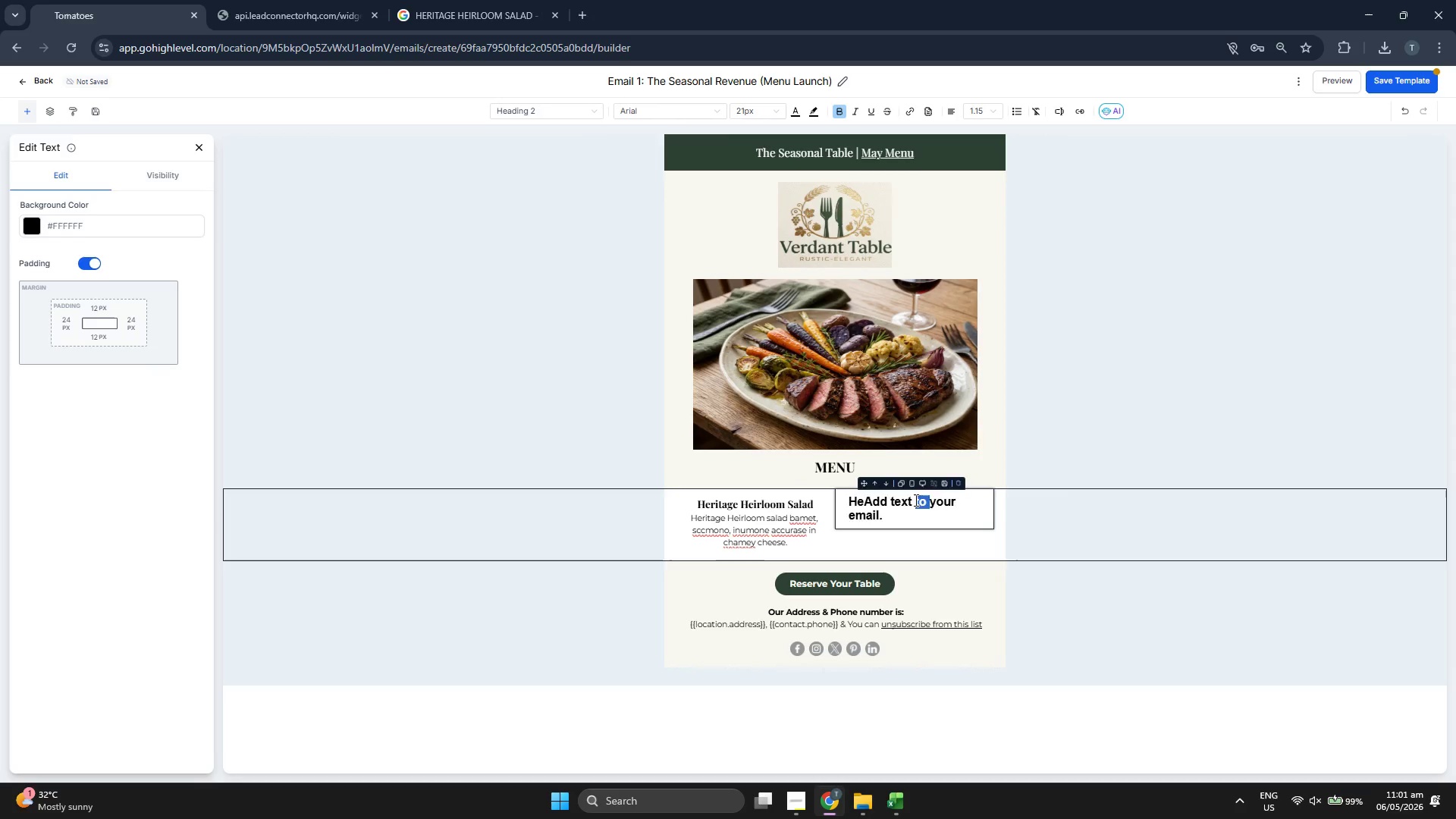 
triple_click([915, 500])
 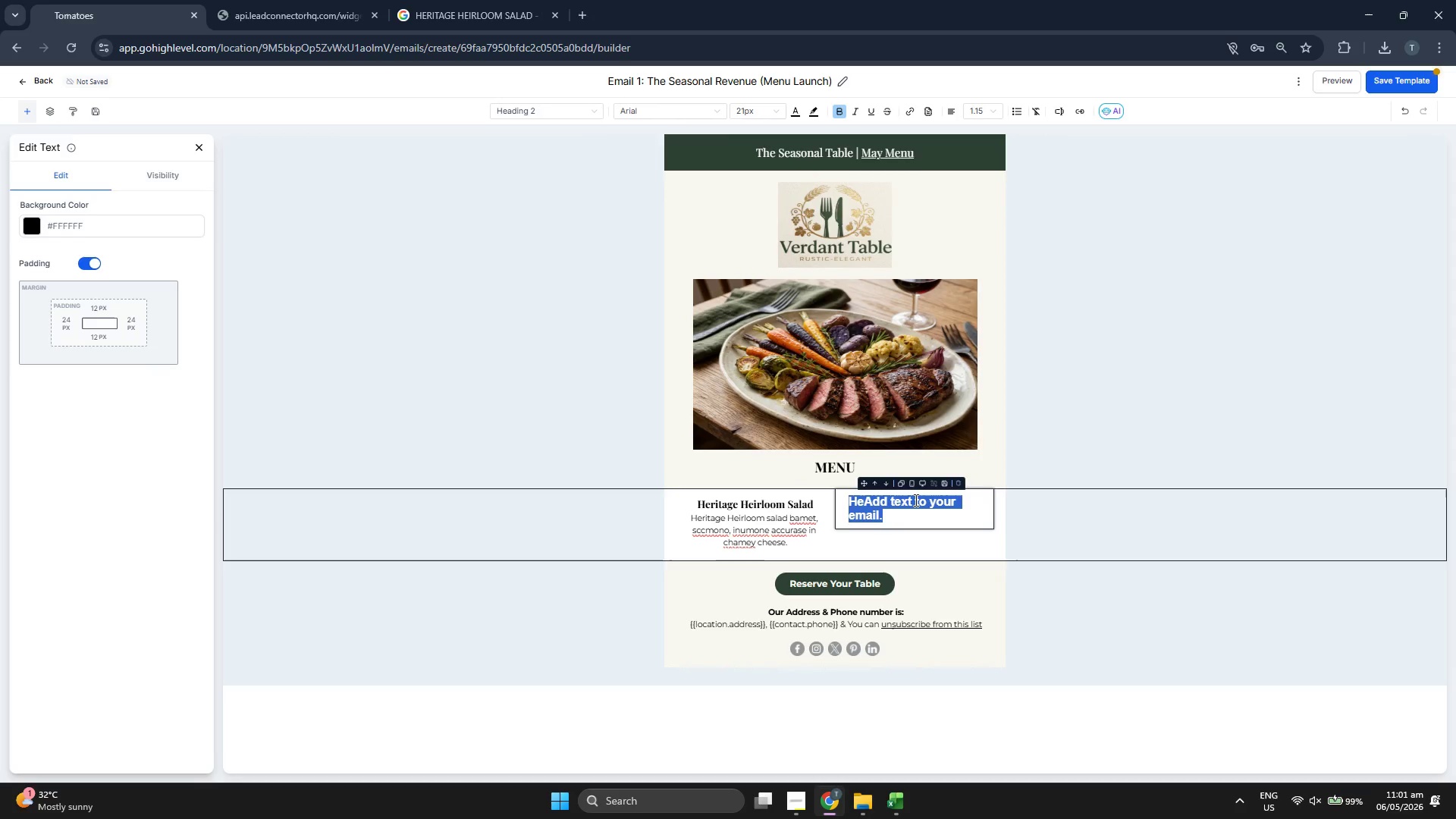 
key(Backspace)
 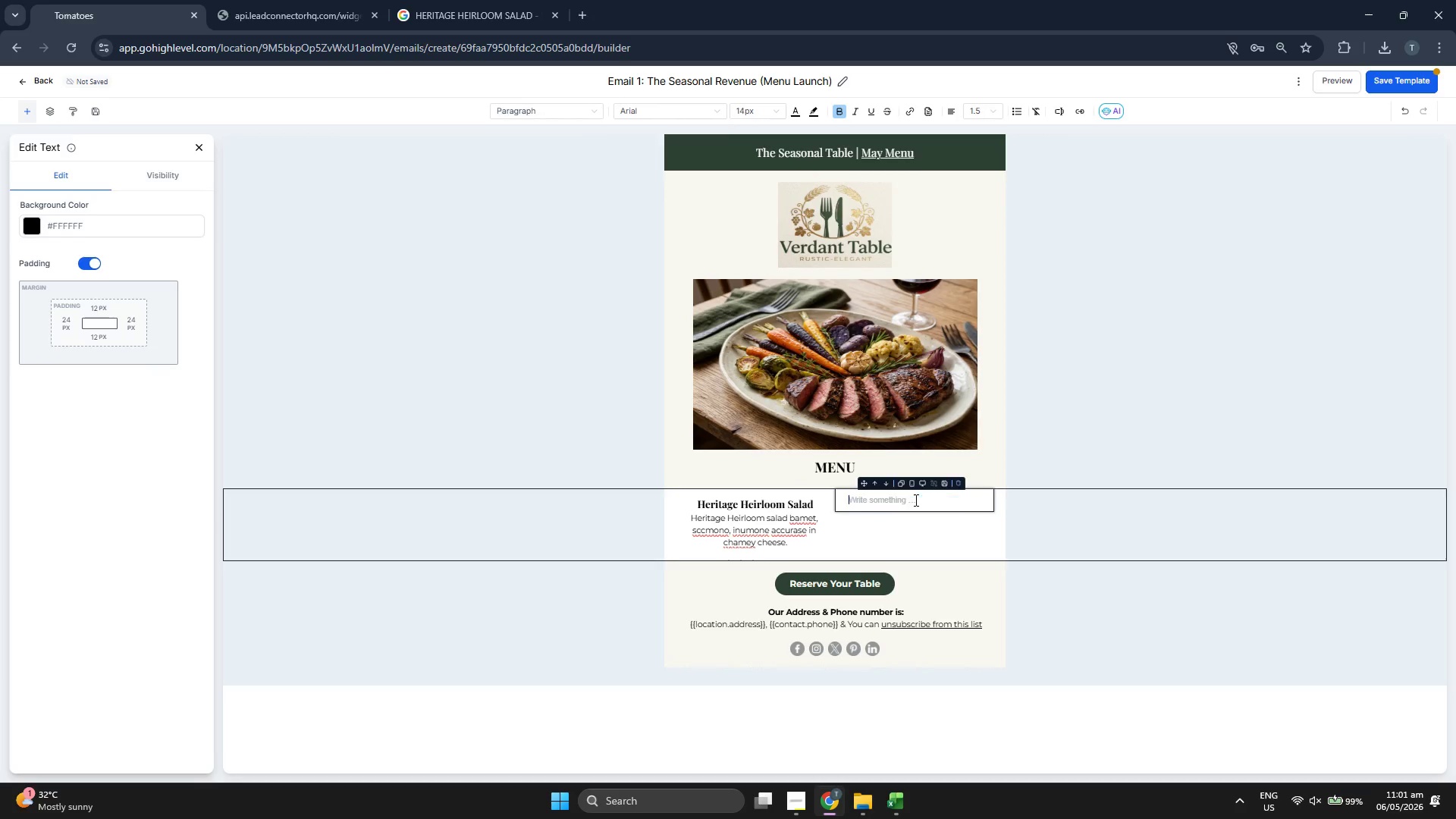 
key(Backspace)
 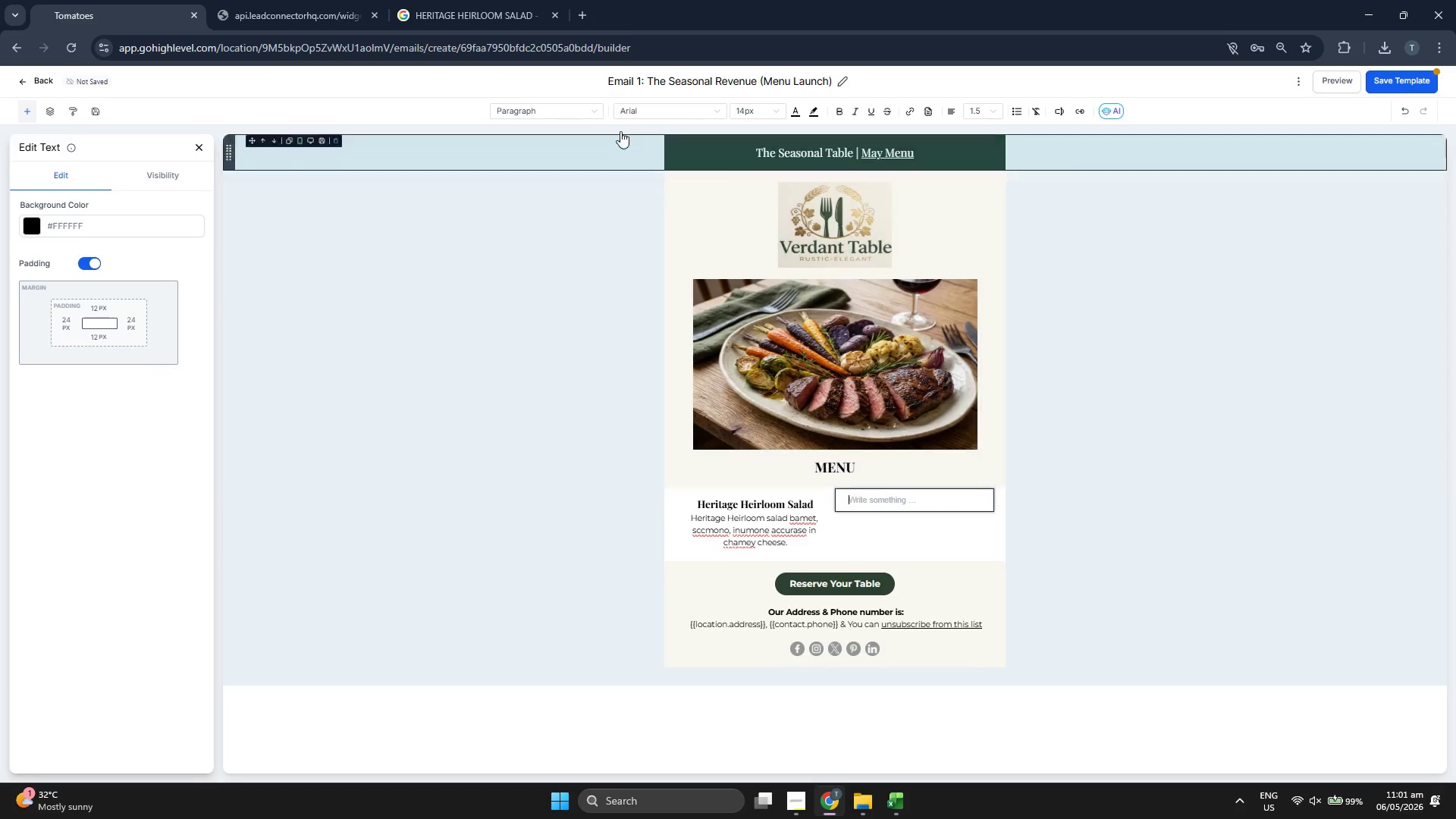 
left_click([648, 117])
 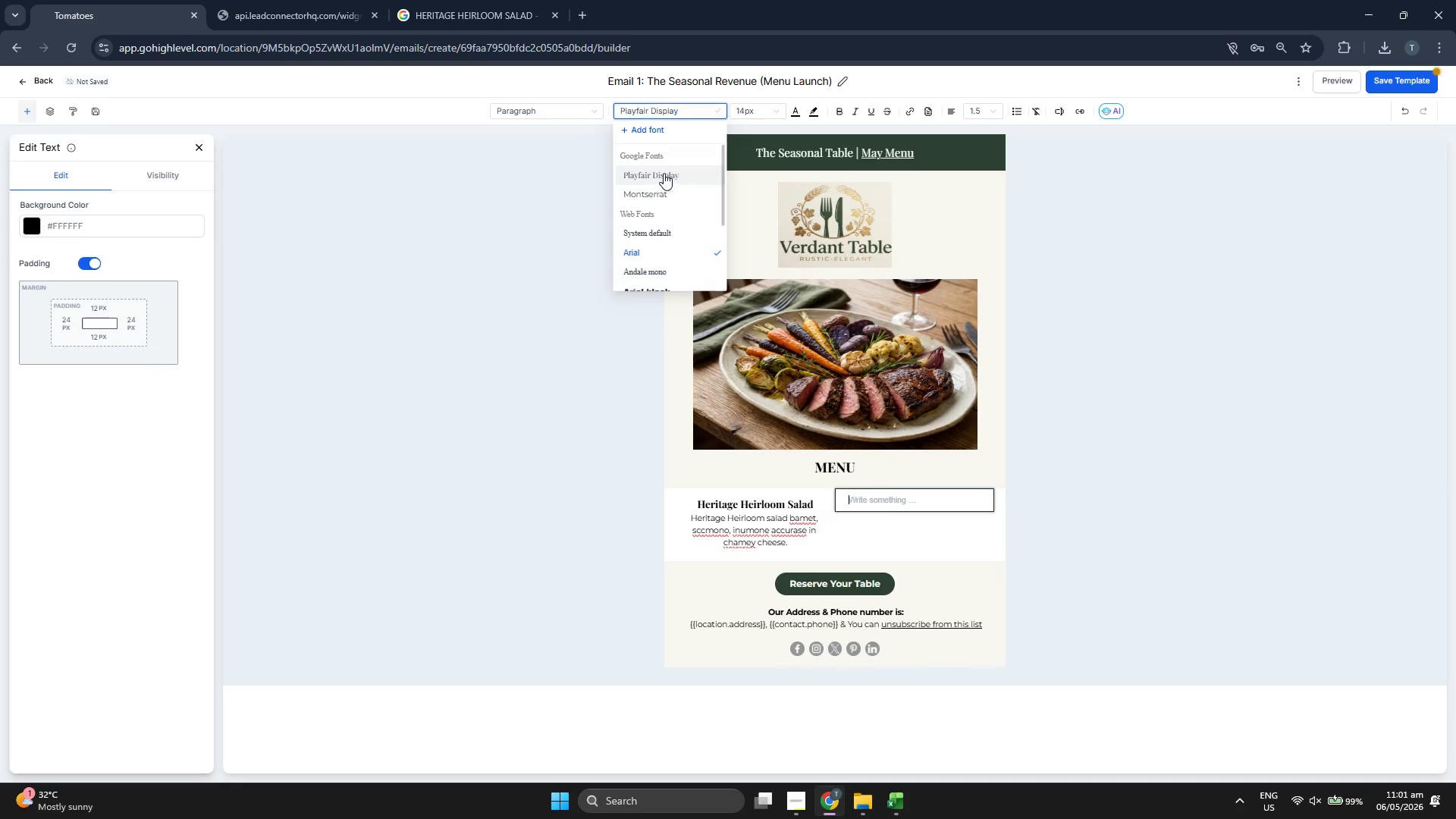 
double_click([754, 111])
 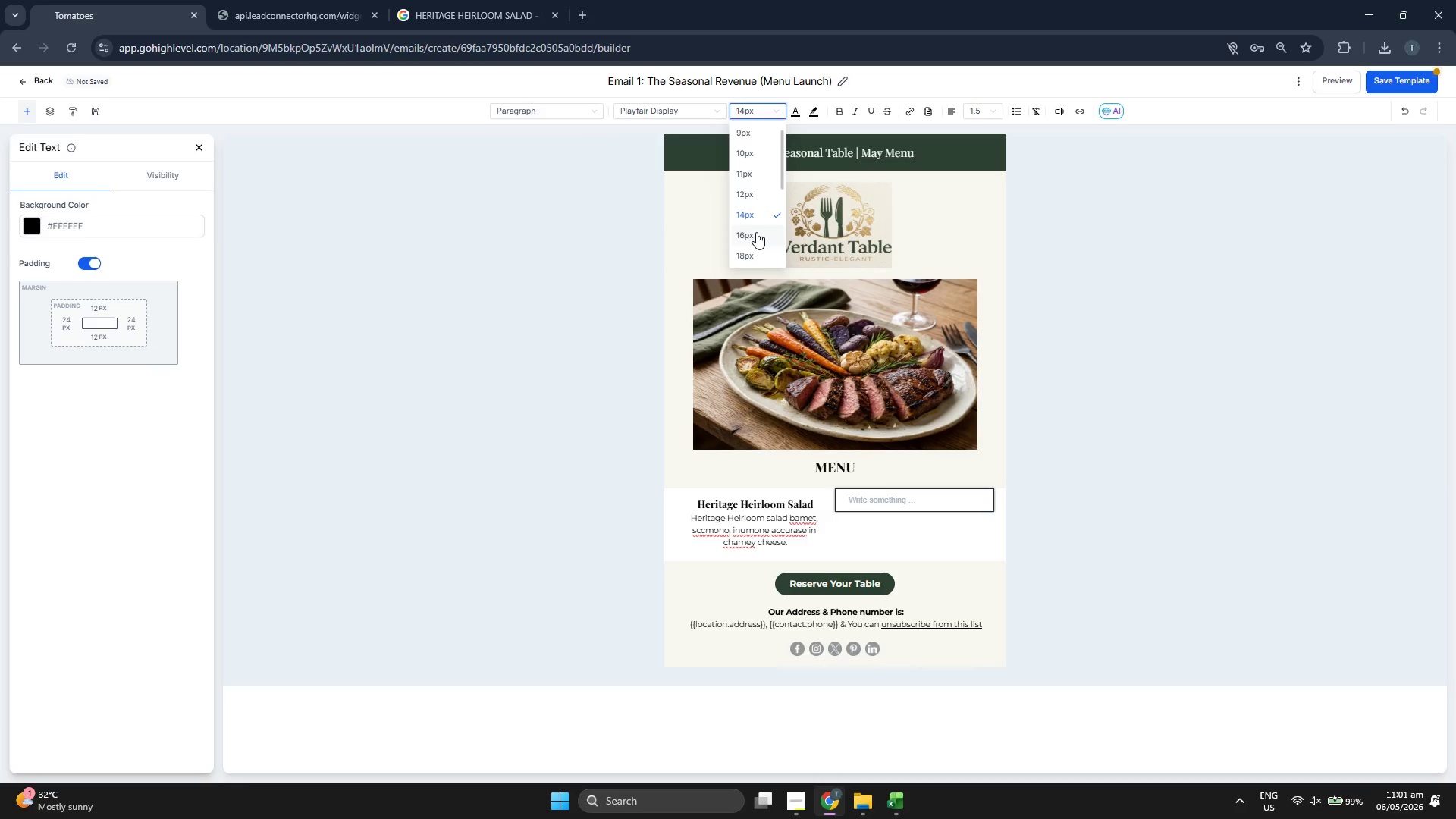 
left_click([752, 253])
 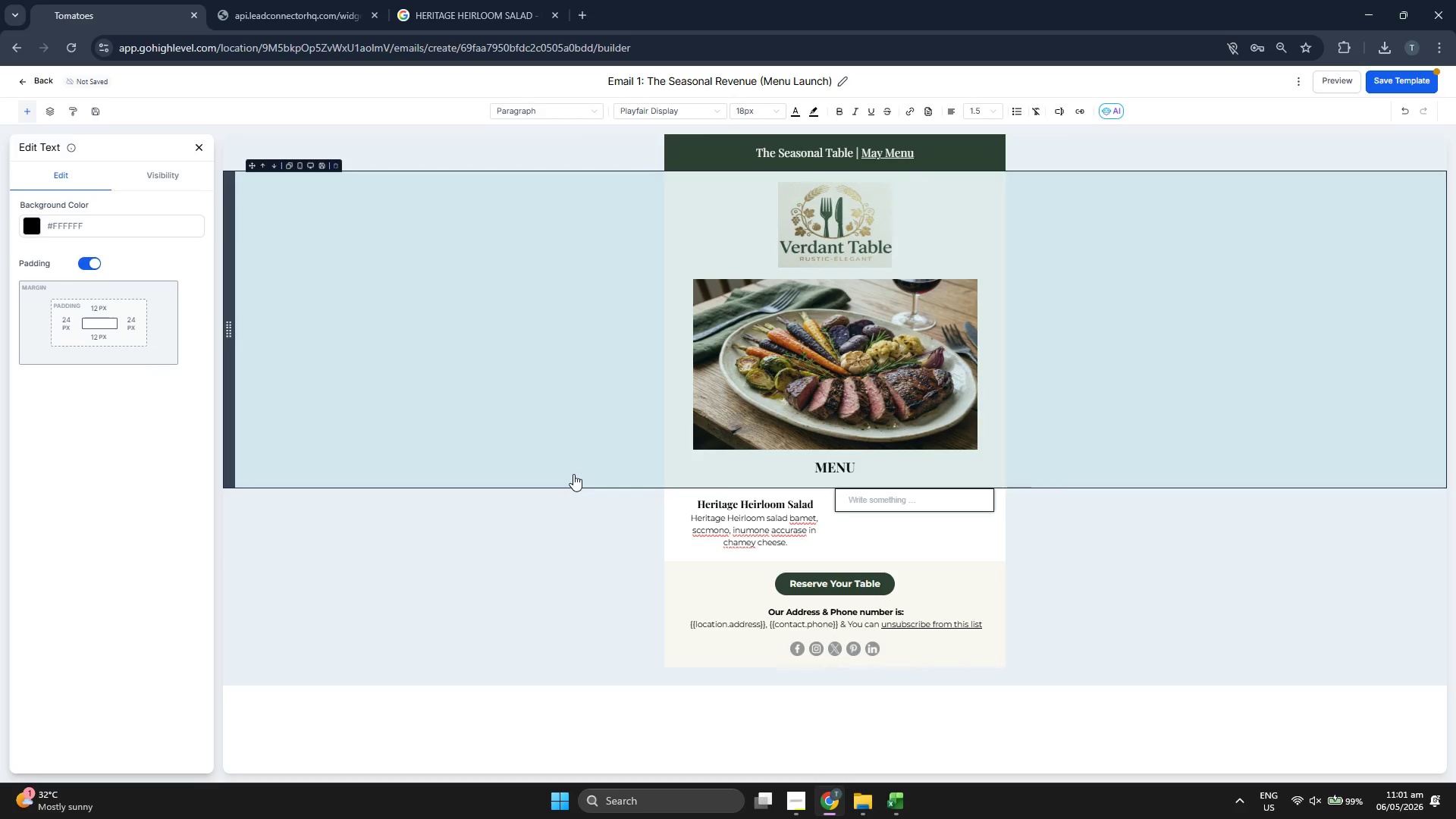 
key(CapsLock)
 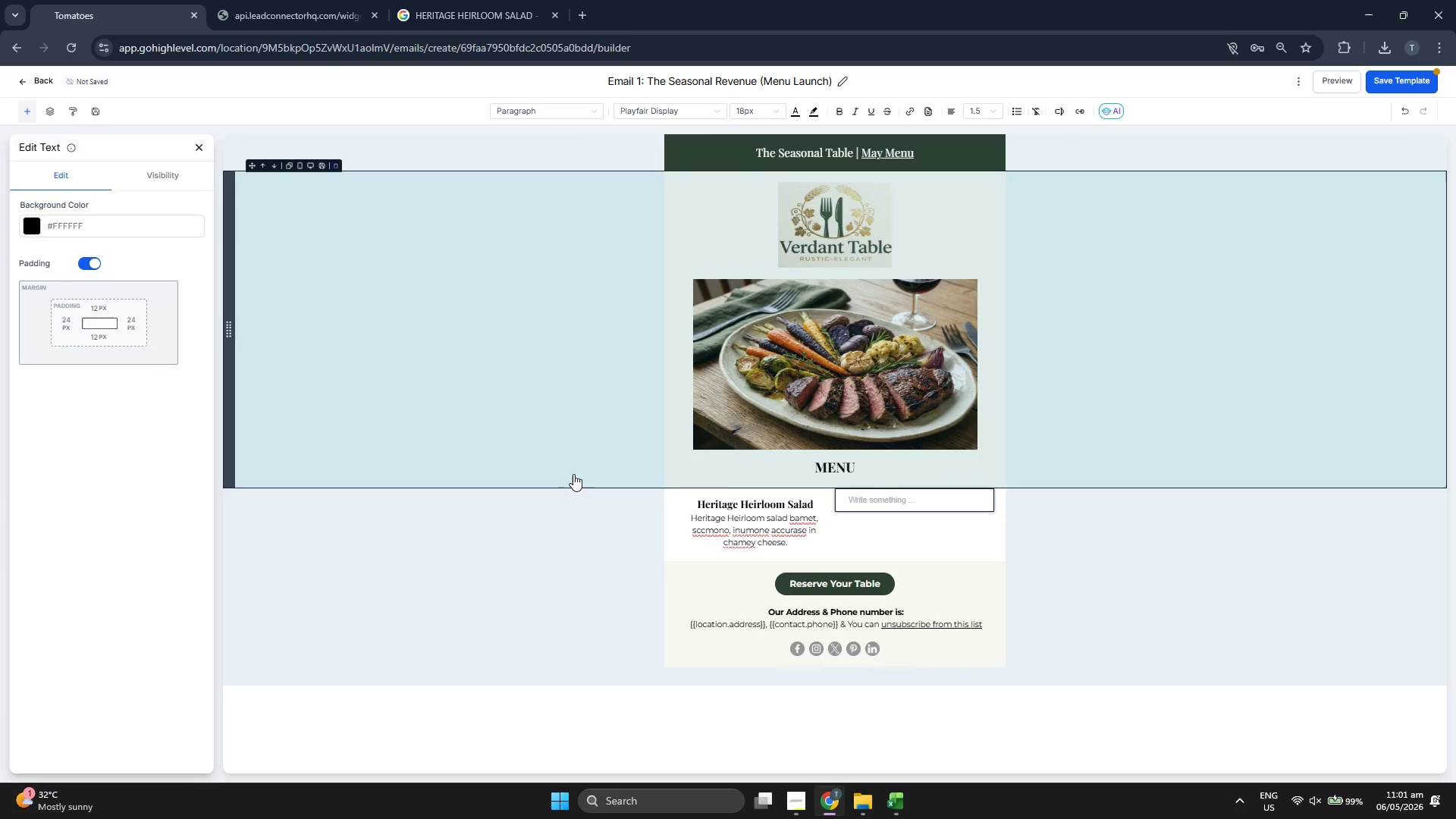 
key(W)
 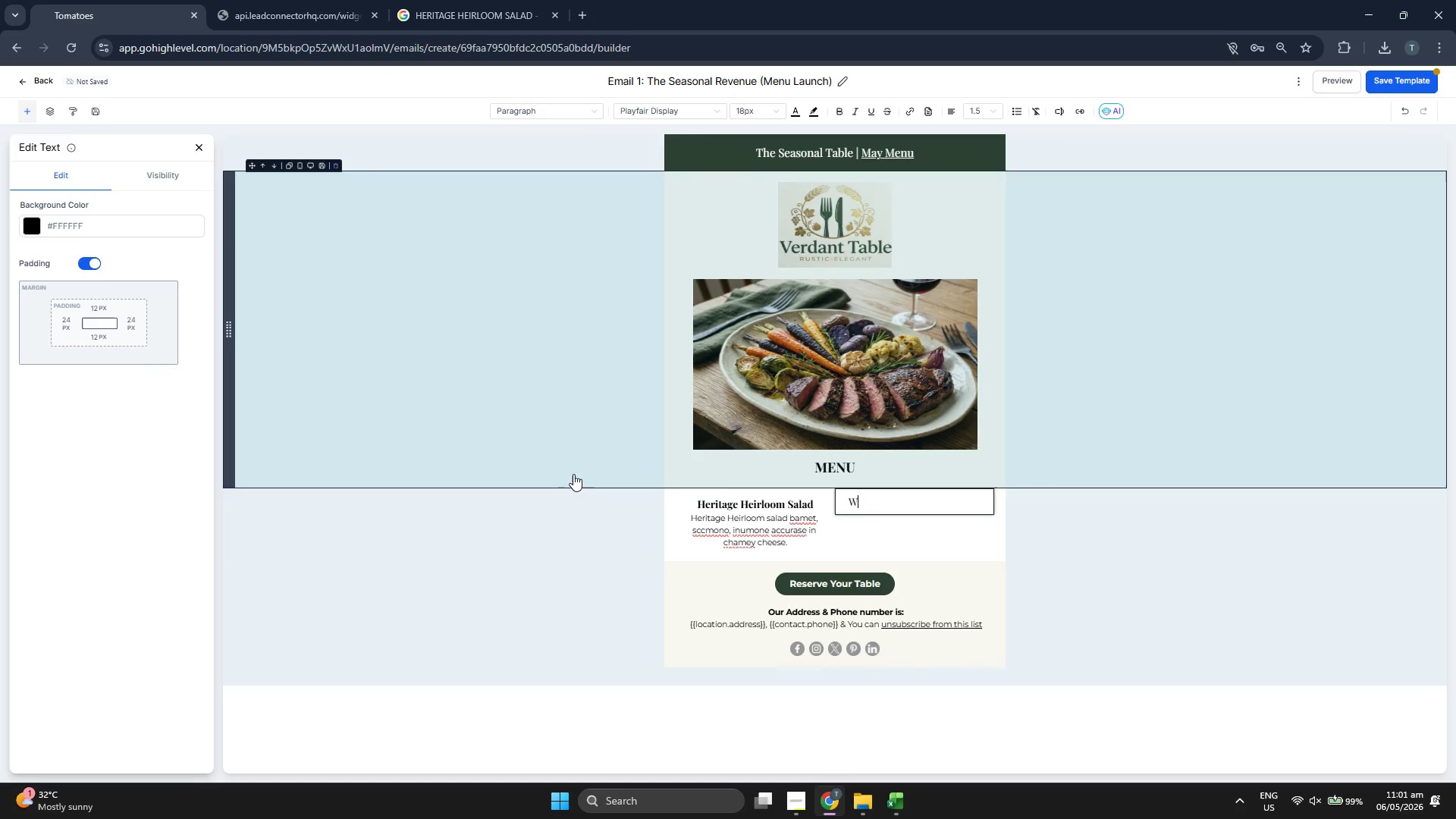 
key(CapsLock)
 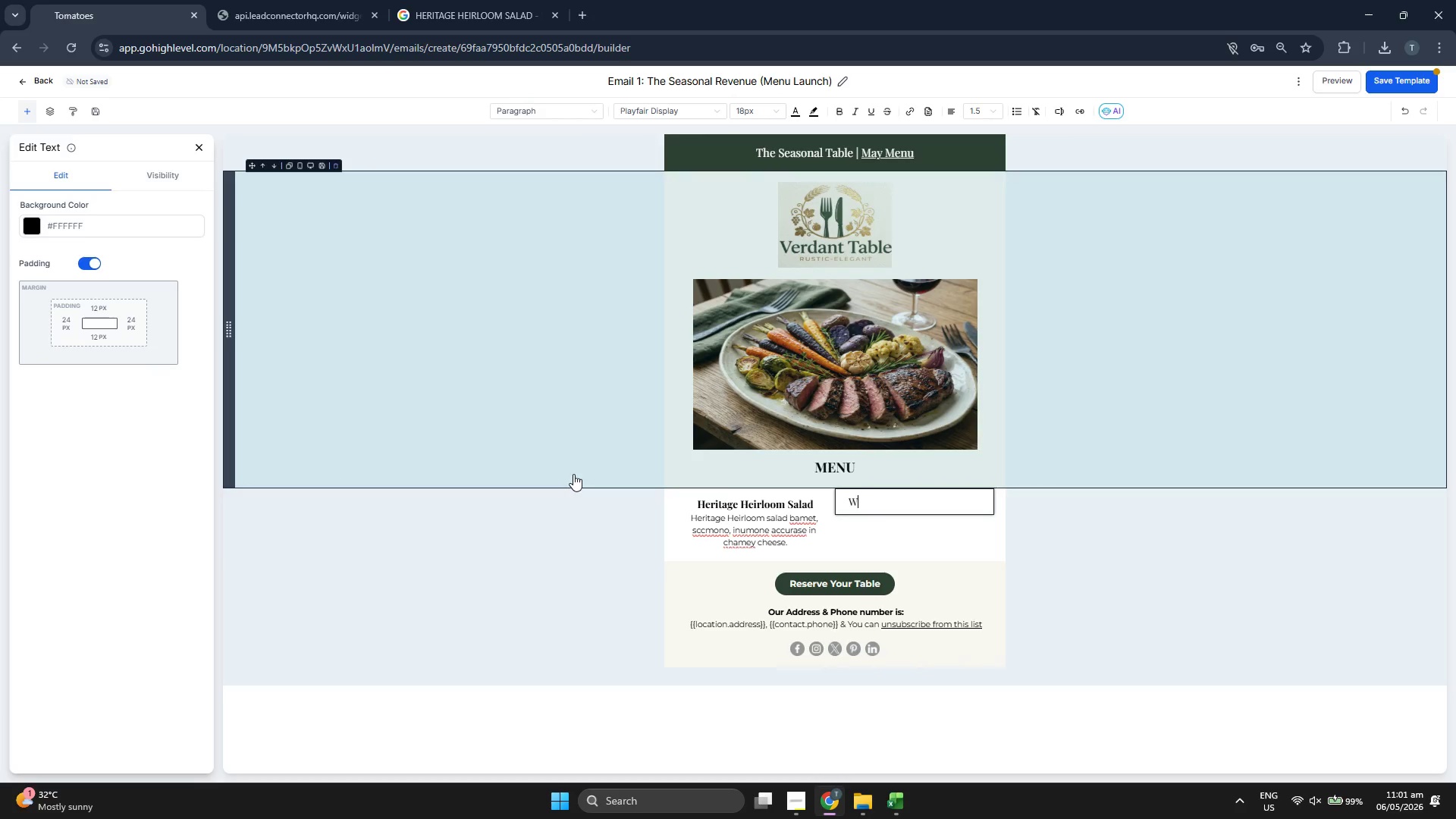 
key(I)
 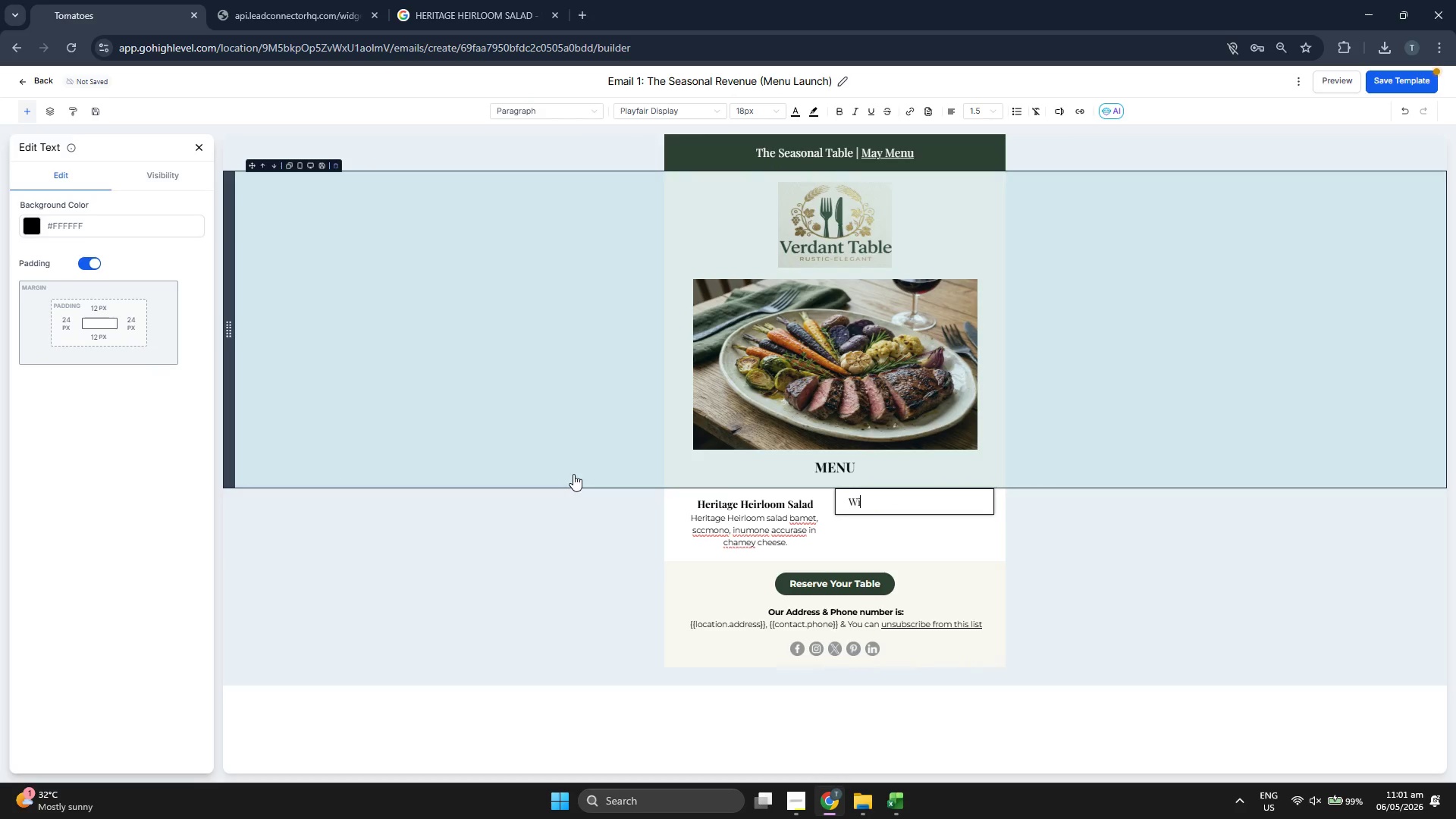 
key(Backspace)
 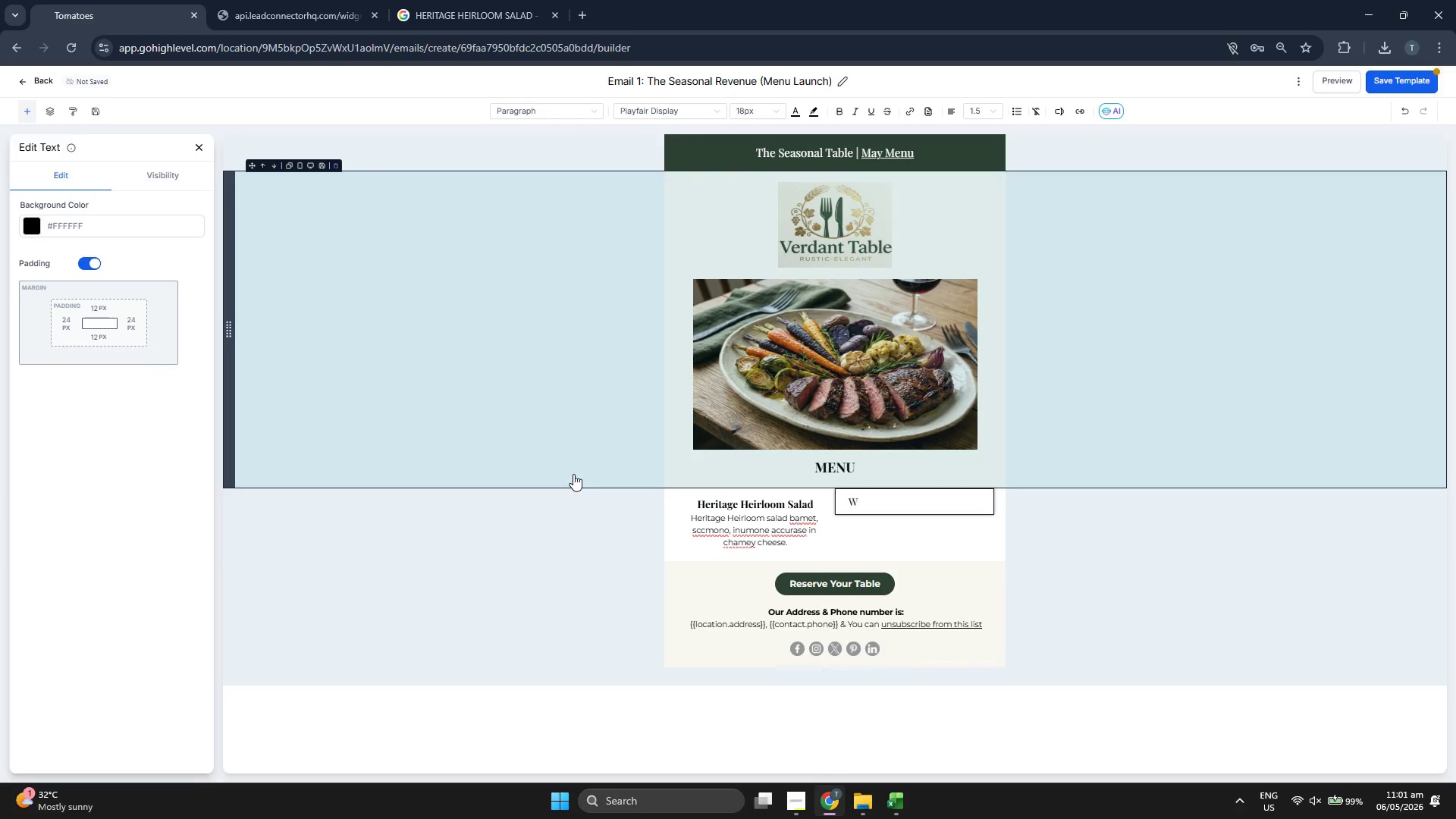 
key(Backspace)
 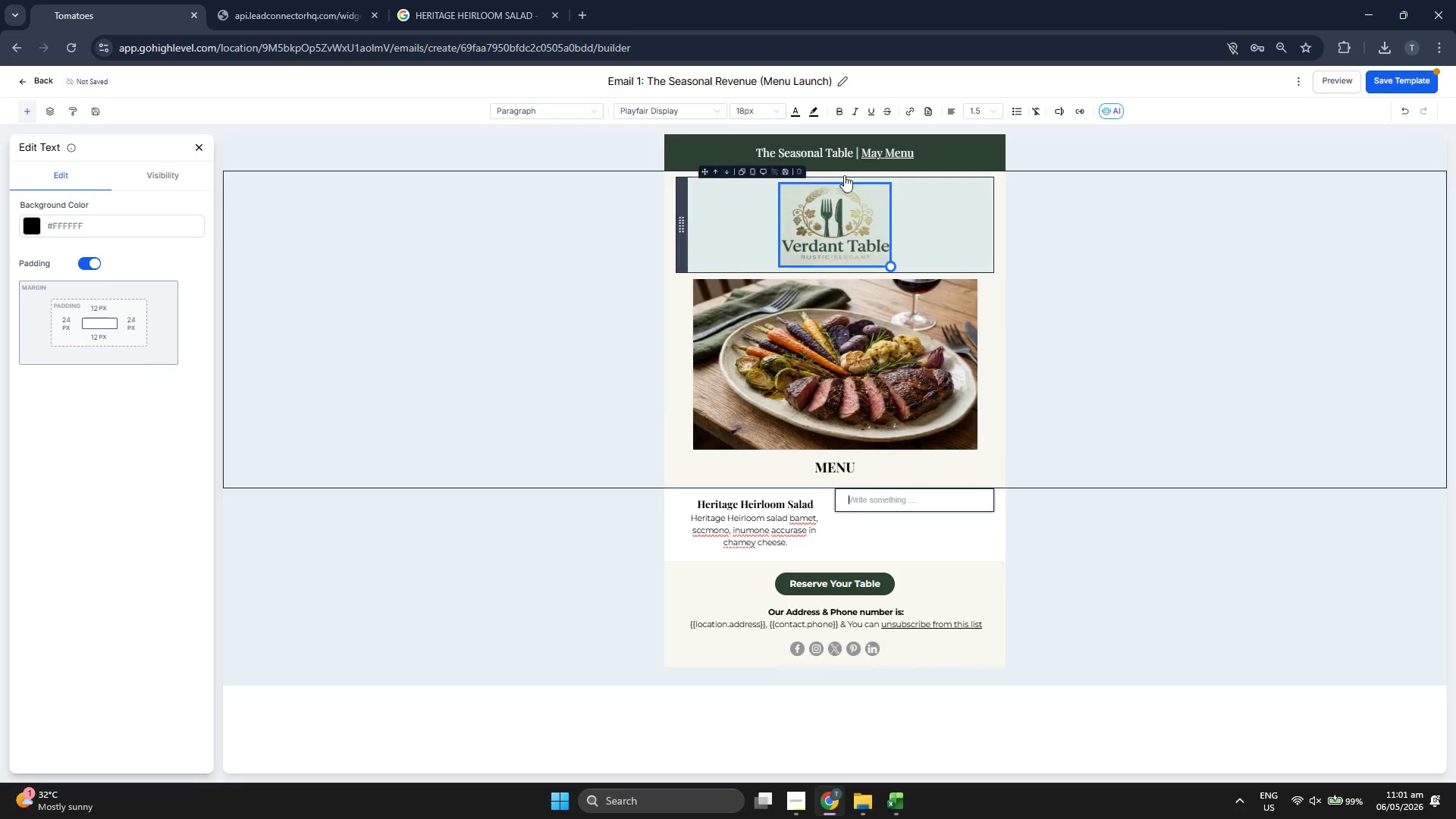 
left_click([840, 110])
 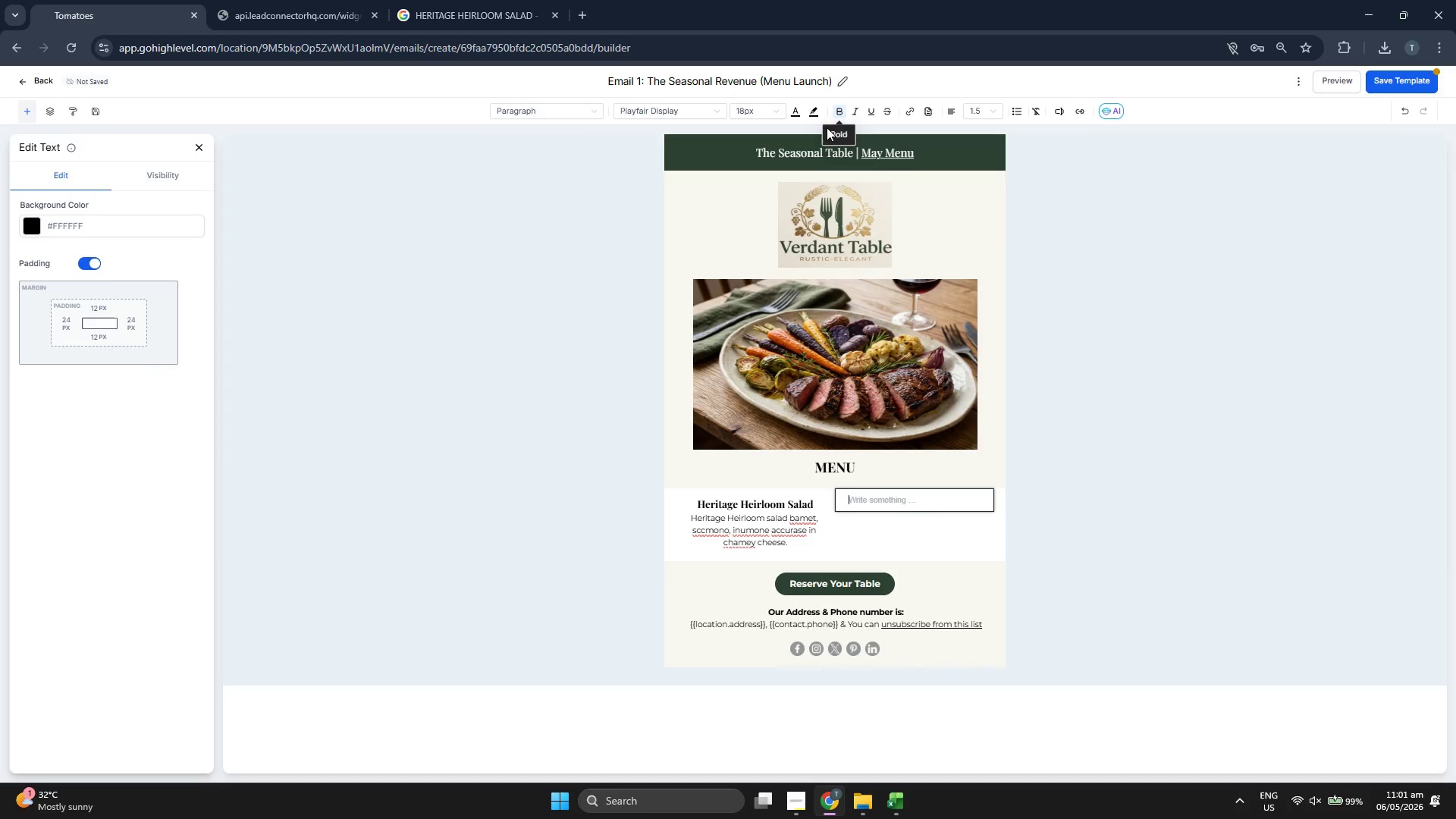 
type(Wild-Caught Sea Bass)
 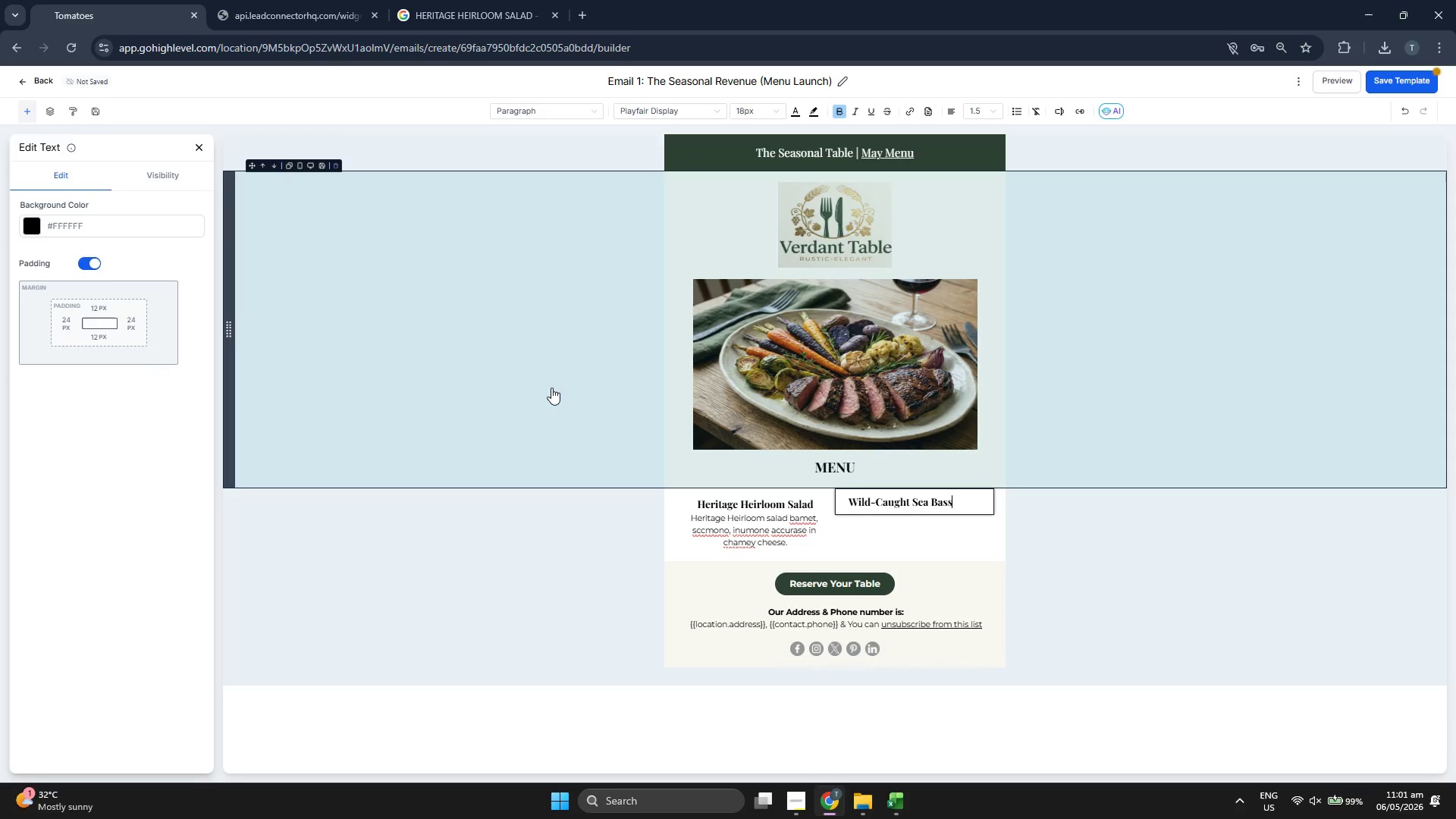 
key(Enter)
 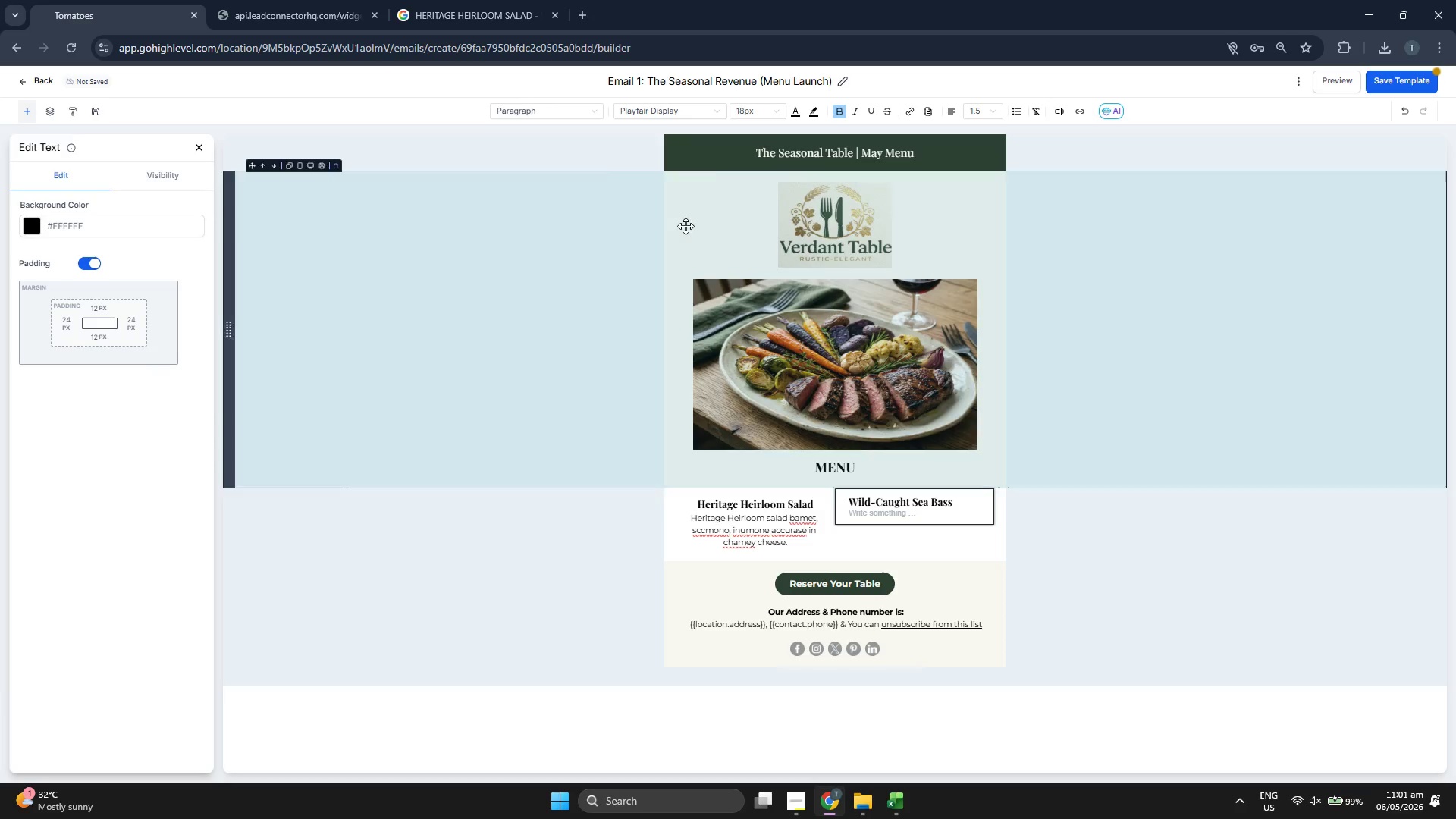 
left_click([664, 108])
 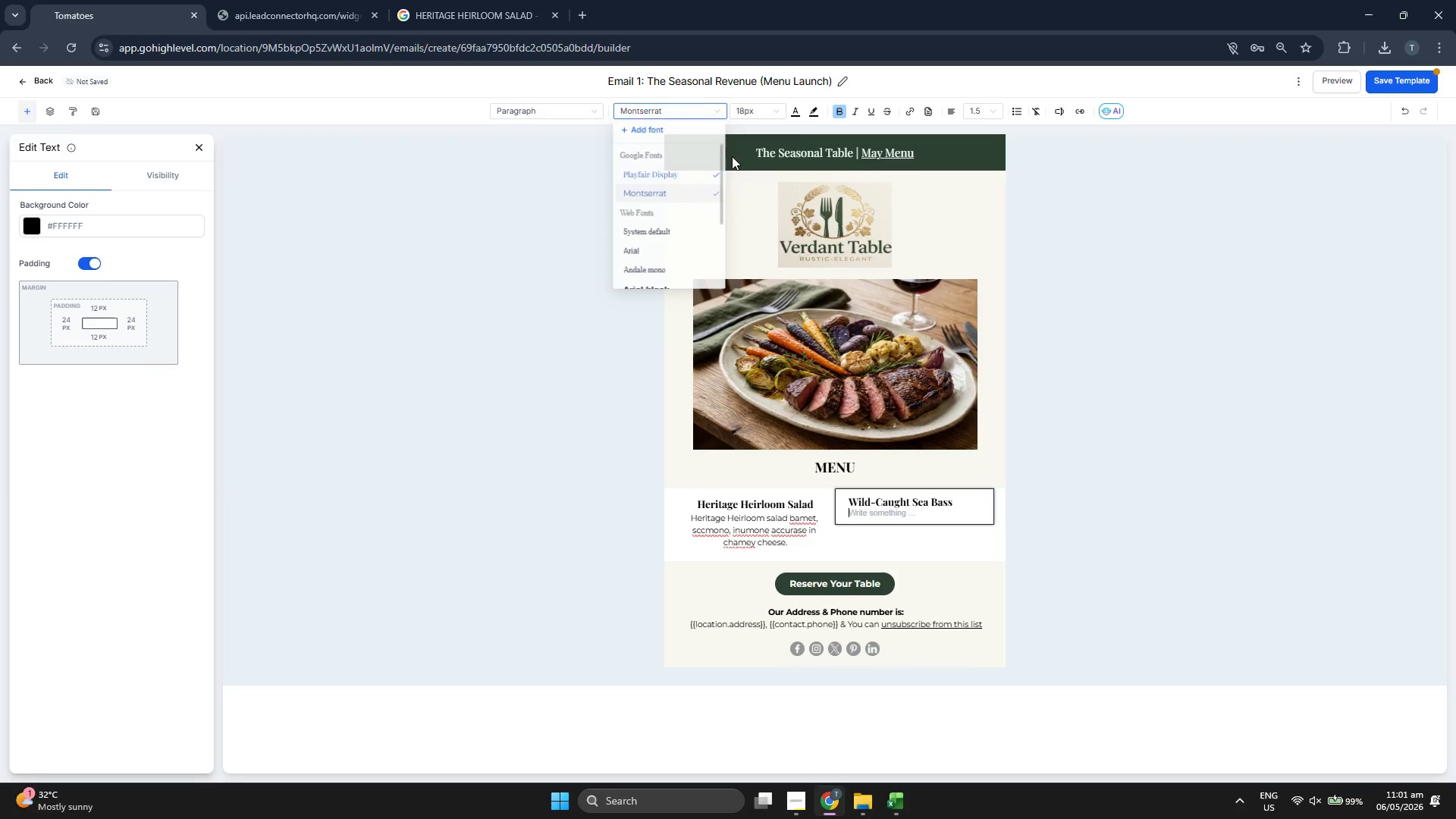 
left_click([761, 115])
 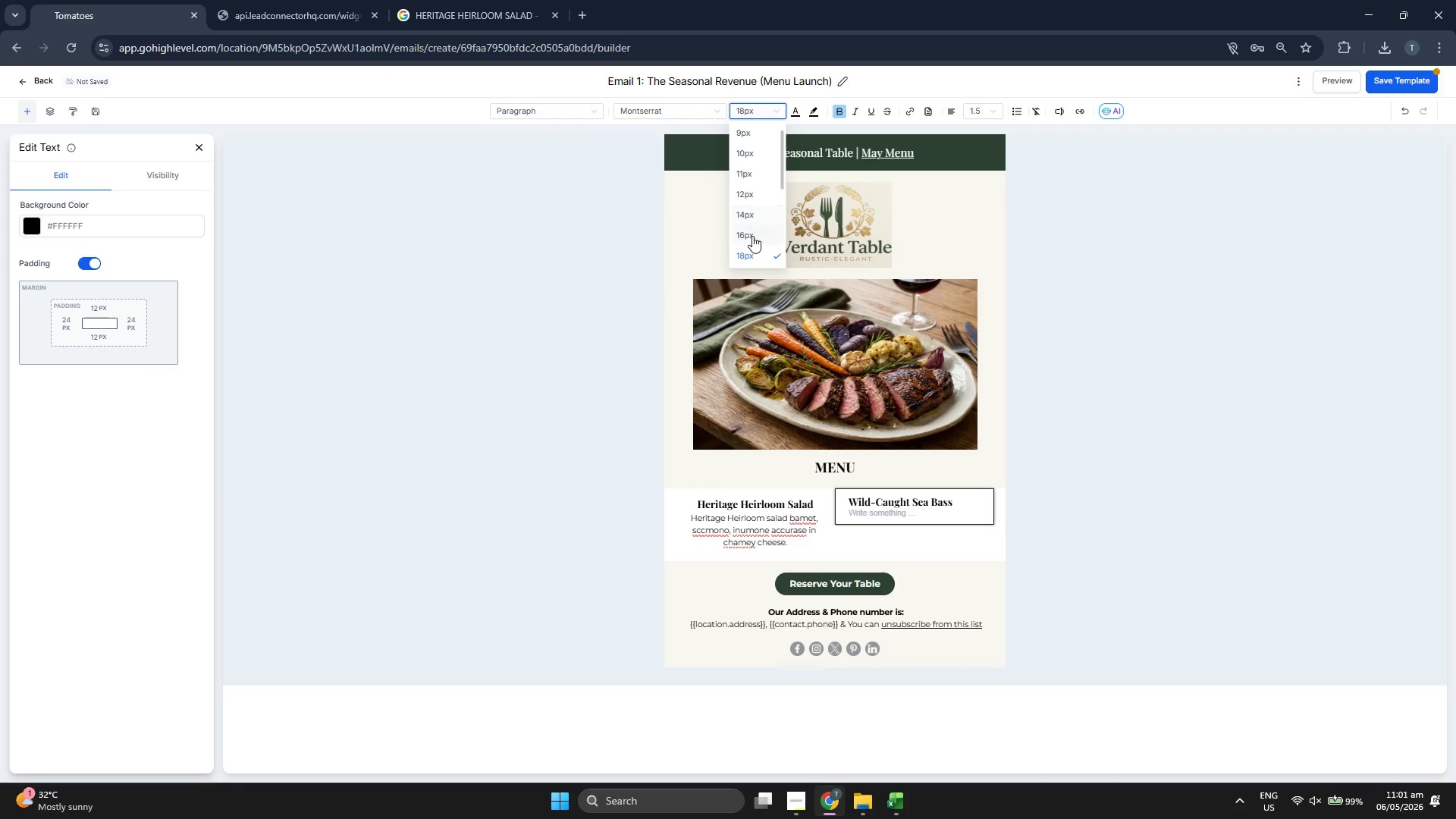 
left_click([752, 236])
 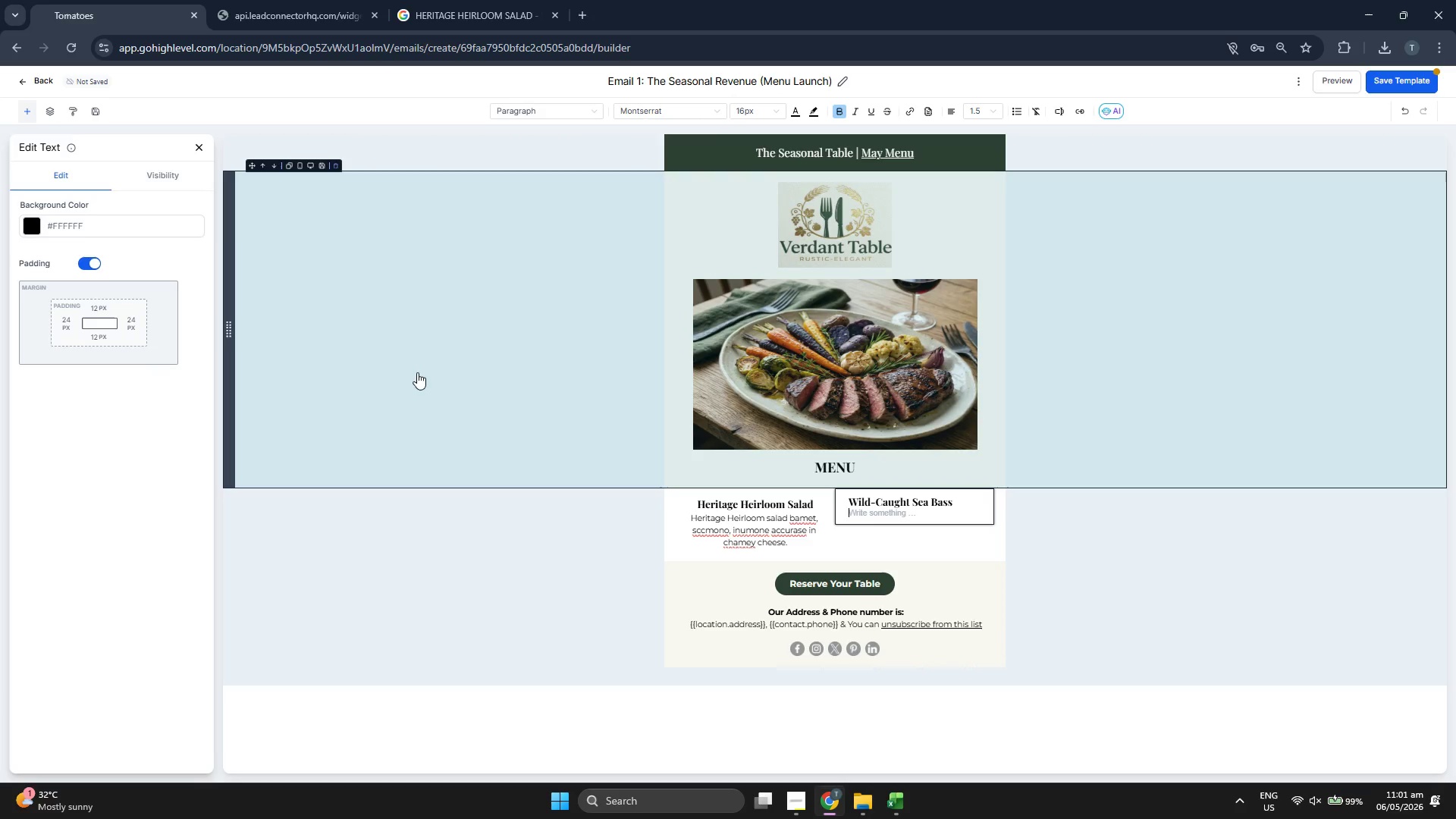 
key(CapsLock)
 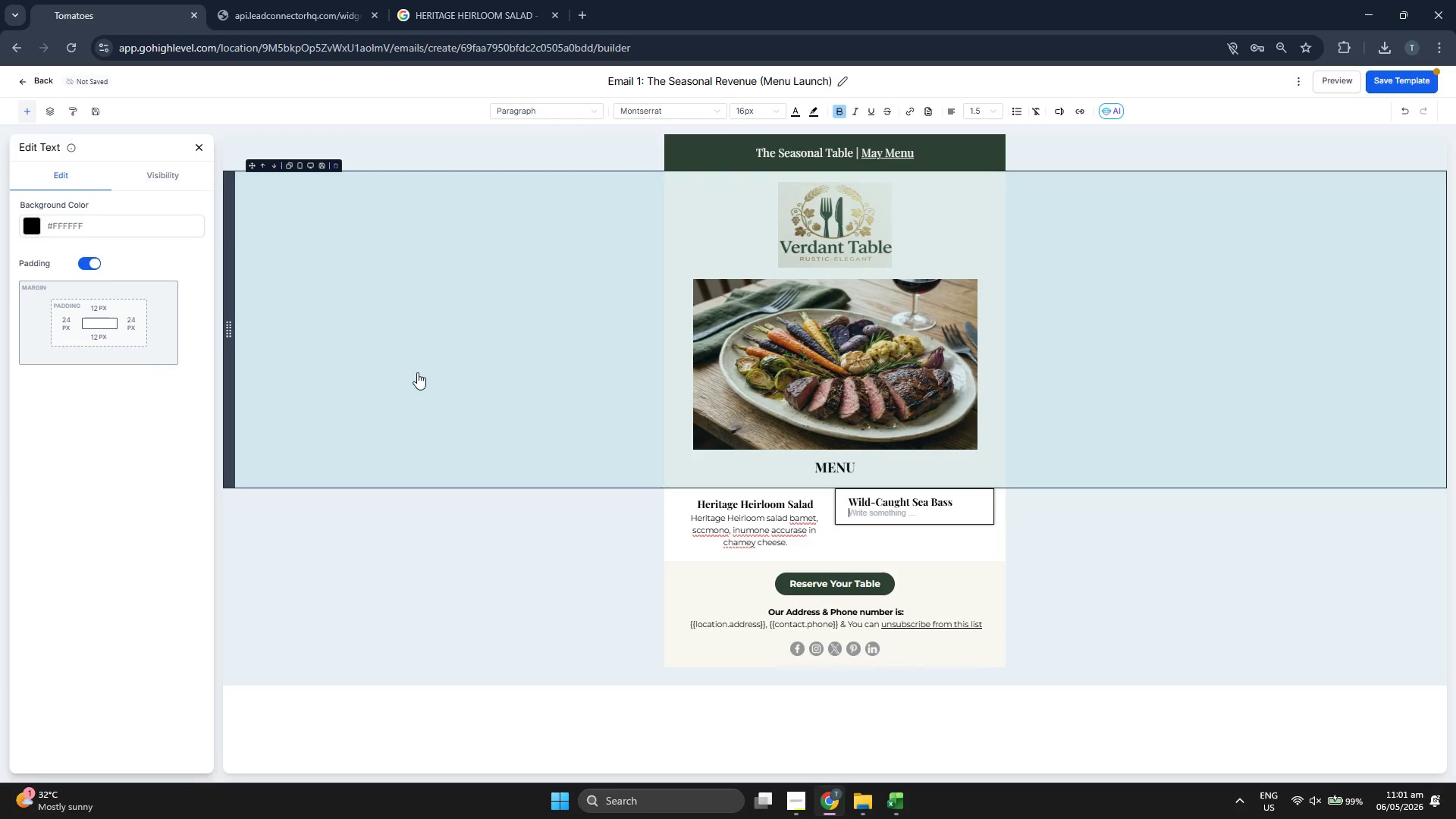 
key(G)
 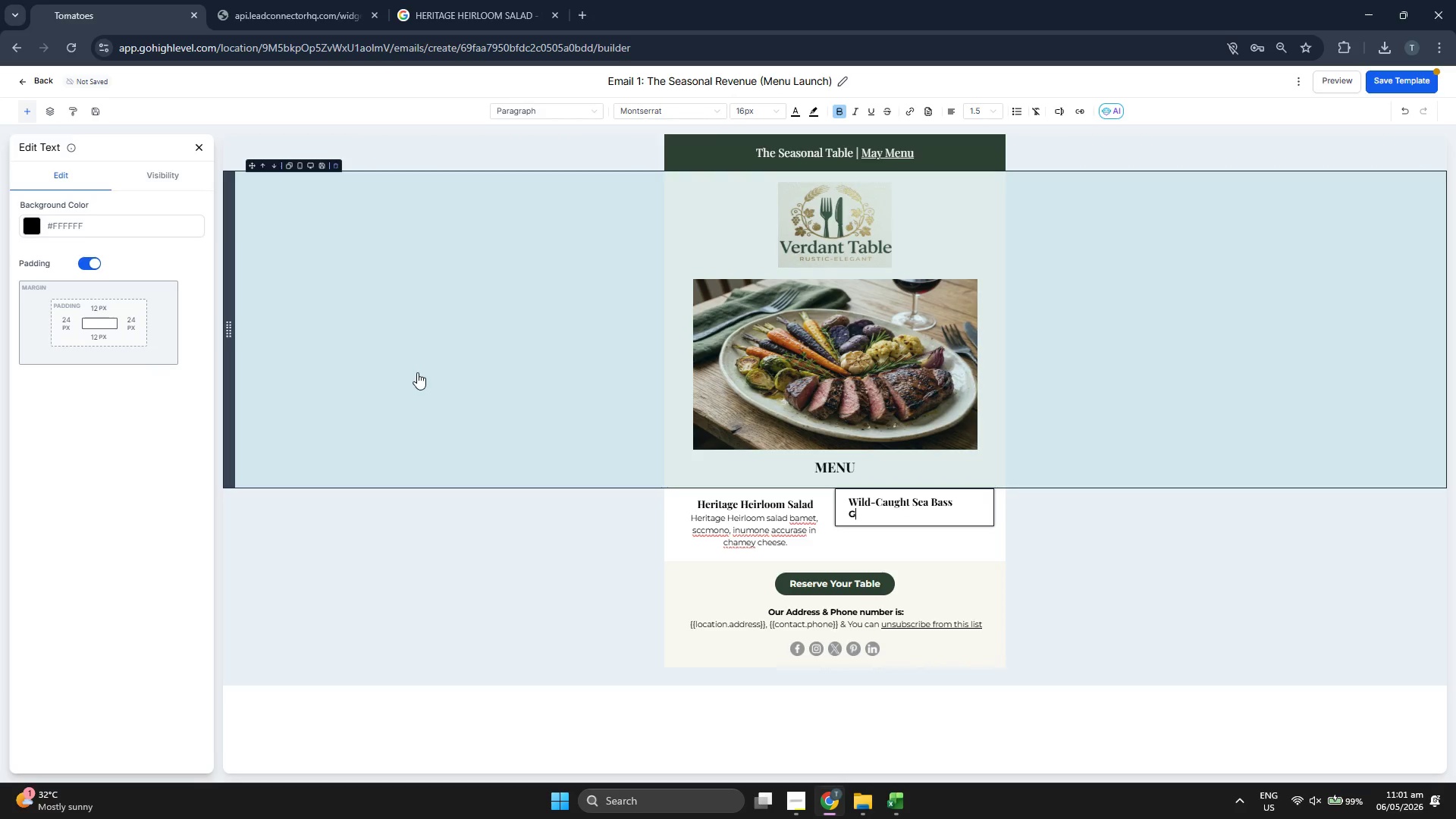 
key(CapsLock)
 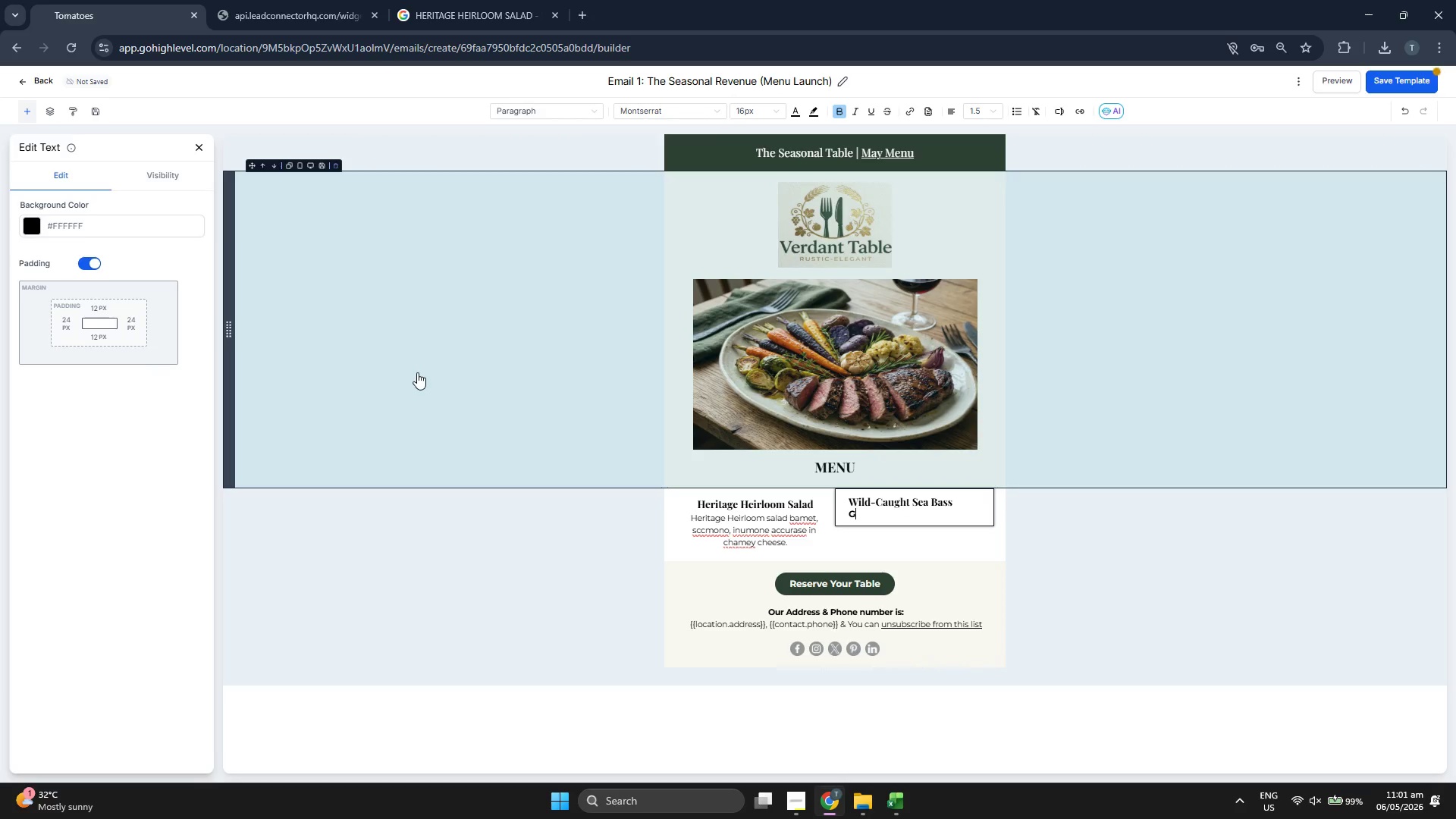 
key(R)
 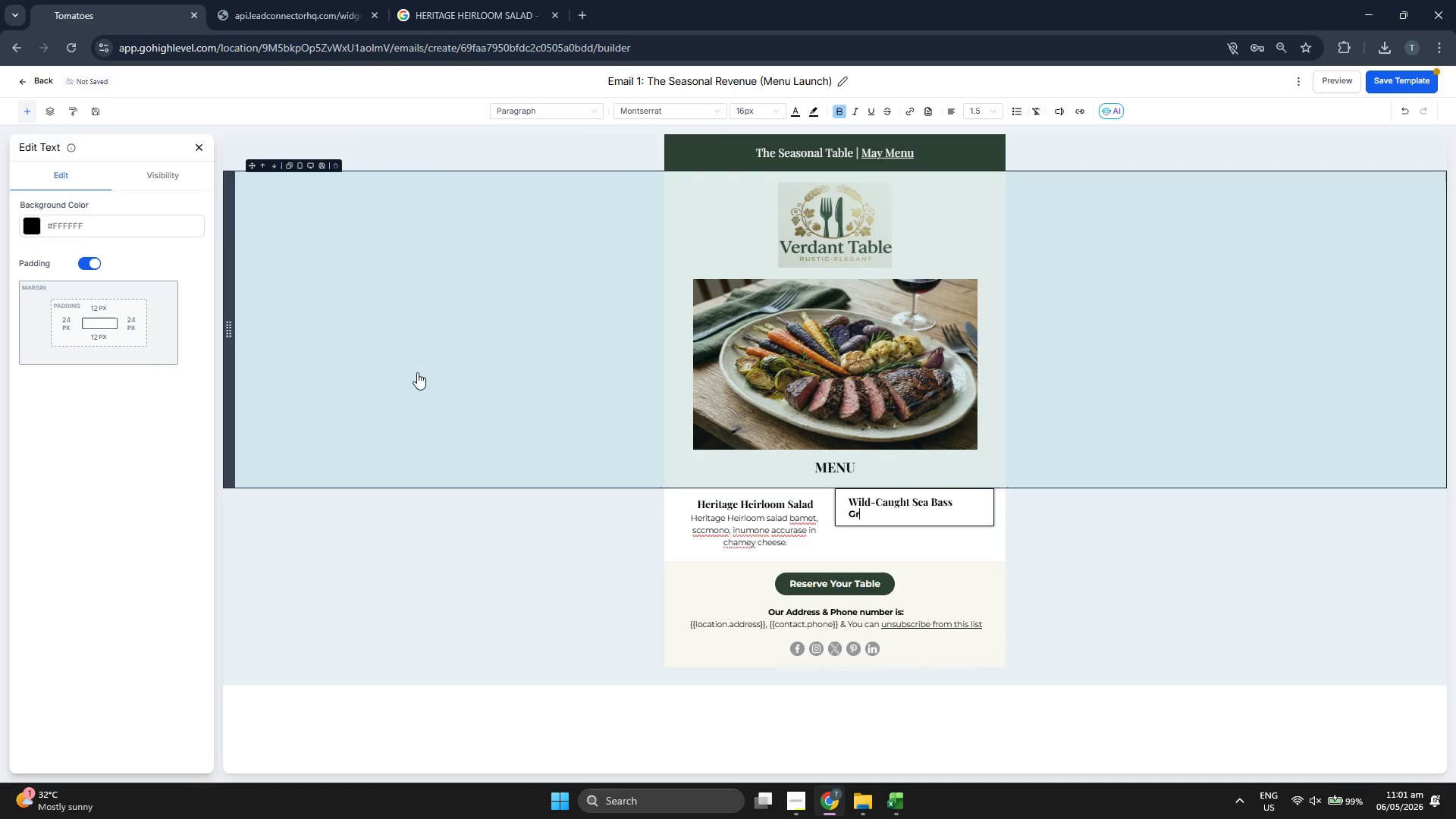 
key(Backspace)
 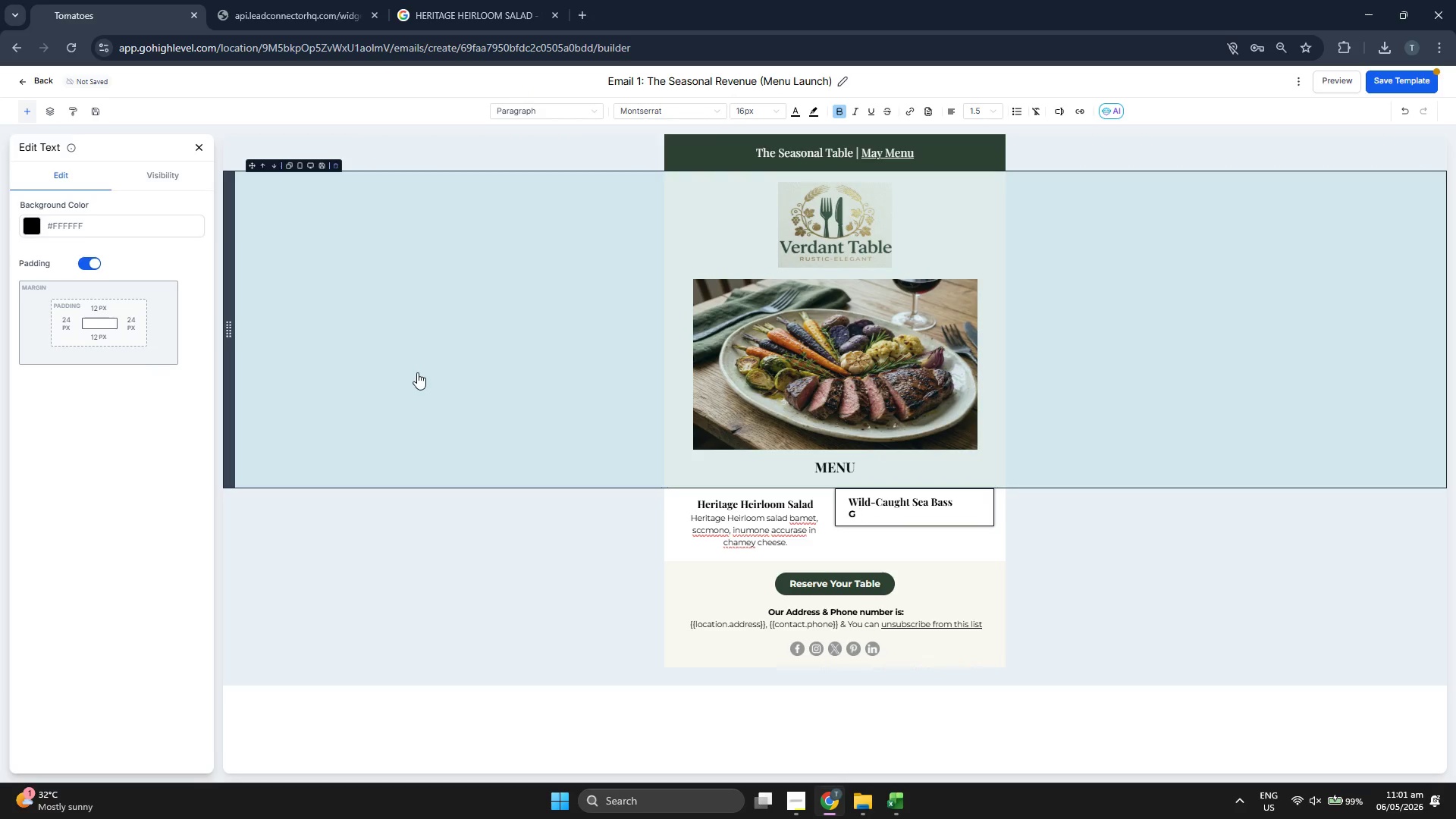 
key(Backspace)
 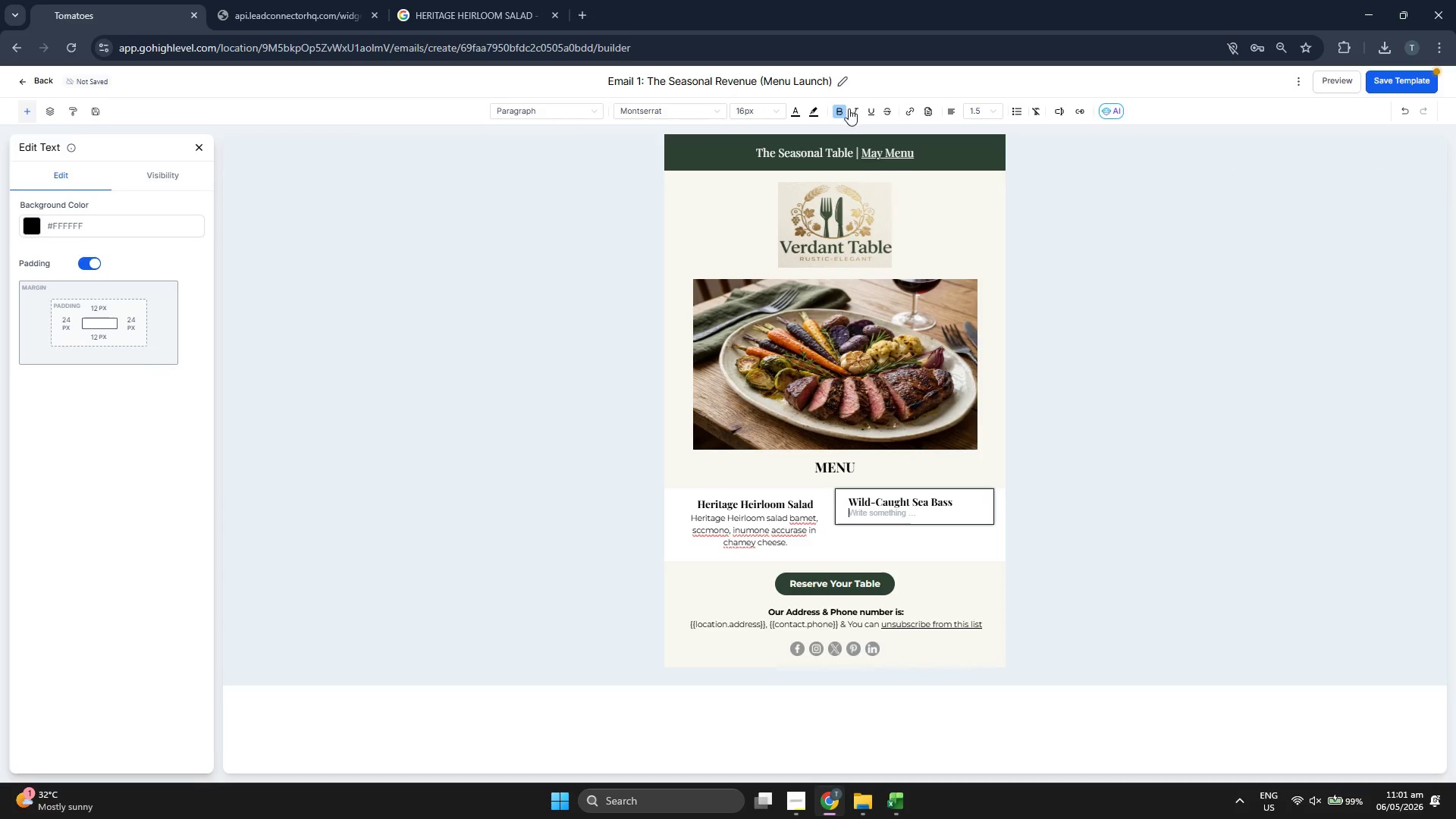 
left_click([846, 111])
 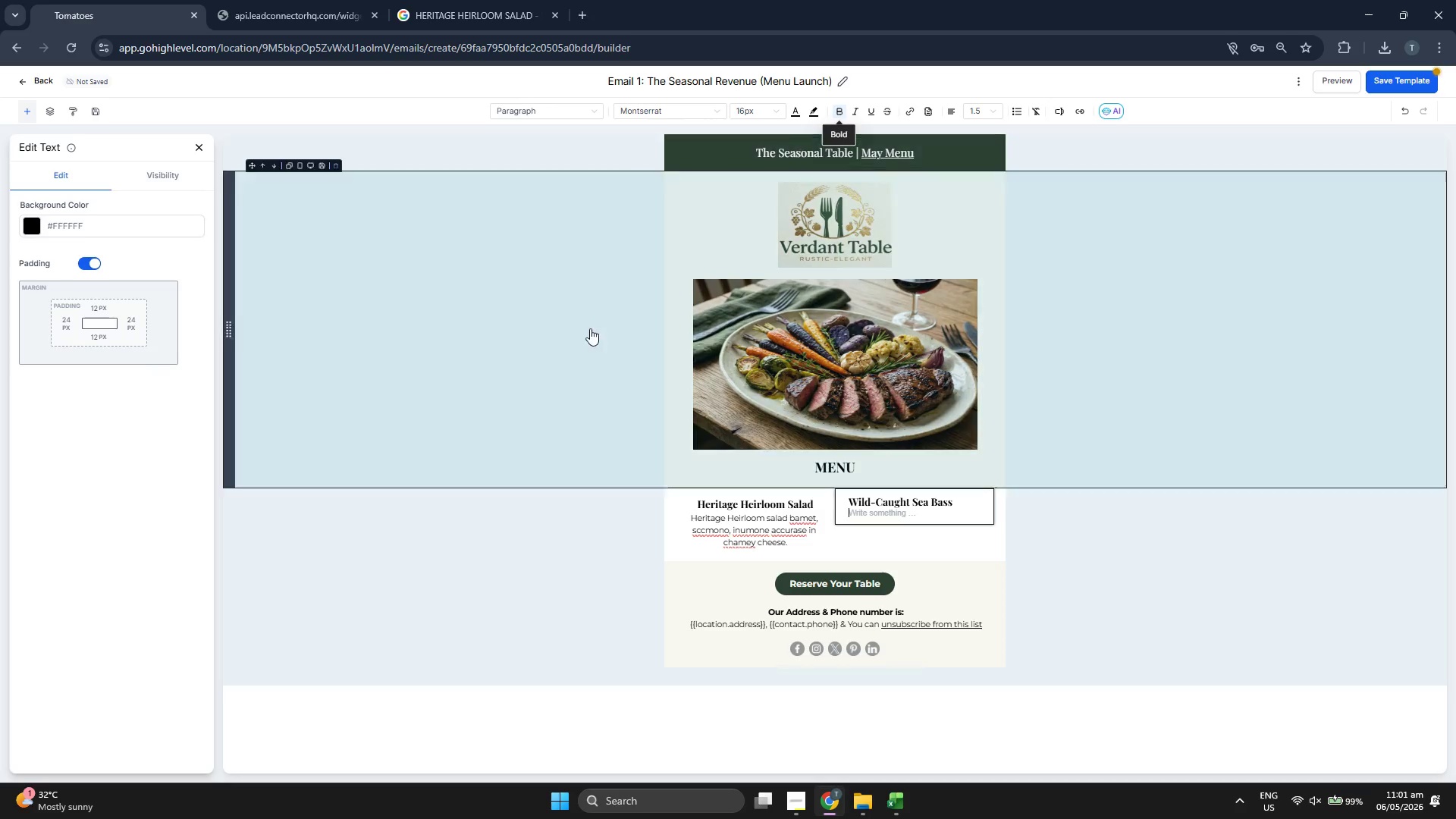 
type(Grilled)
 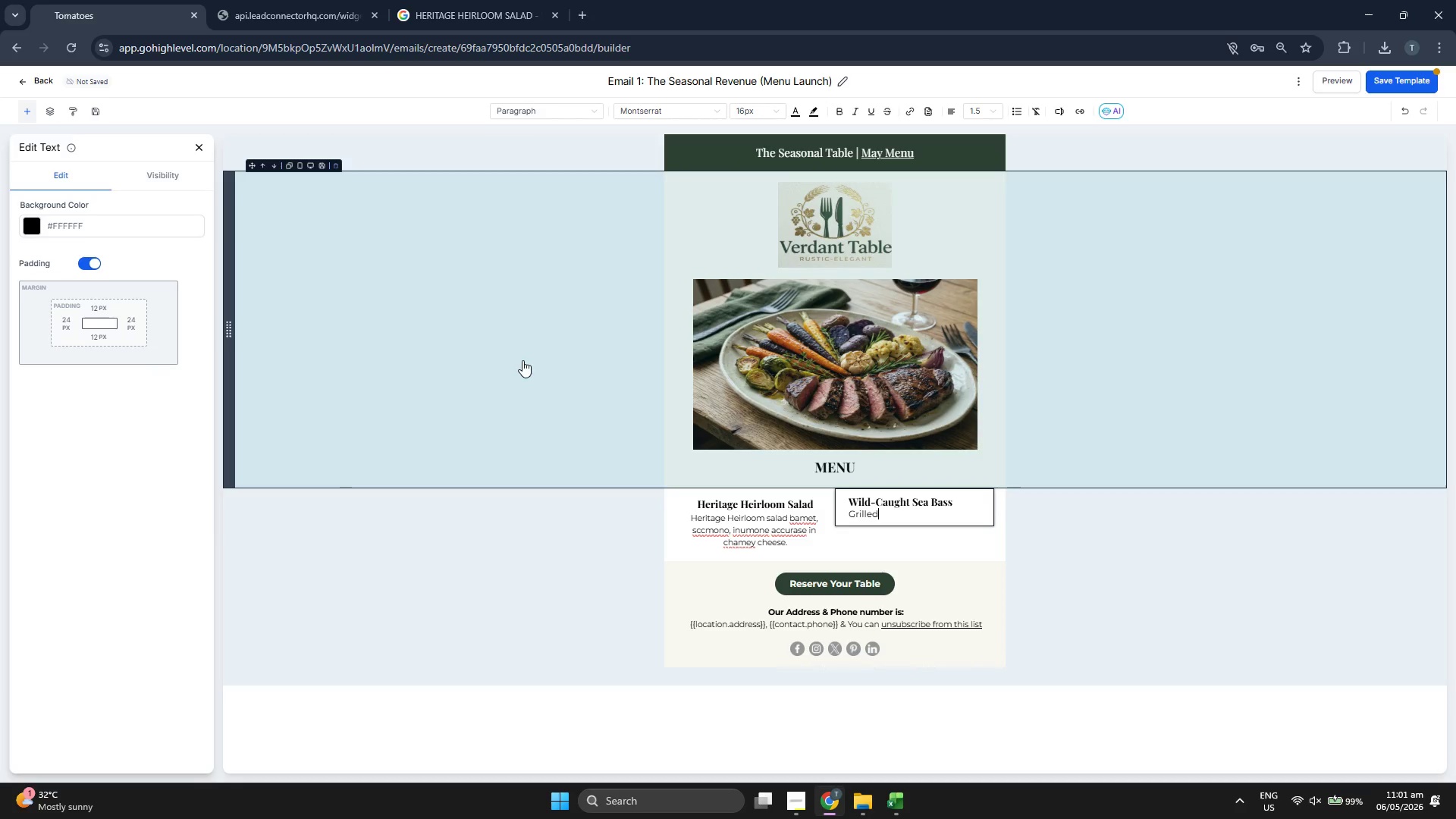 
left_click([721, 527])
 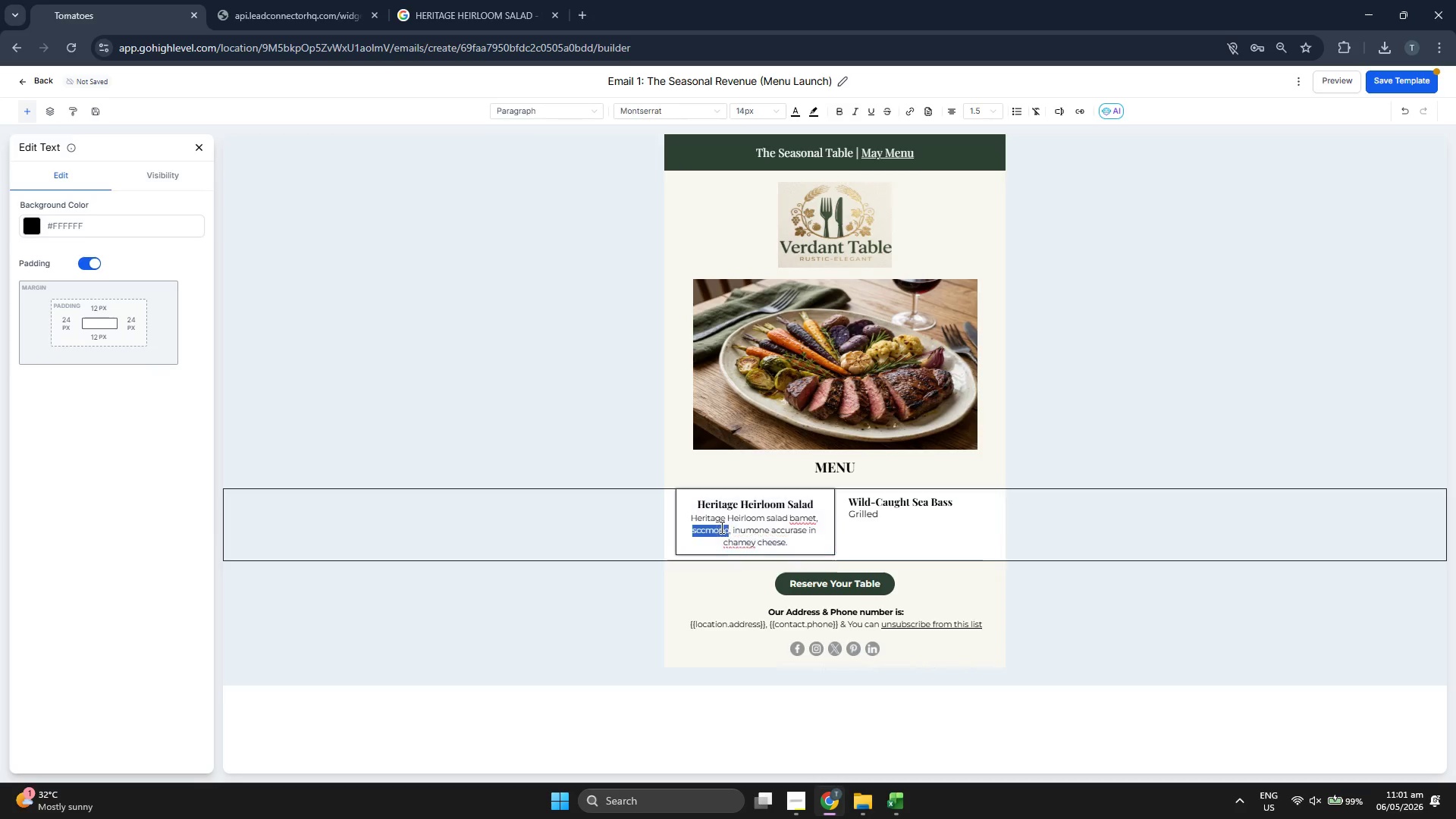 
triple_click([720, 528])
 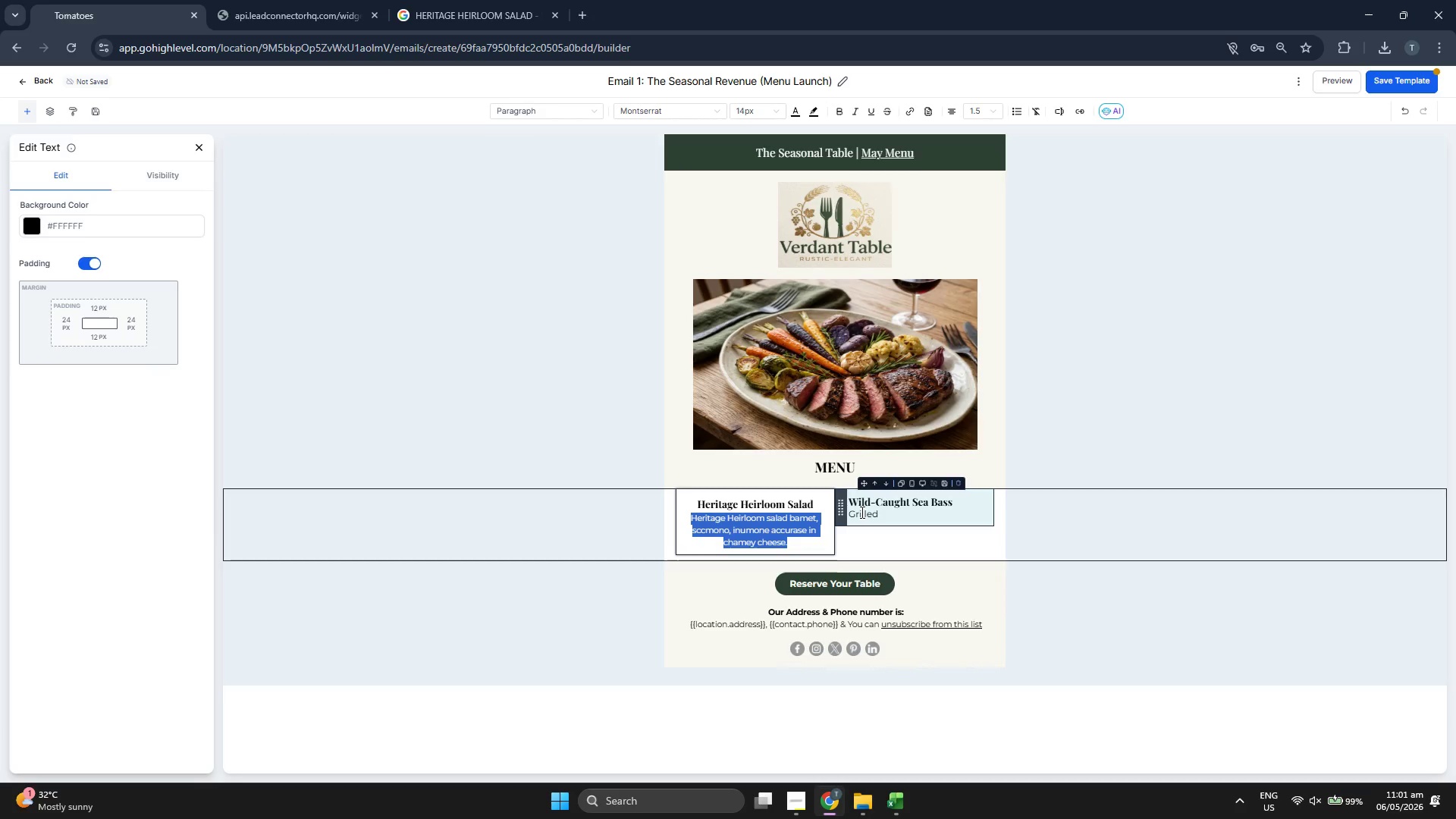 
left_click([742, 115])
 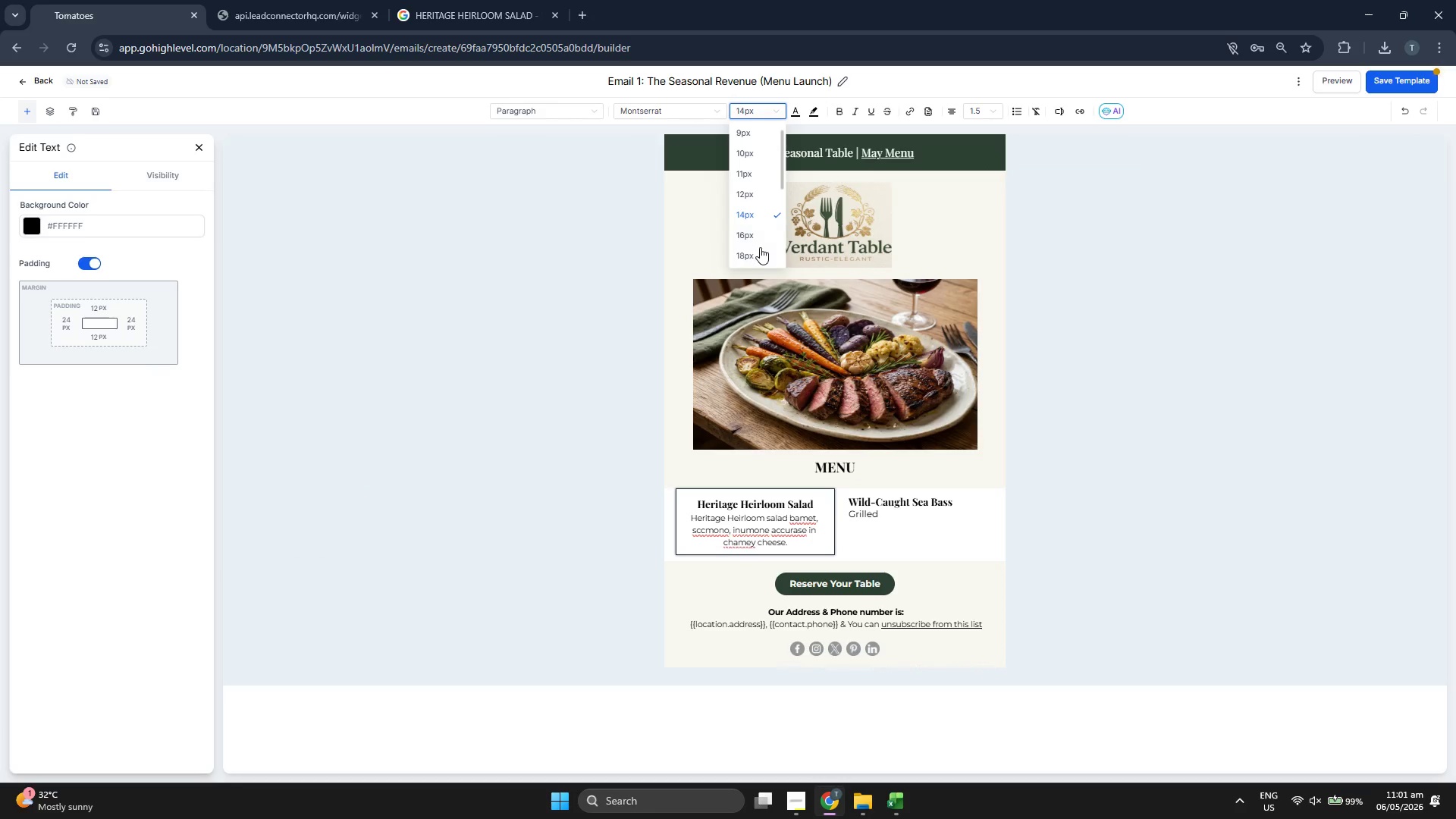 
left_click([758, 233])
 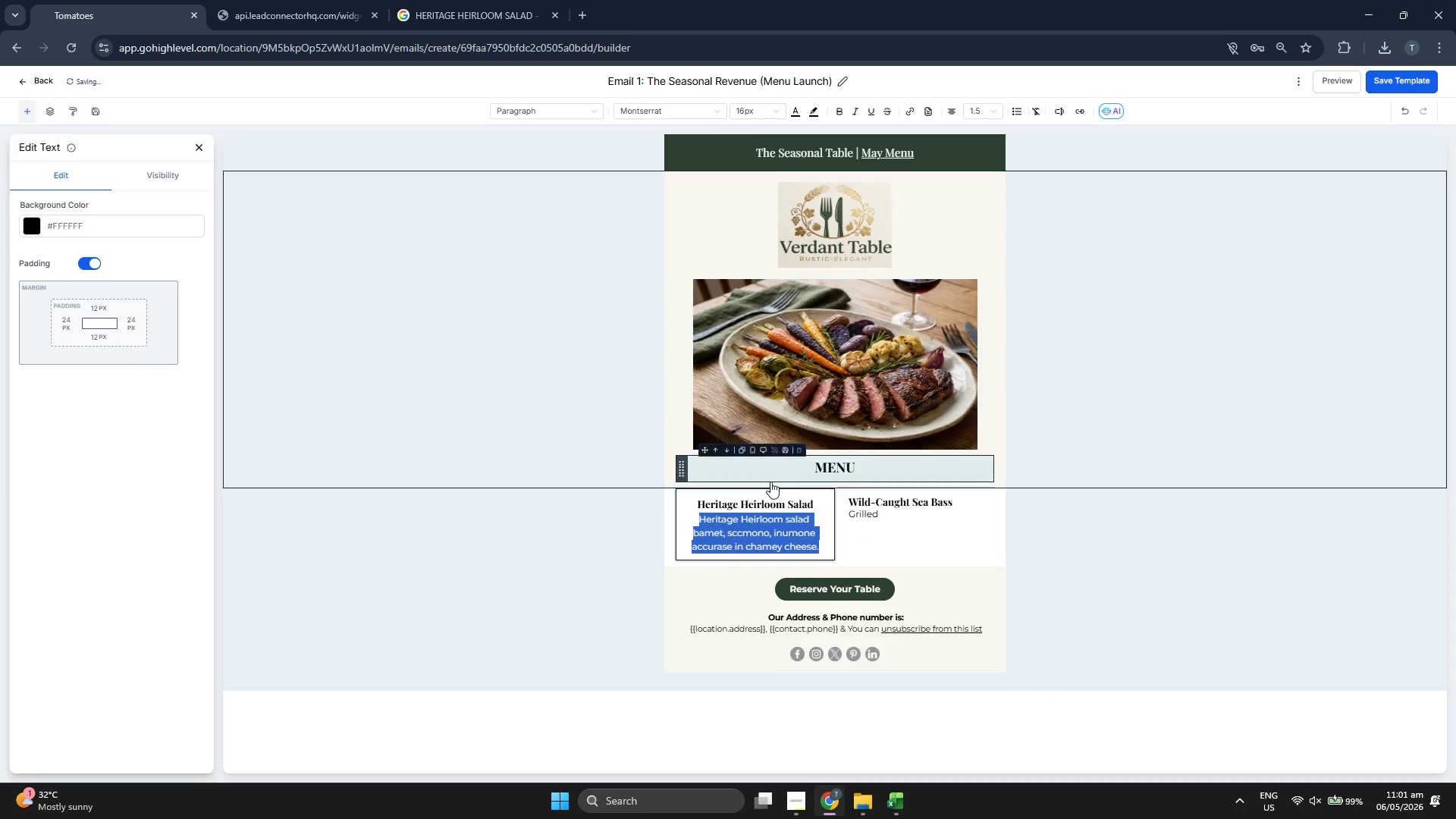 
left_click([777, 510])
 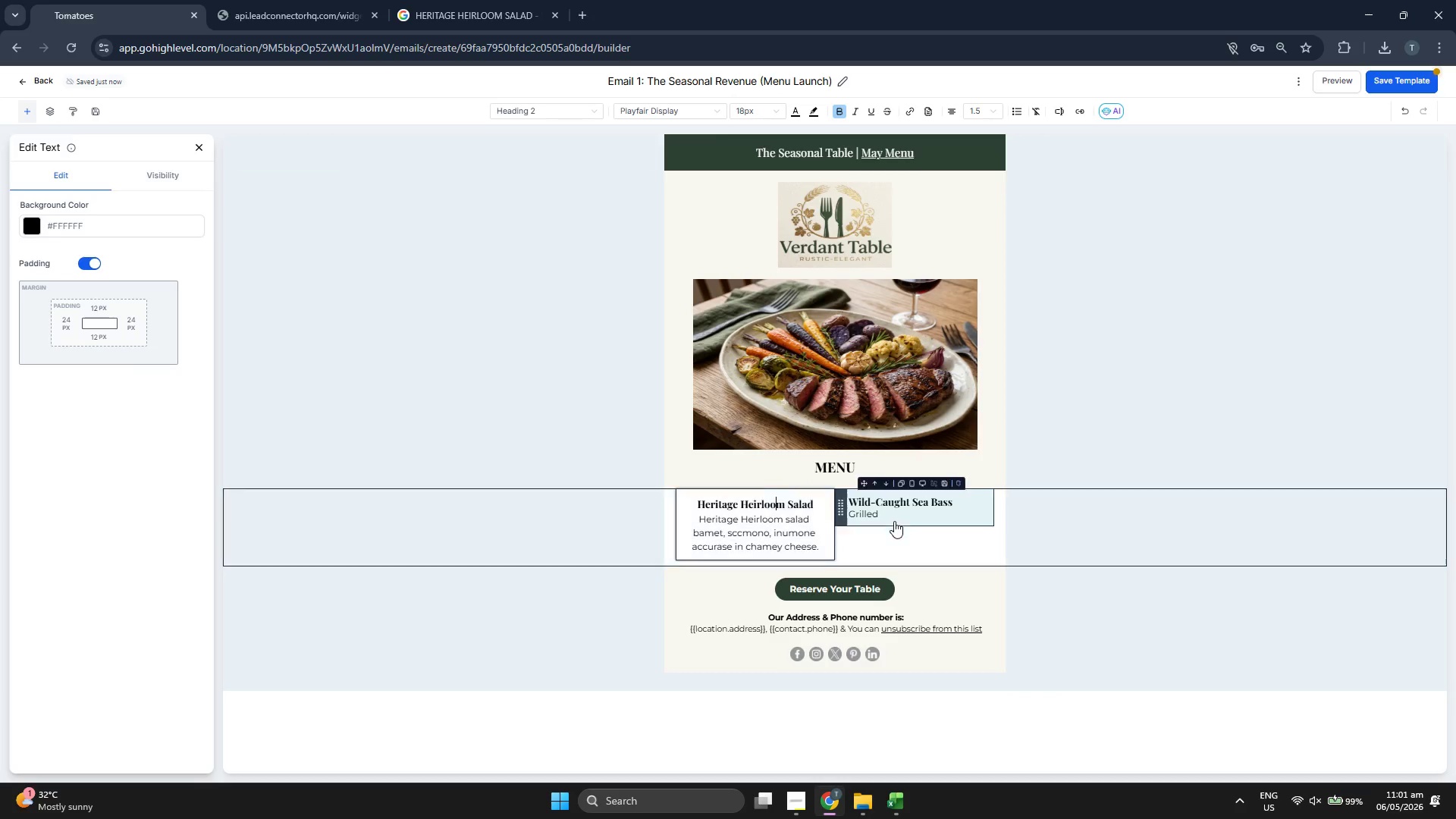 
left_click([899, 516])
 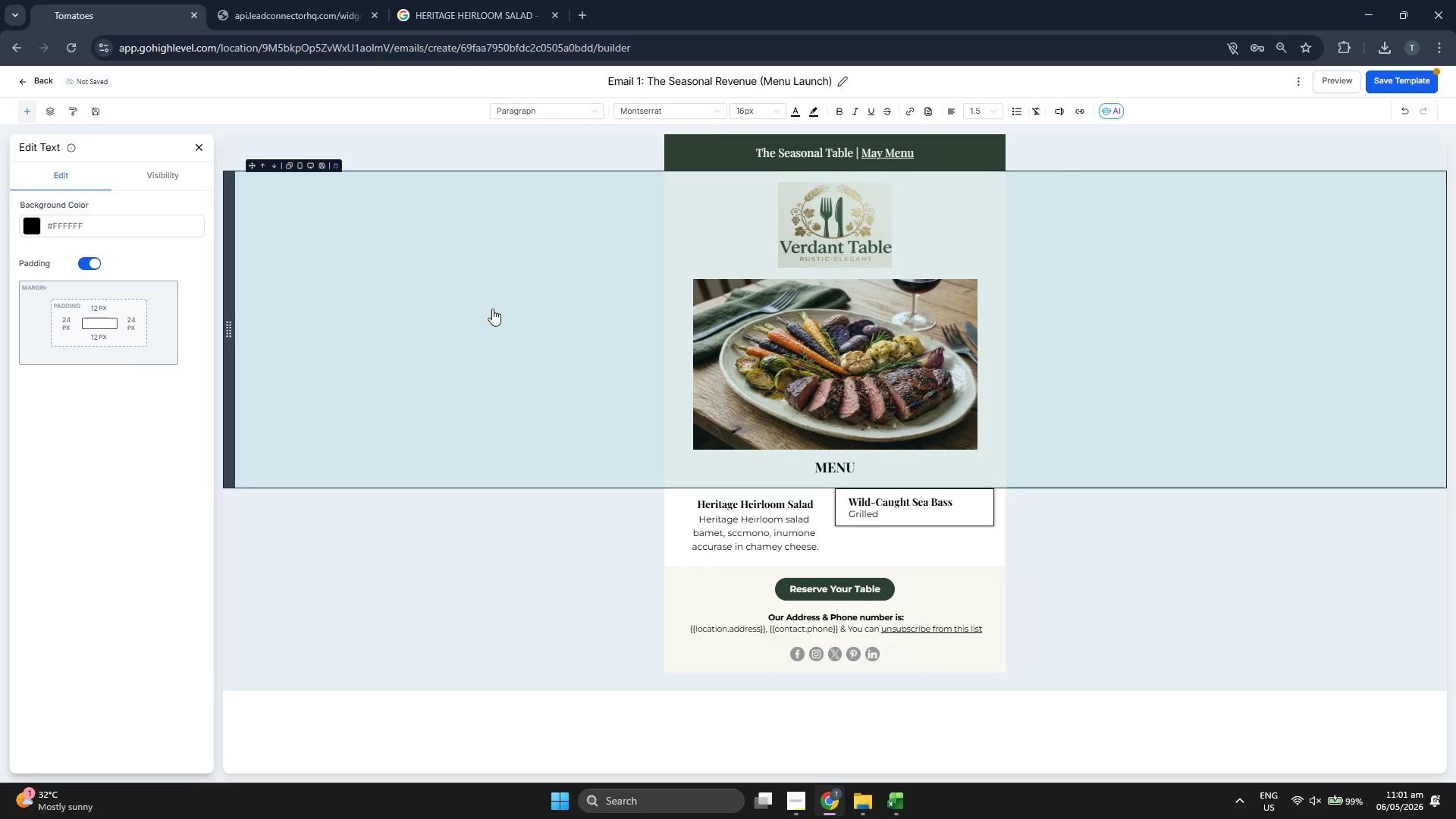 
type( ti)
key(Backspace)
type(oastard )
 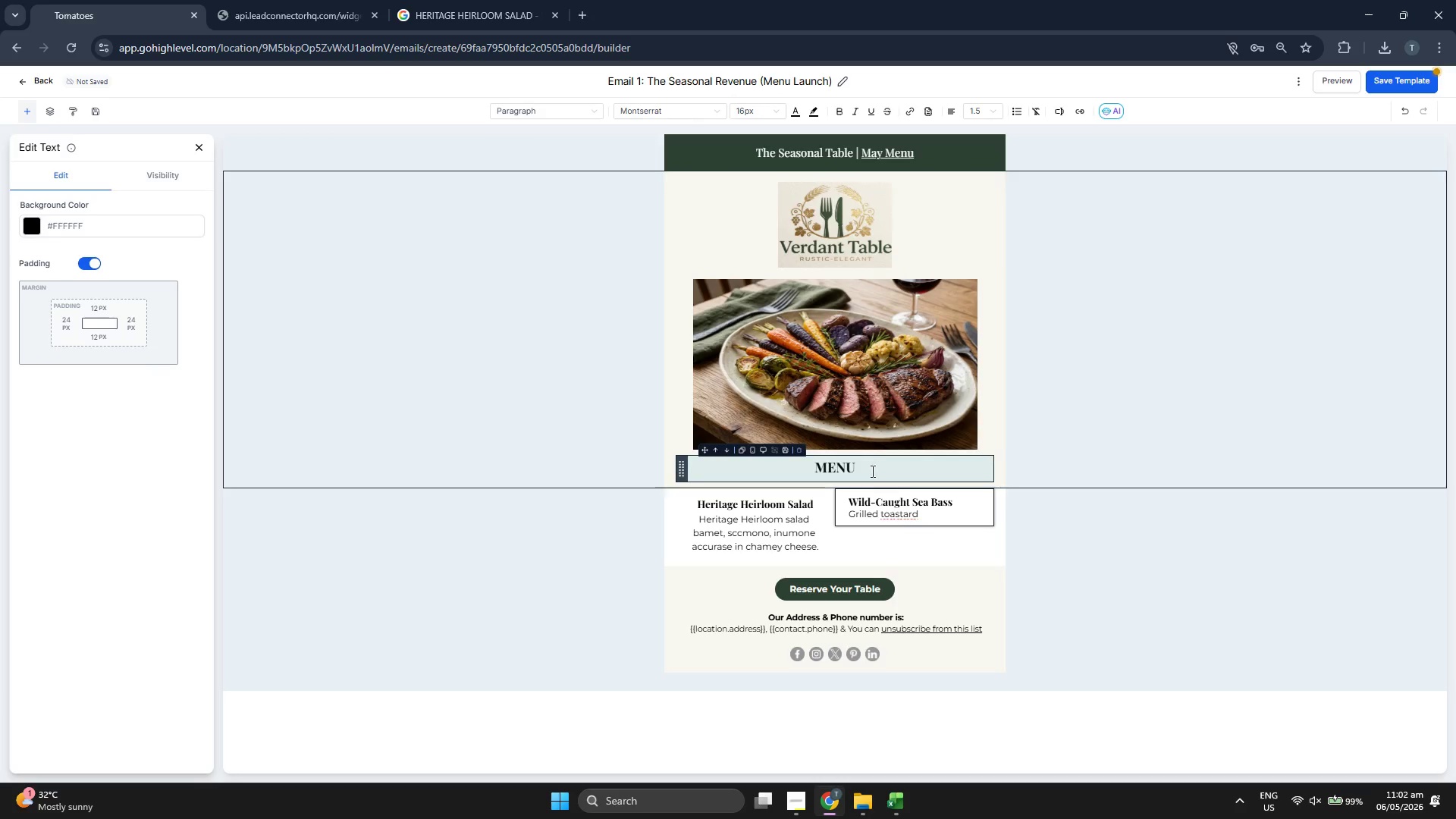 
right_click([902, 513])
 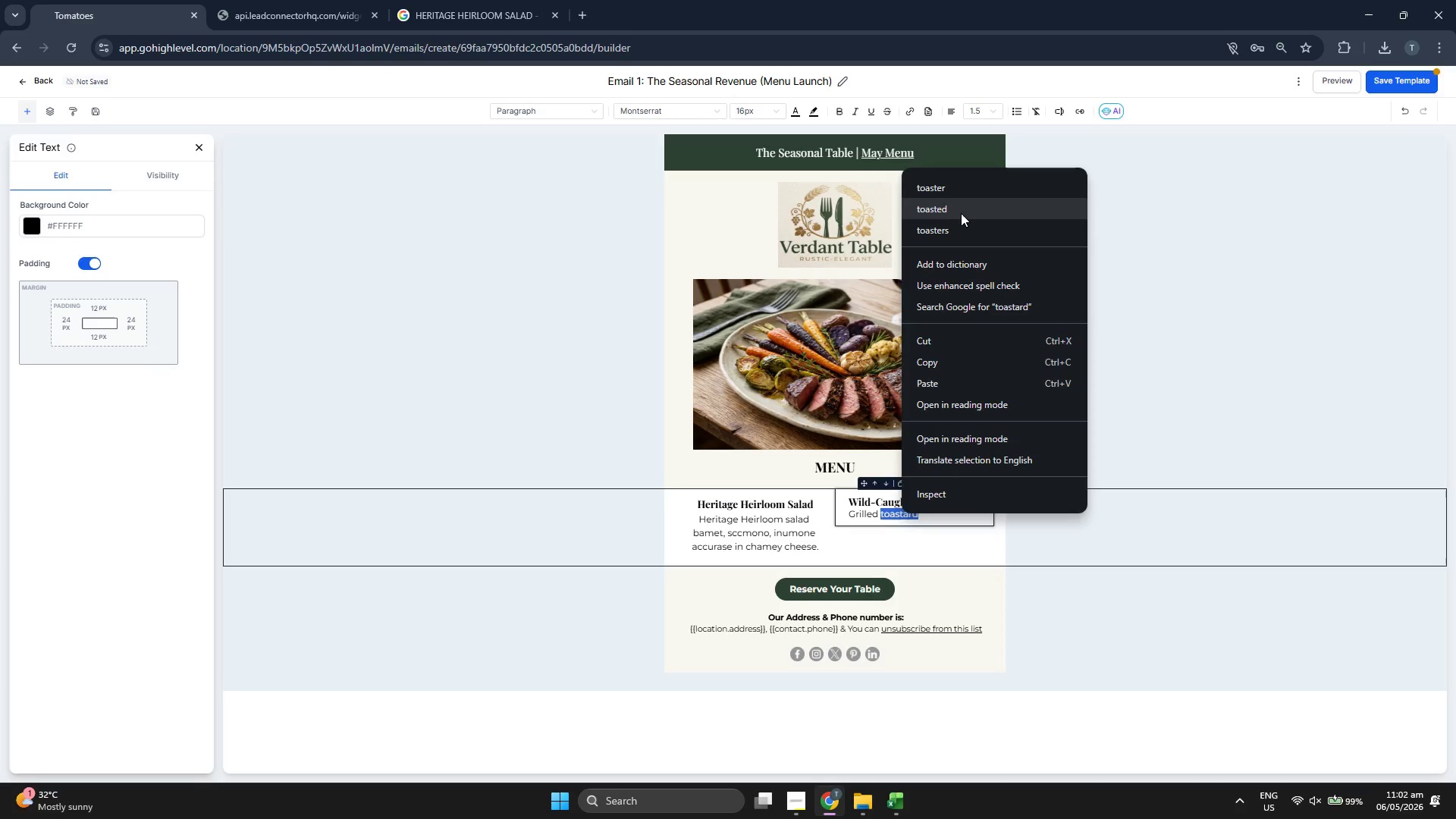 
left_click([961, 213])
 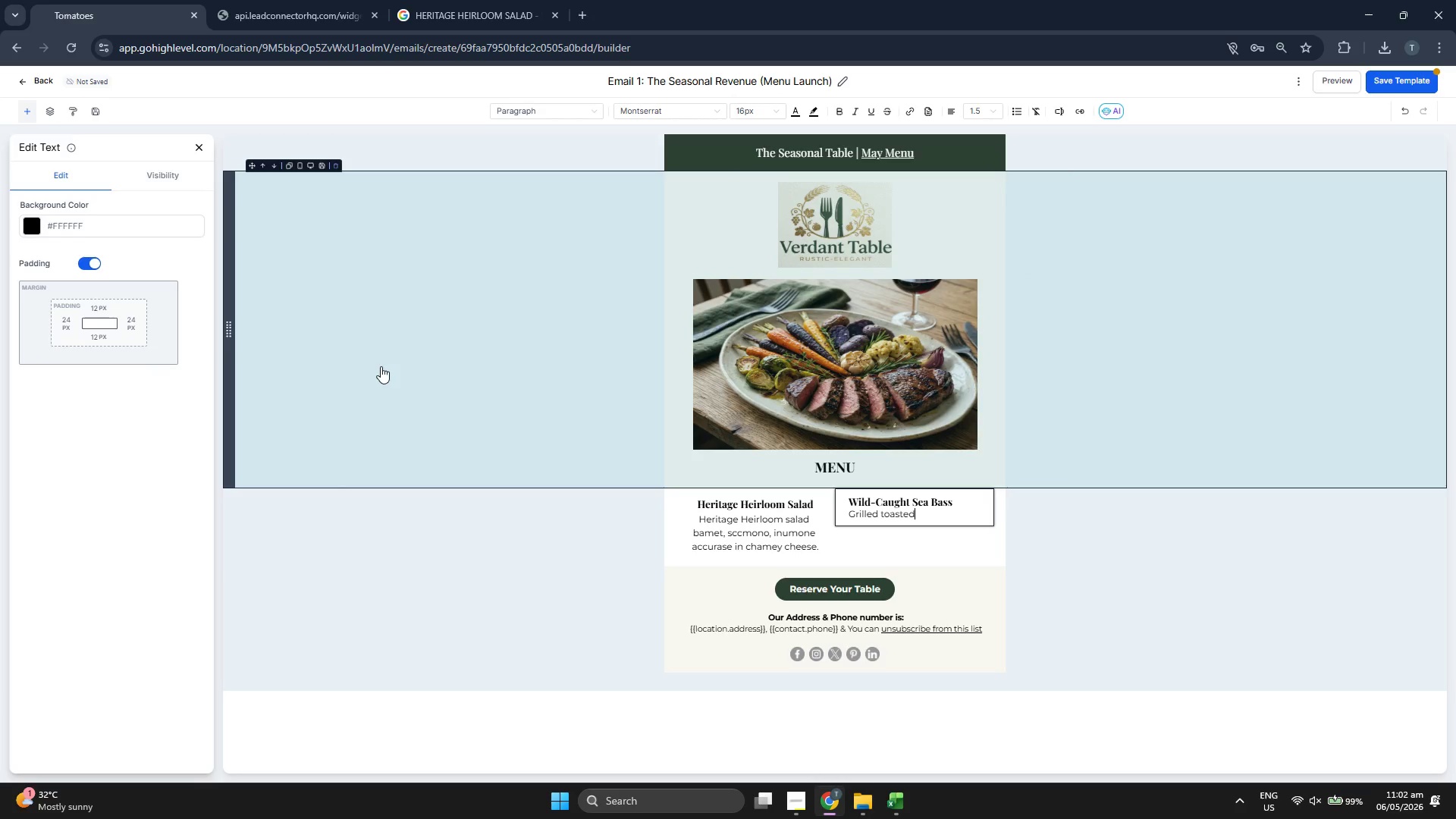 
key(Backspace)
 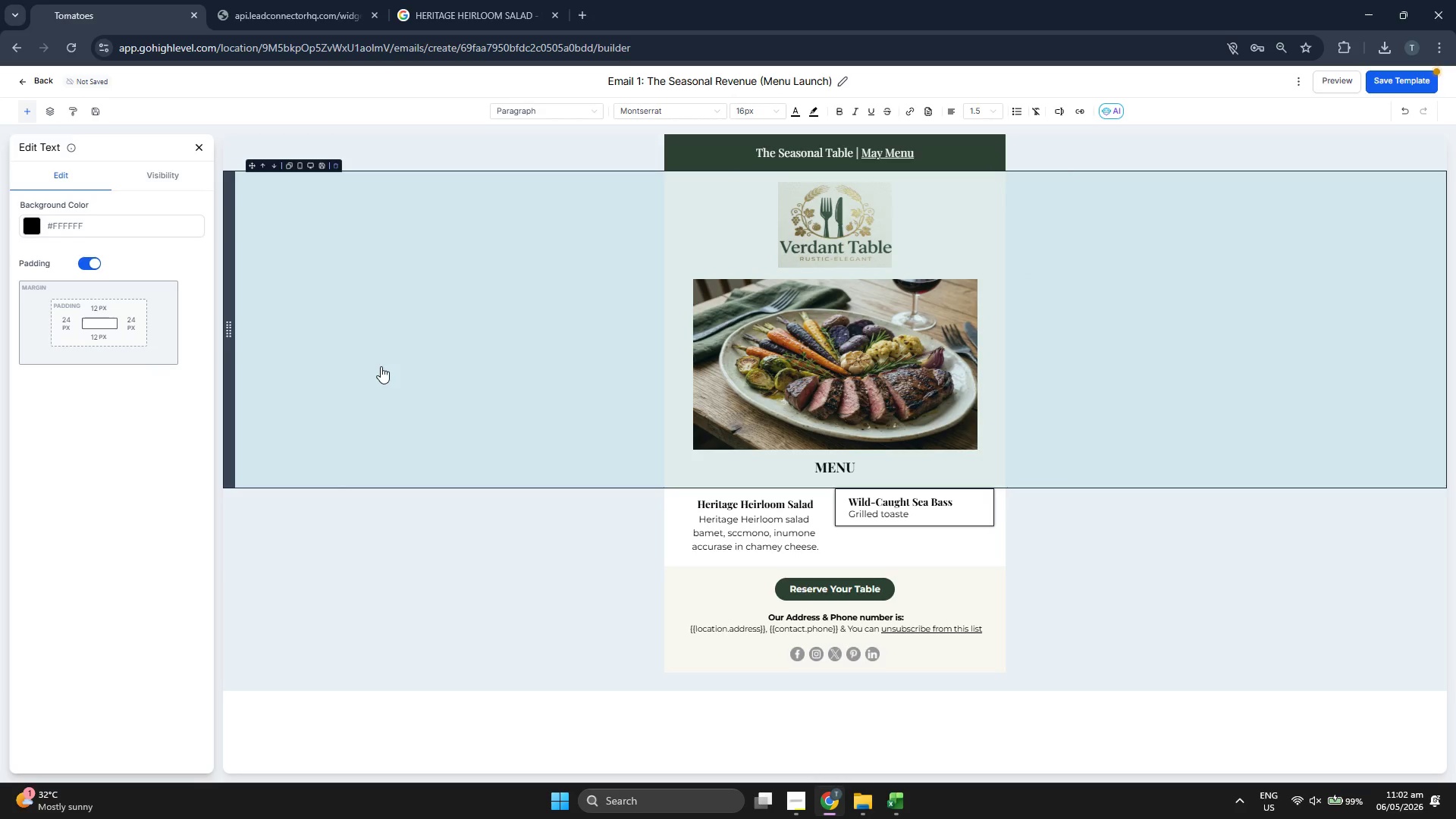 
key(Backspace)
 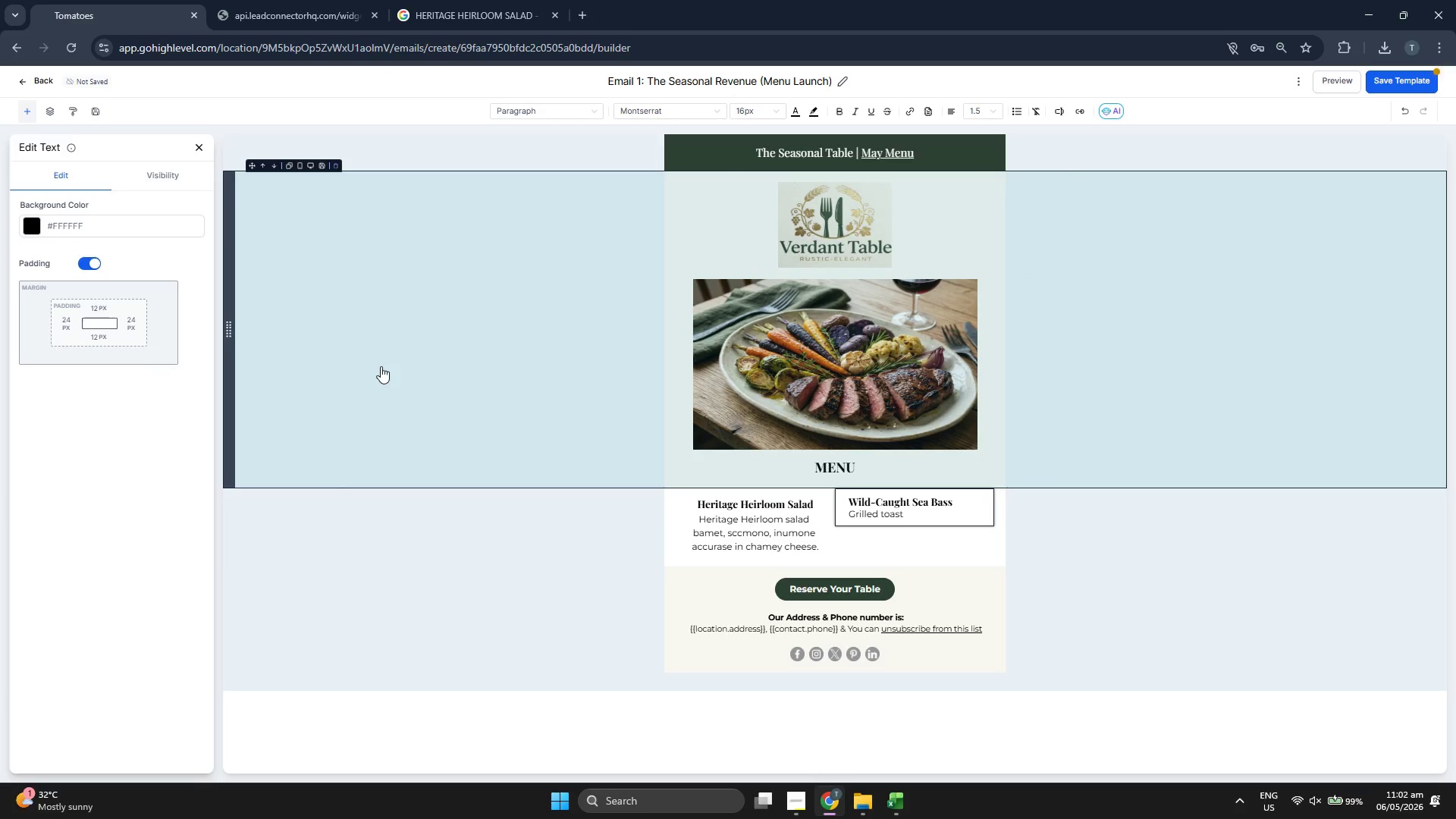 
key(Backspace)
 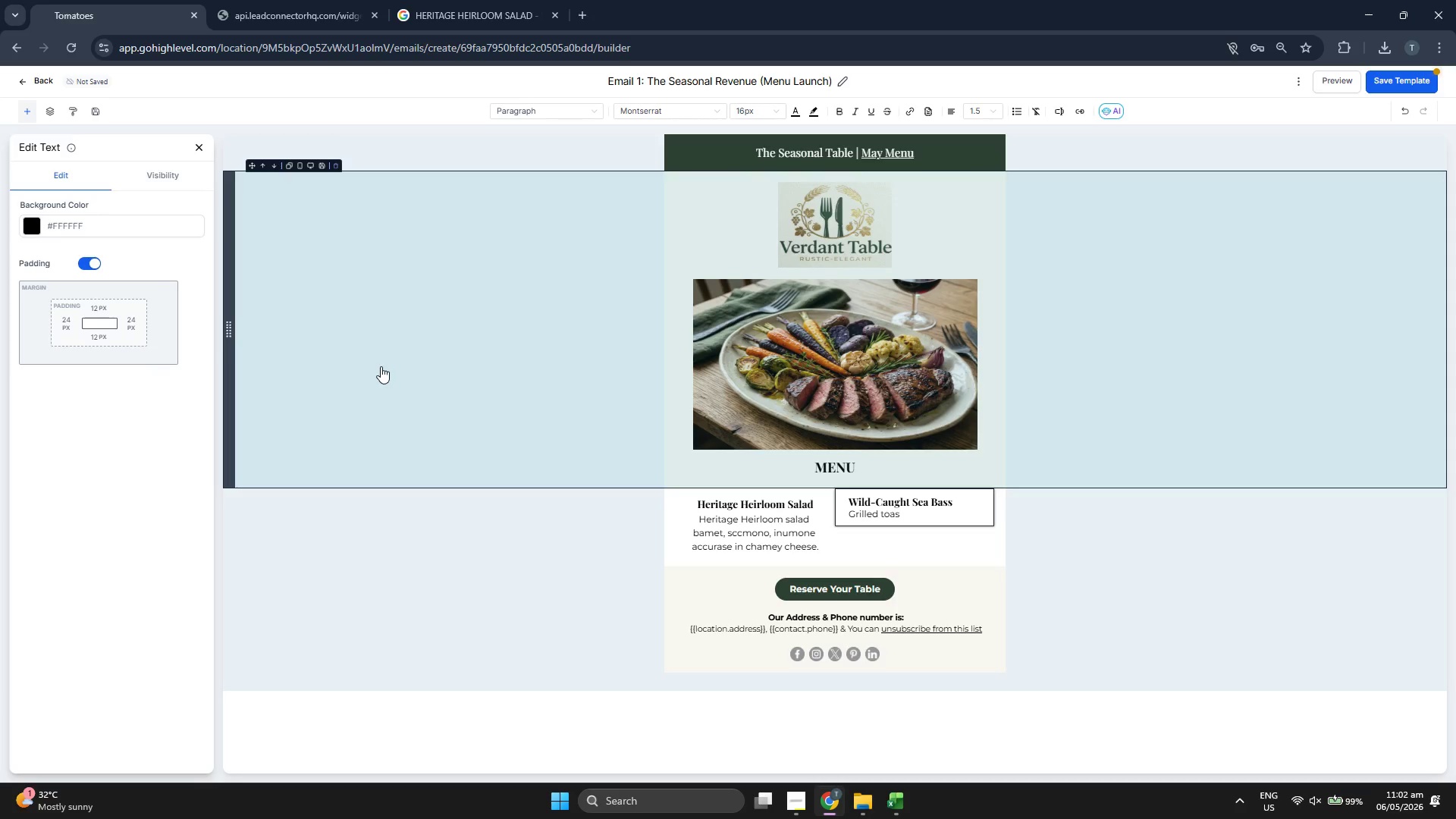 
key(D)
 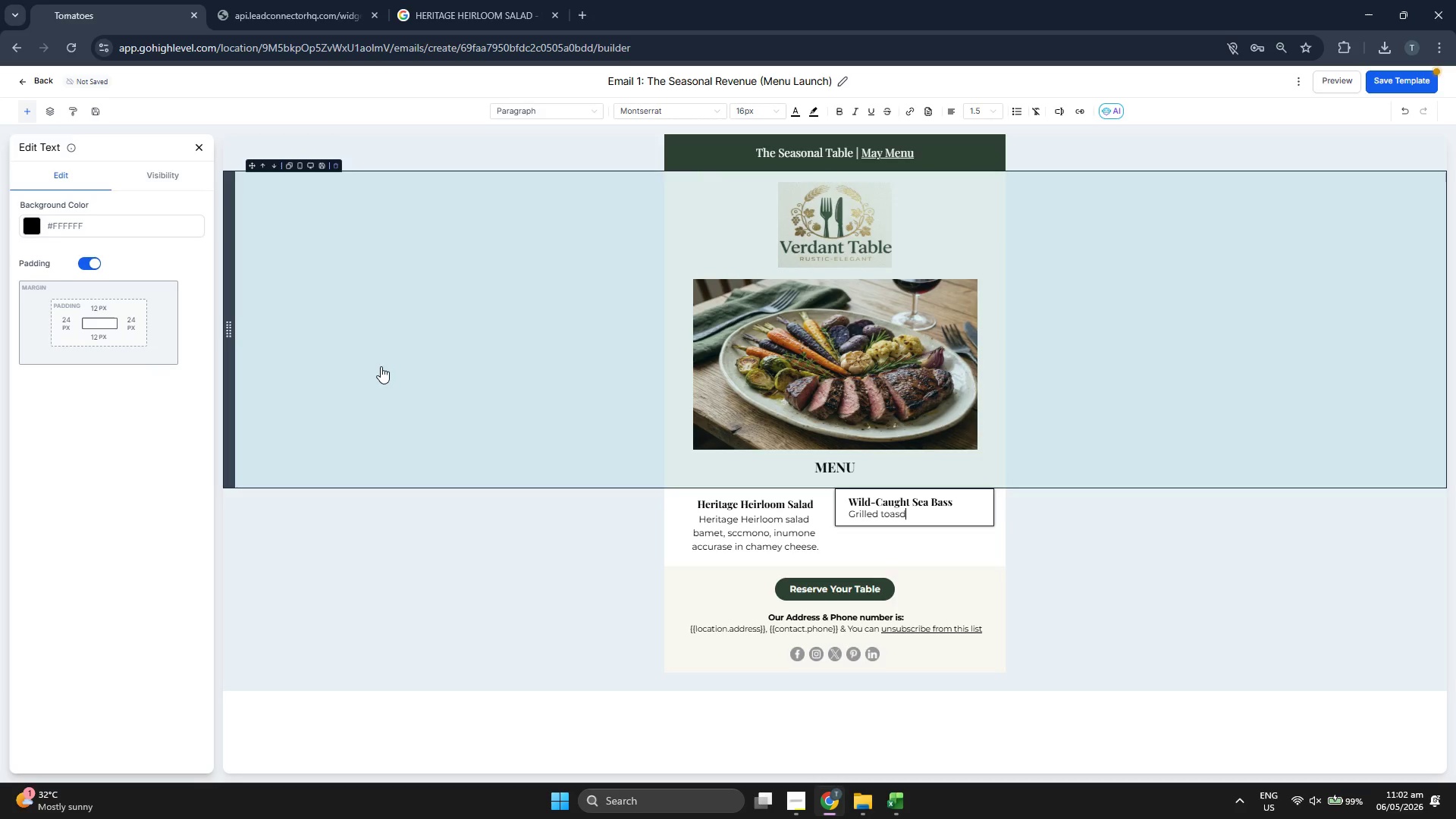 
key(Space)
 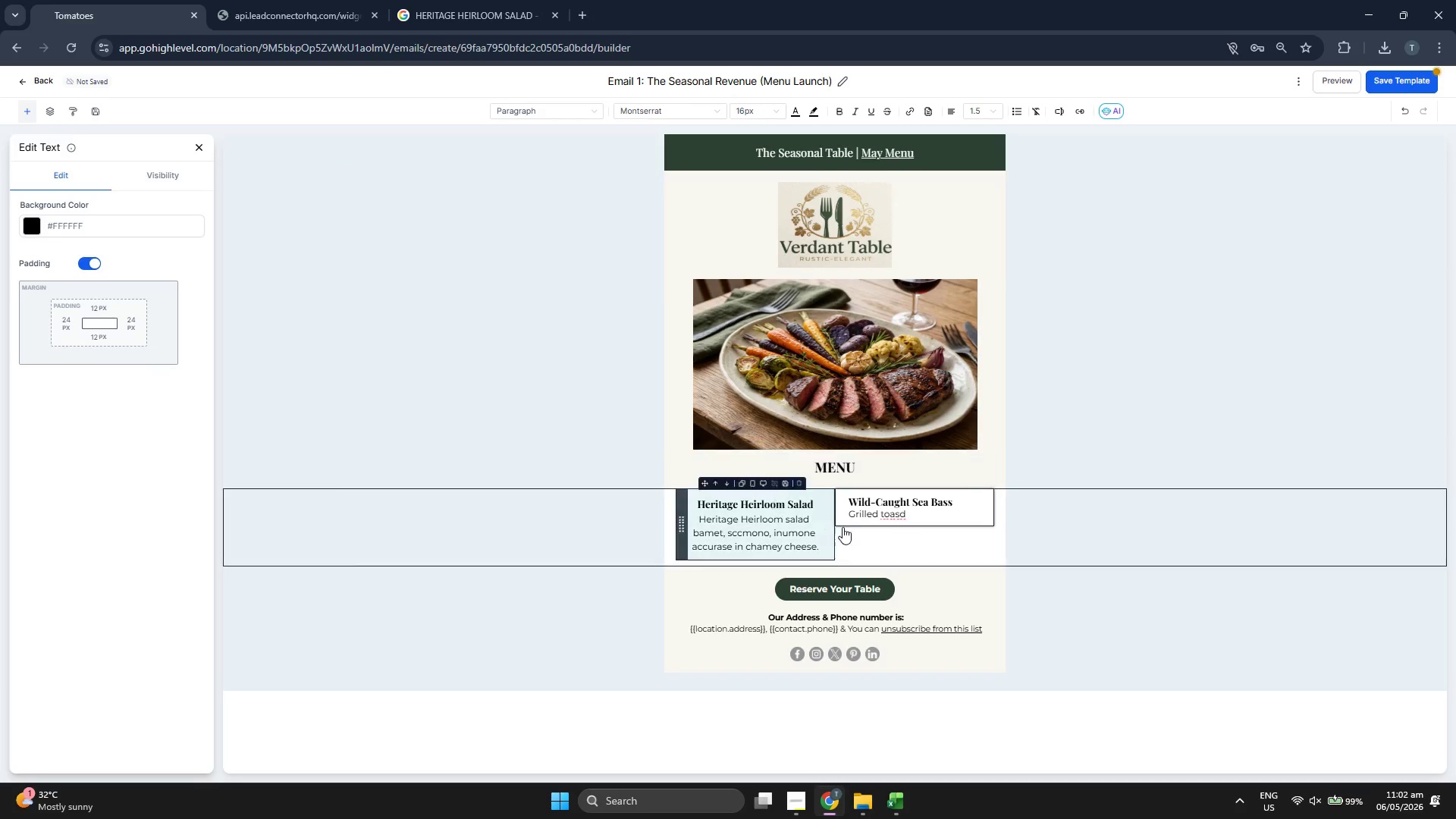 
right_click([890, 514])
 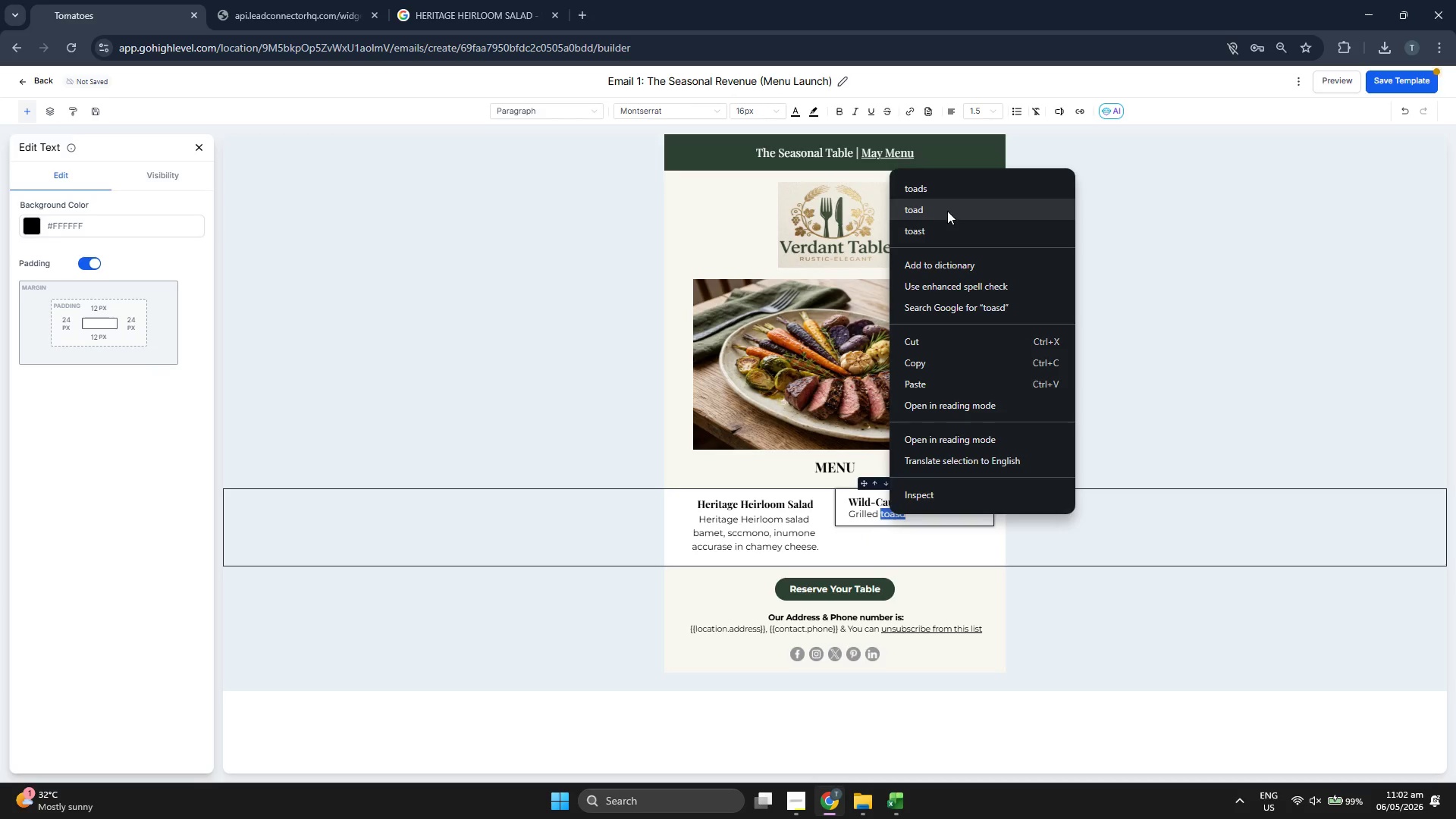 
left_click([944, 234])
 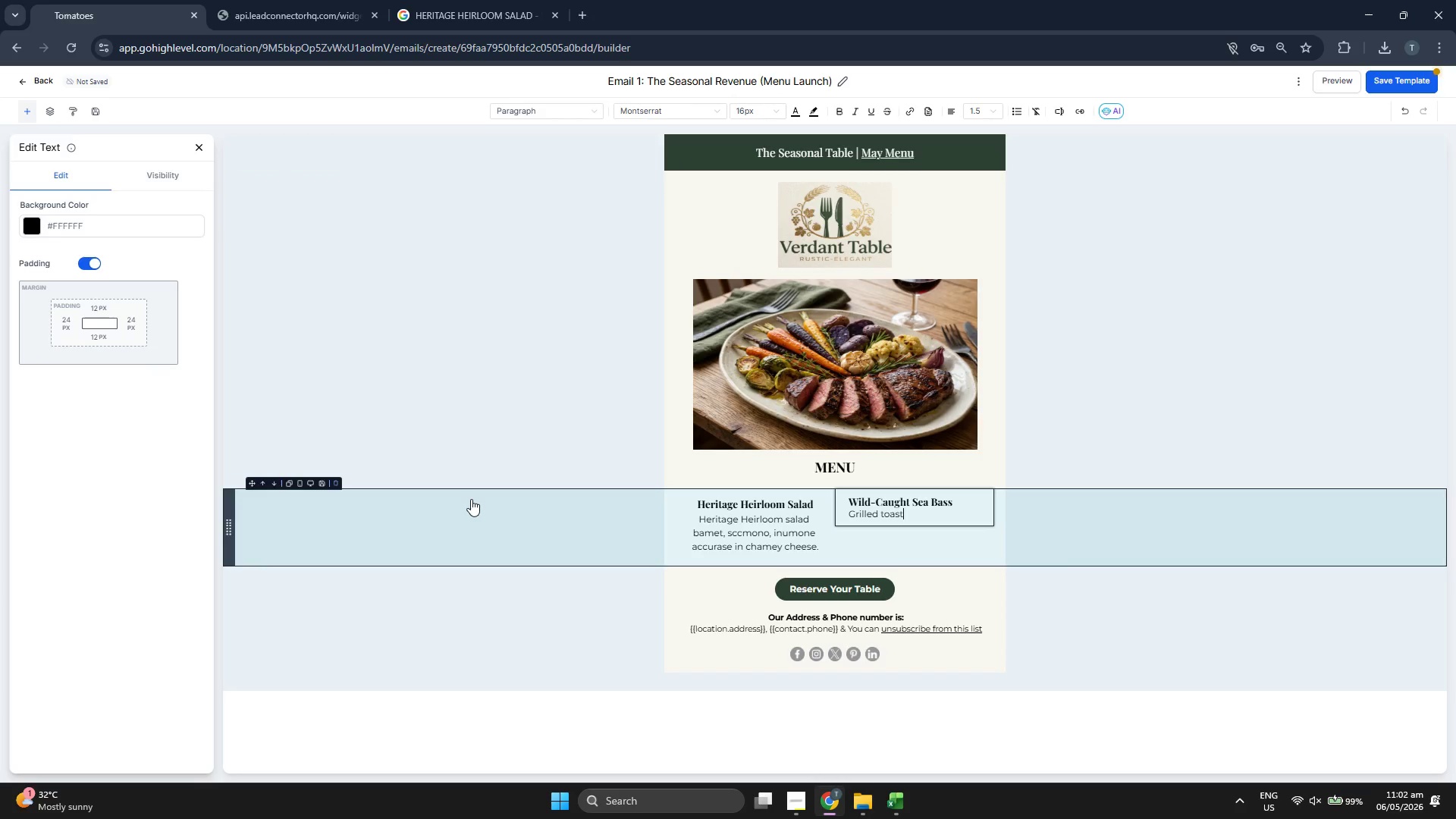 
key(Space)
 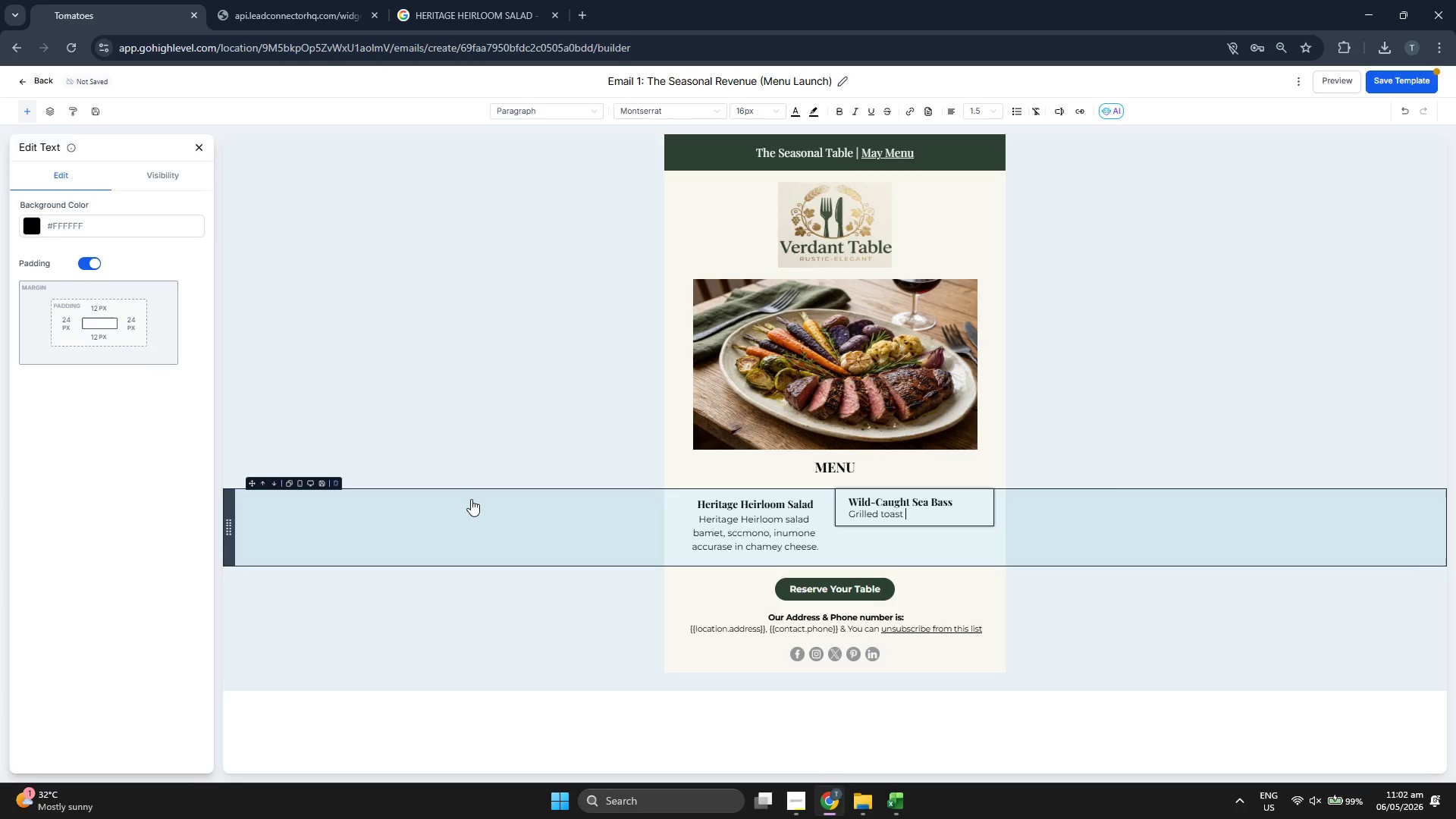 
wait(5.84)
 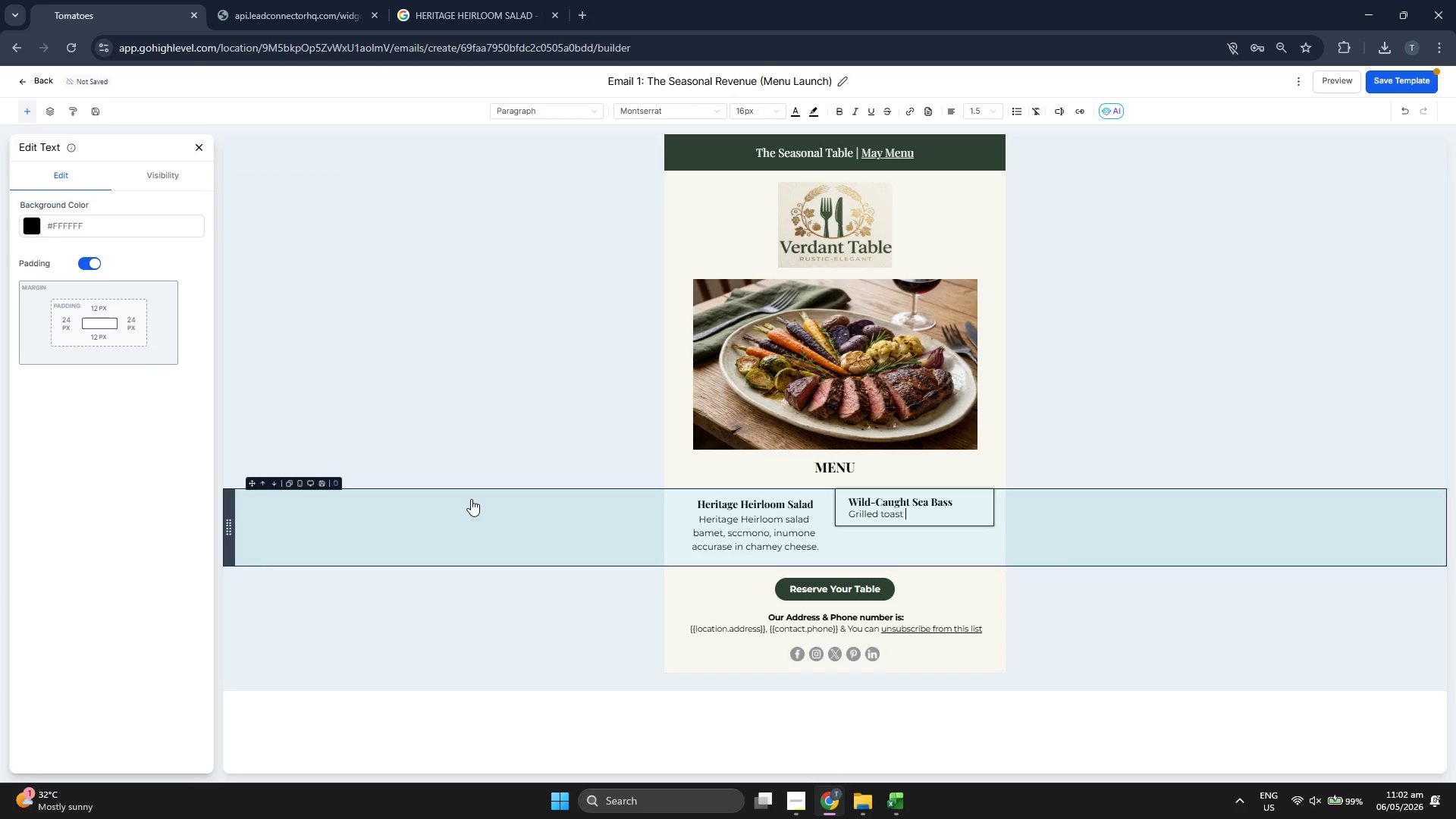 
type(sacakeus )
key(Backspace)
key(Backspace)
key(Backspace)
key(Backspace)
key(Backspace)
type(leus )
 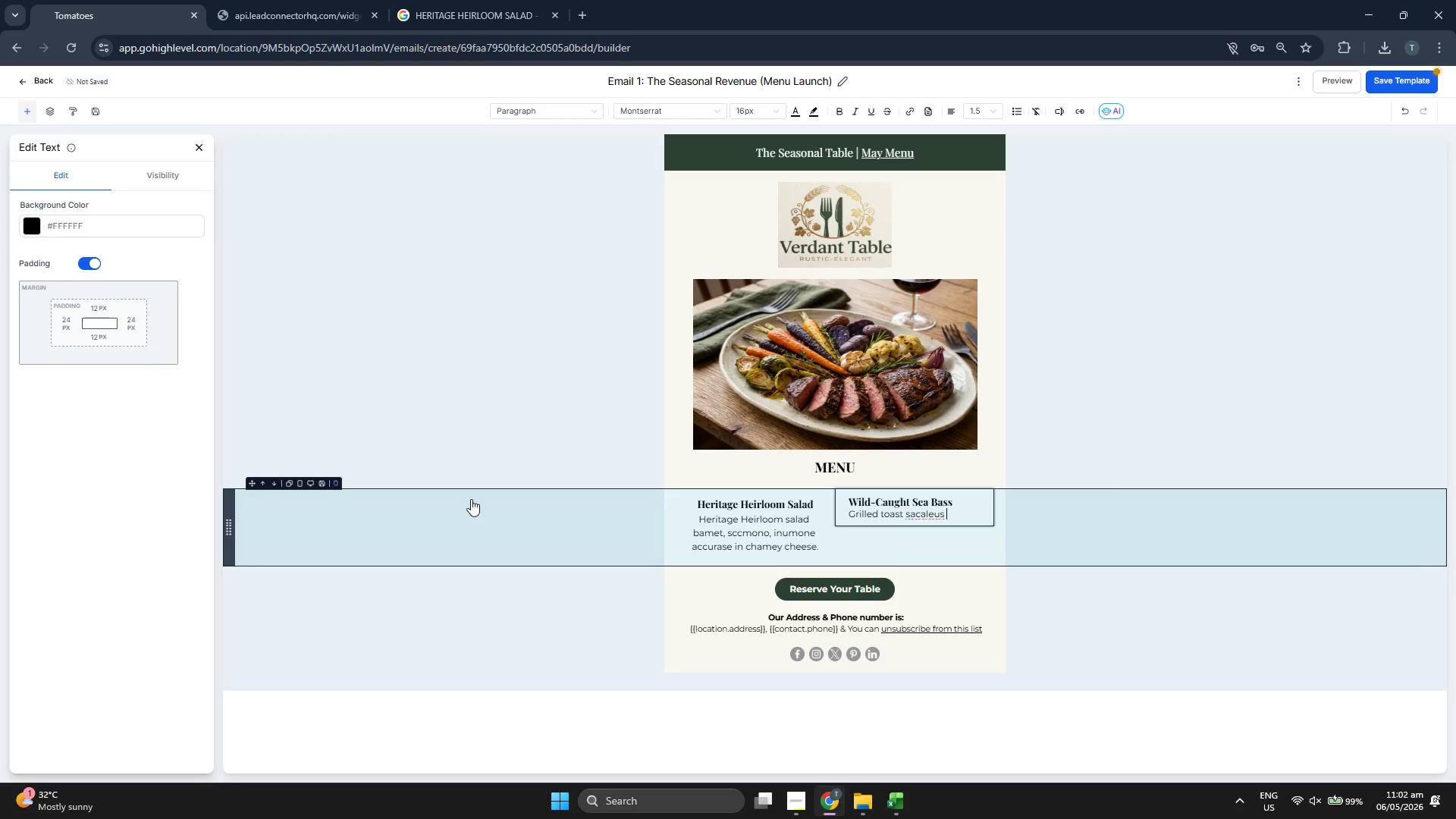 
type(sacria)
key(Backspace)
key(Backspace)
type(asps, cocs)
 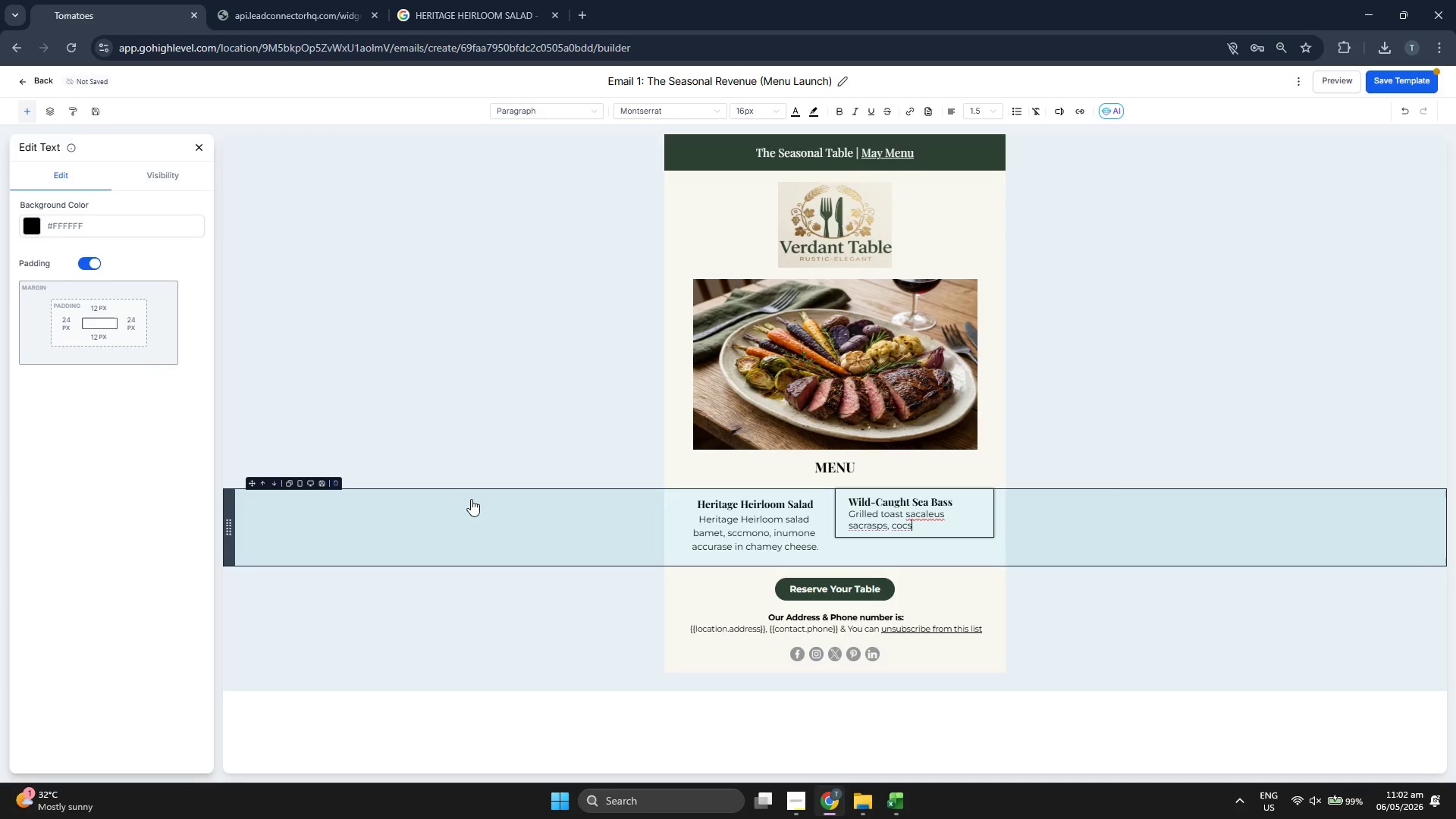 
type(acletor soot e)
key(Backspace)
type(asga)
key(Backspace)
key(Backspace)
type(ags and asparaogo)
key(Backspace)
key(Backspace)
key(Backspace)
key(Backspace)
type(ogo.)
 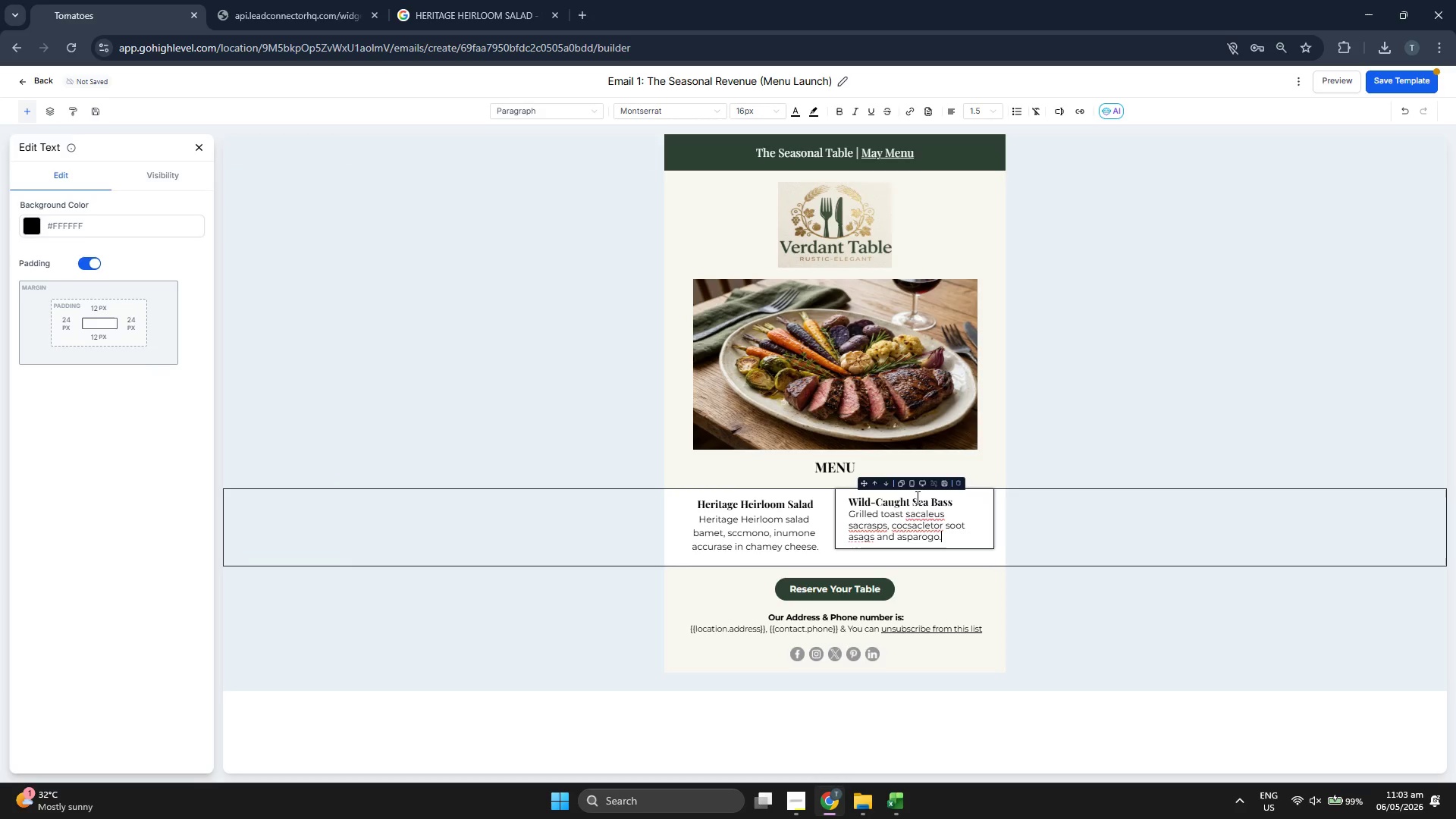 
double_click([922, 514])
 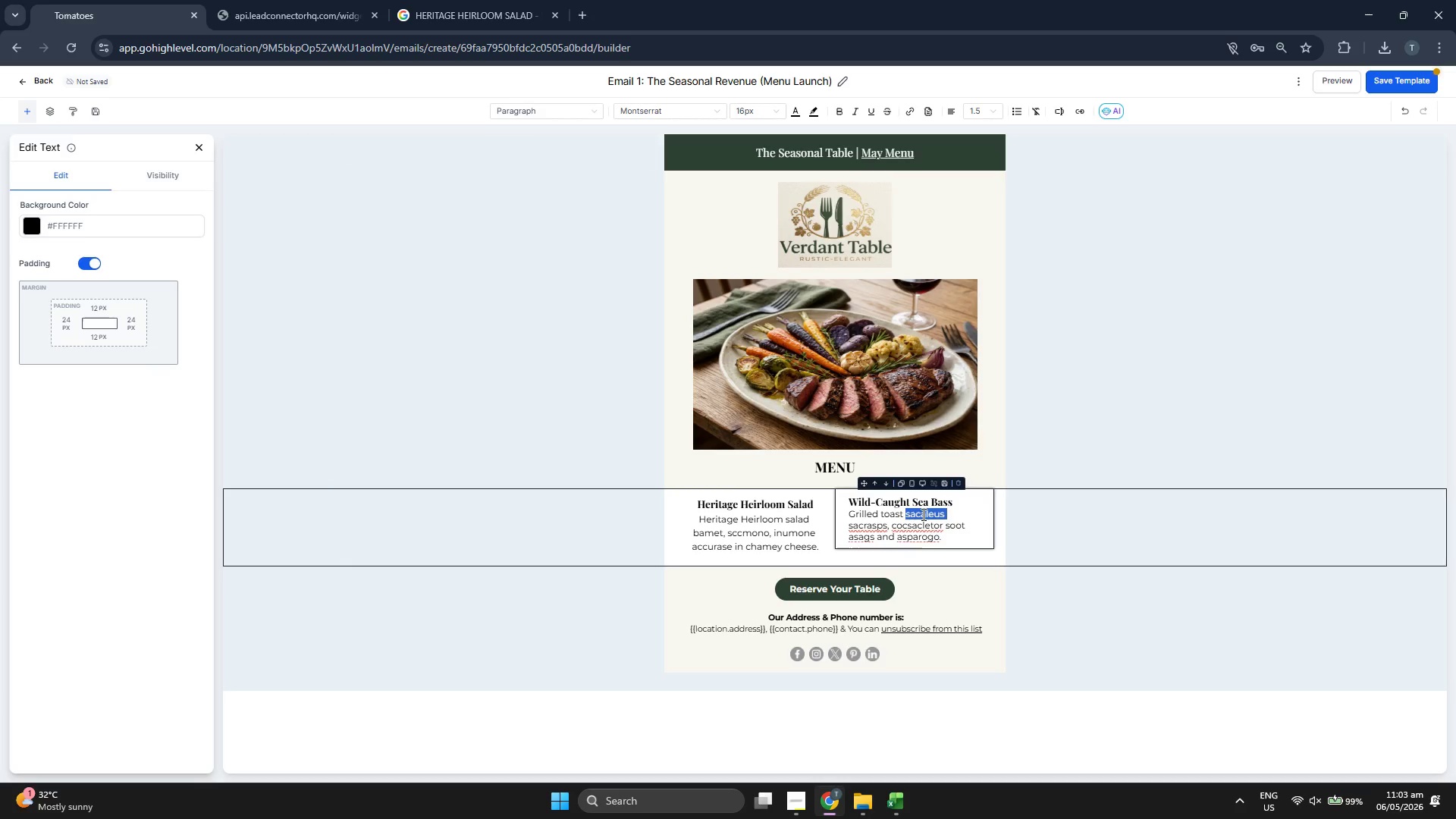 
right_click([922, 514])
 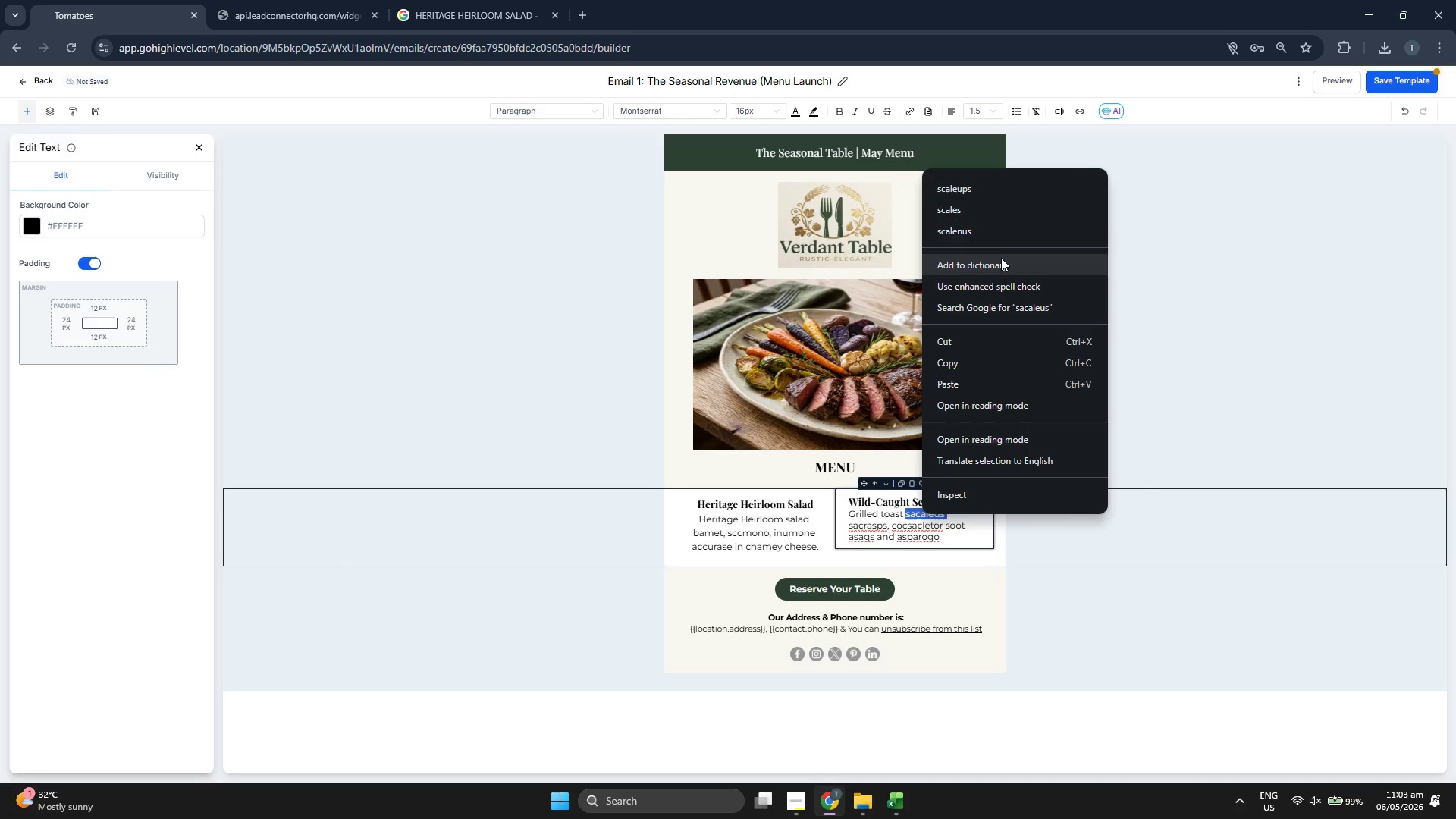 
left_click([999, 192])
 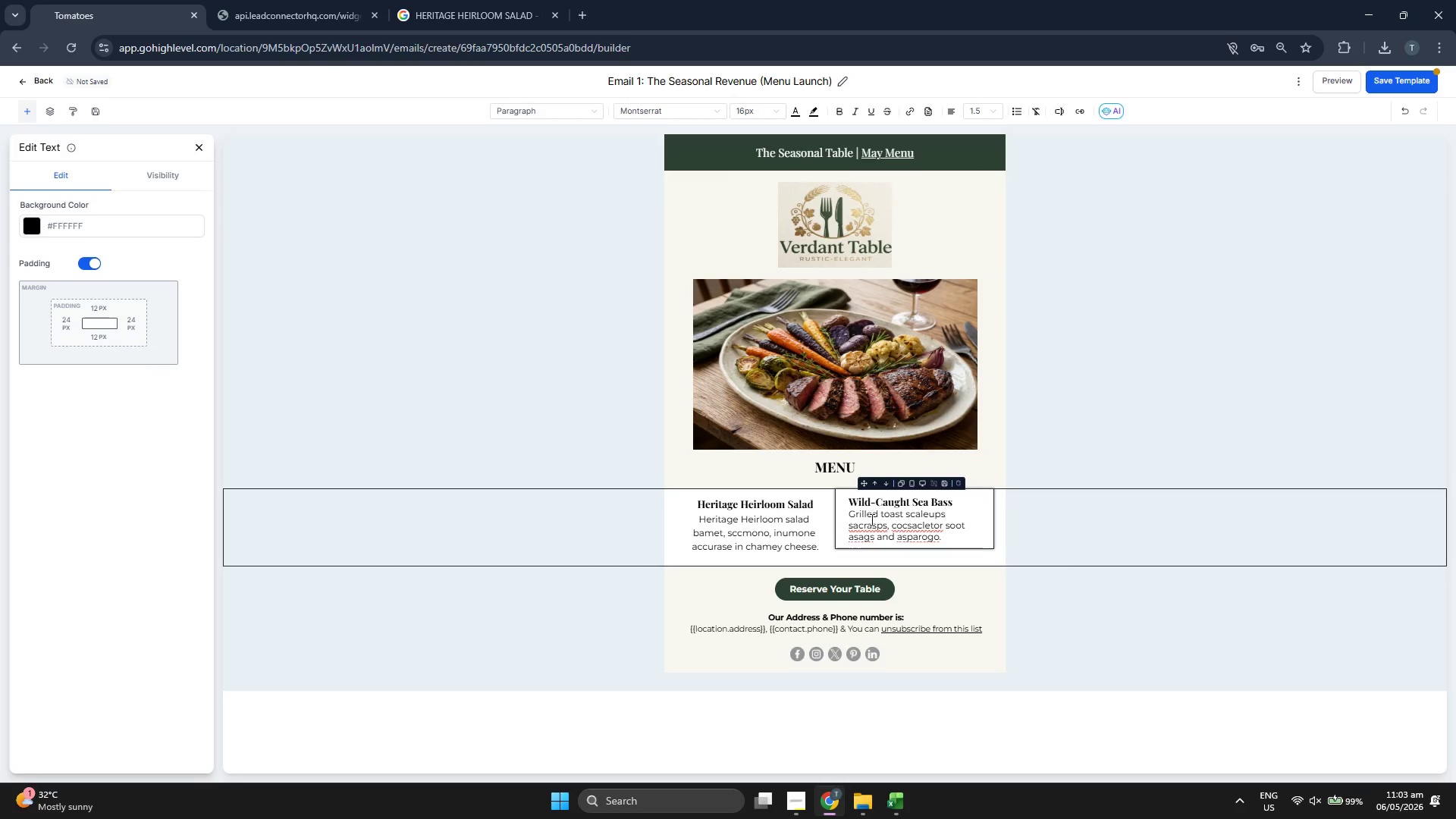 
right_click([868, 526])
 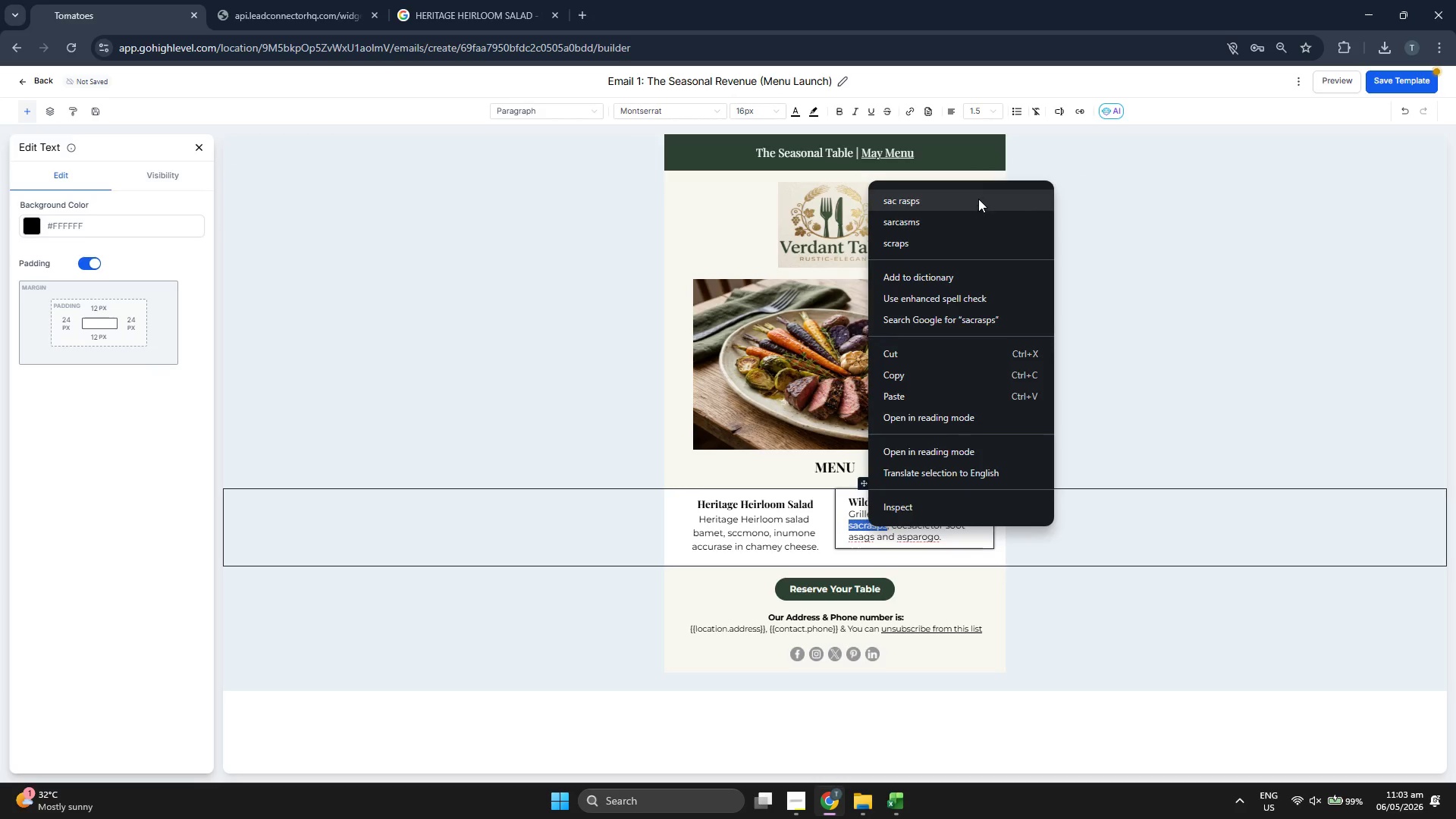 
left_click([978, 198])
 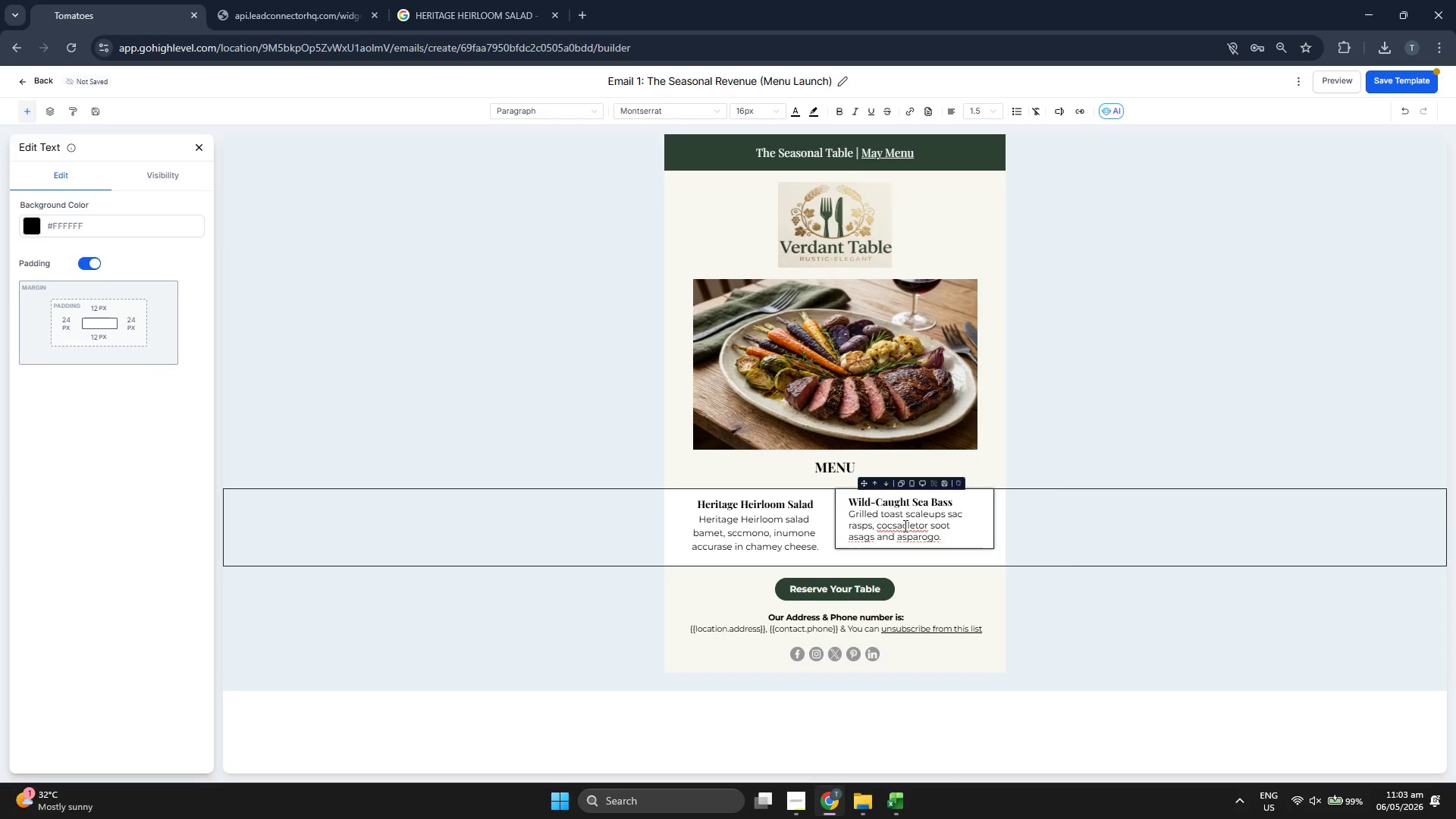 
right_click([898, 526])
 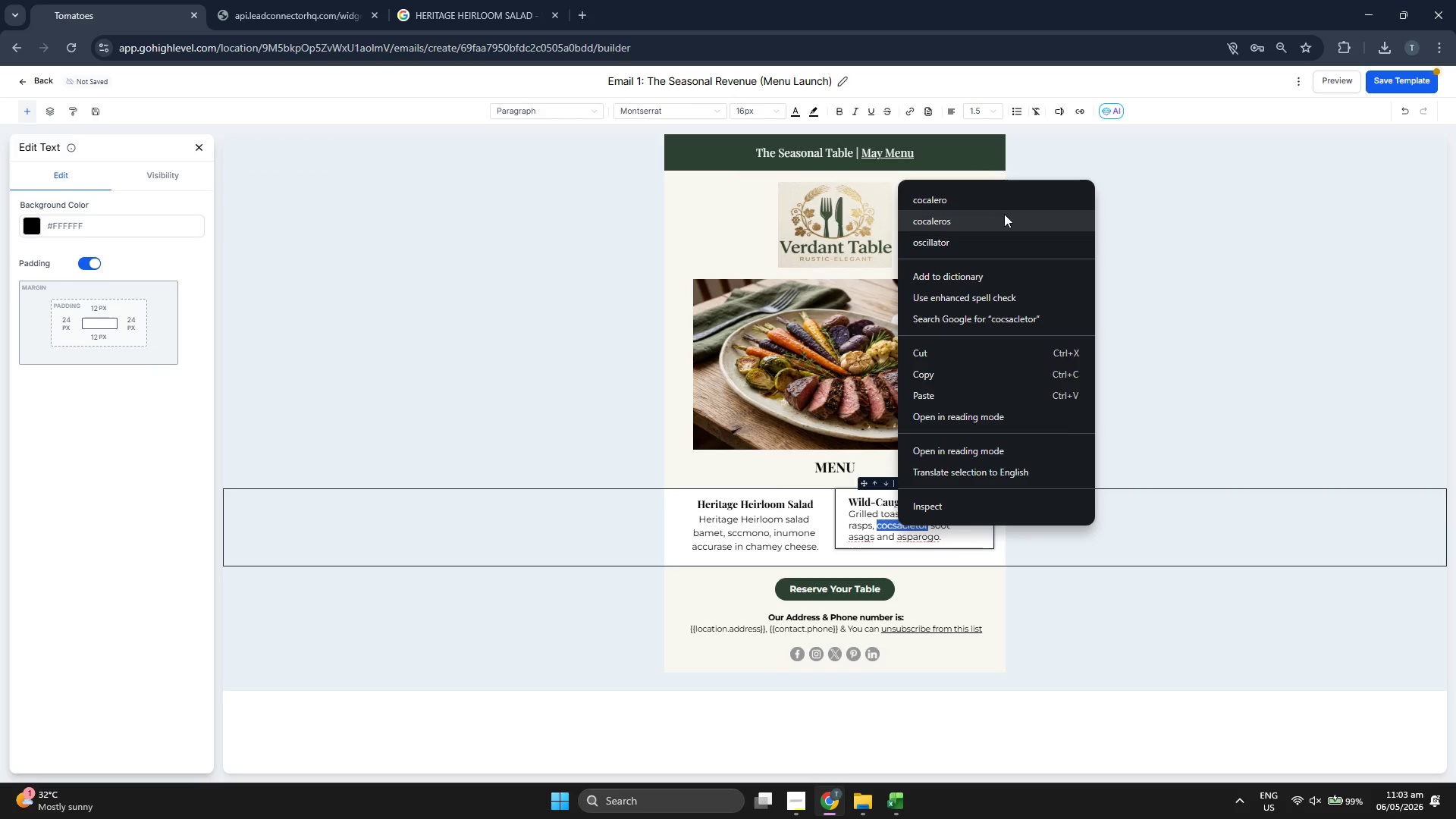 
left_click([1004, 214])
 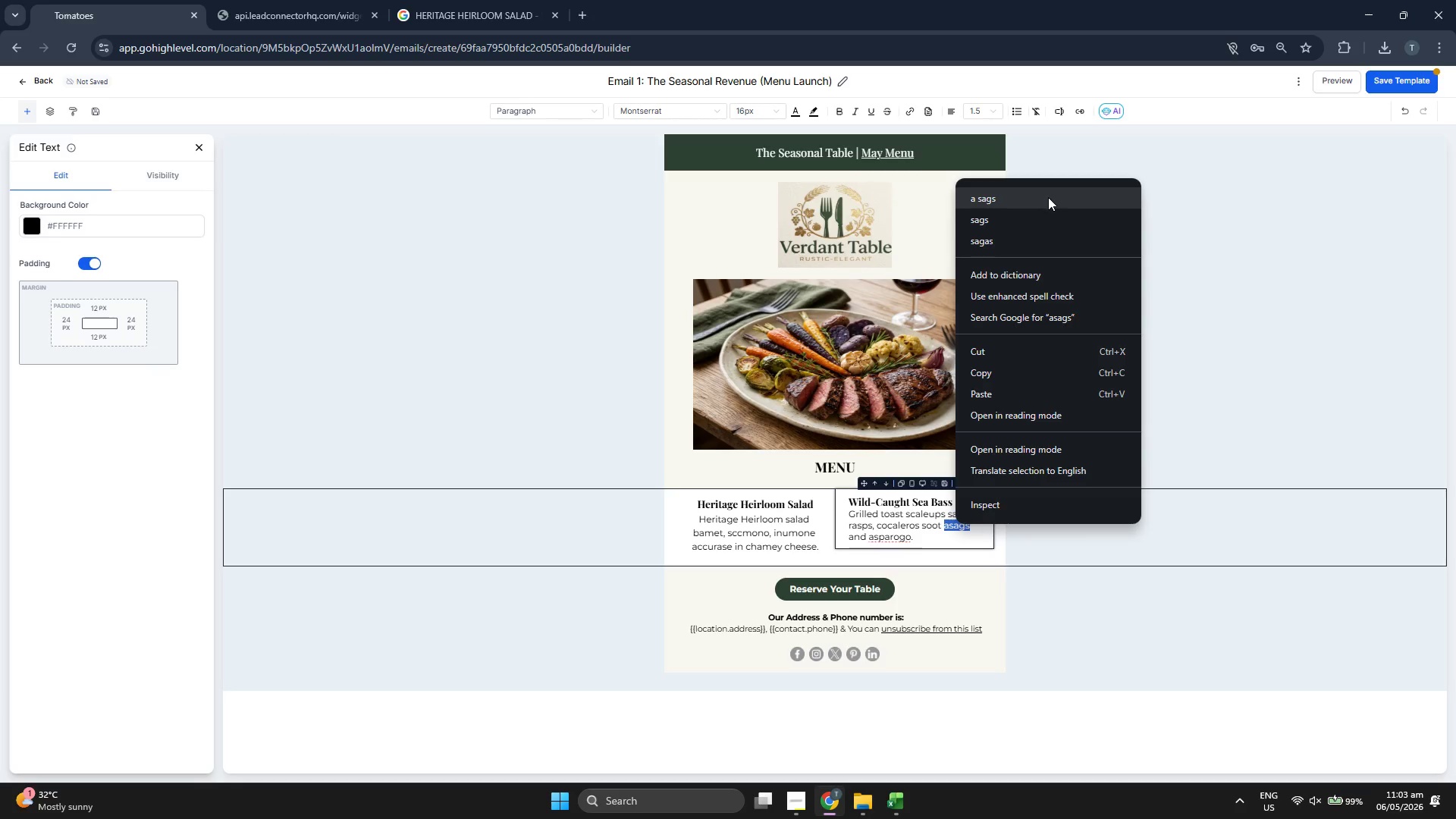 
left_click([1034, 238])
 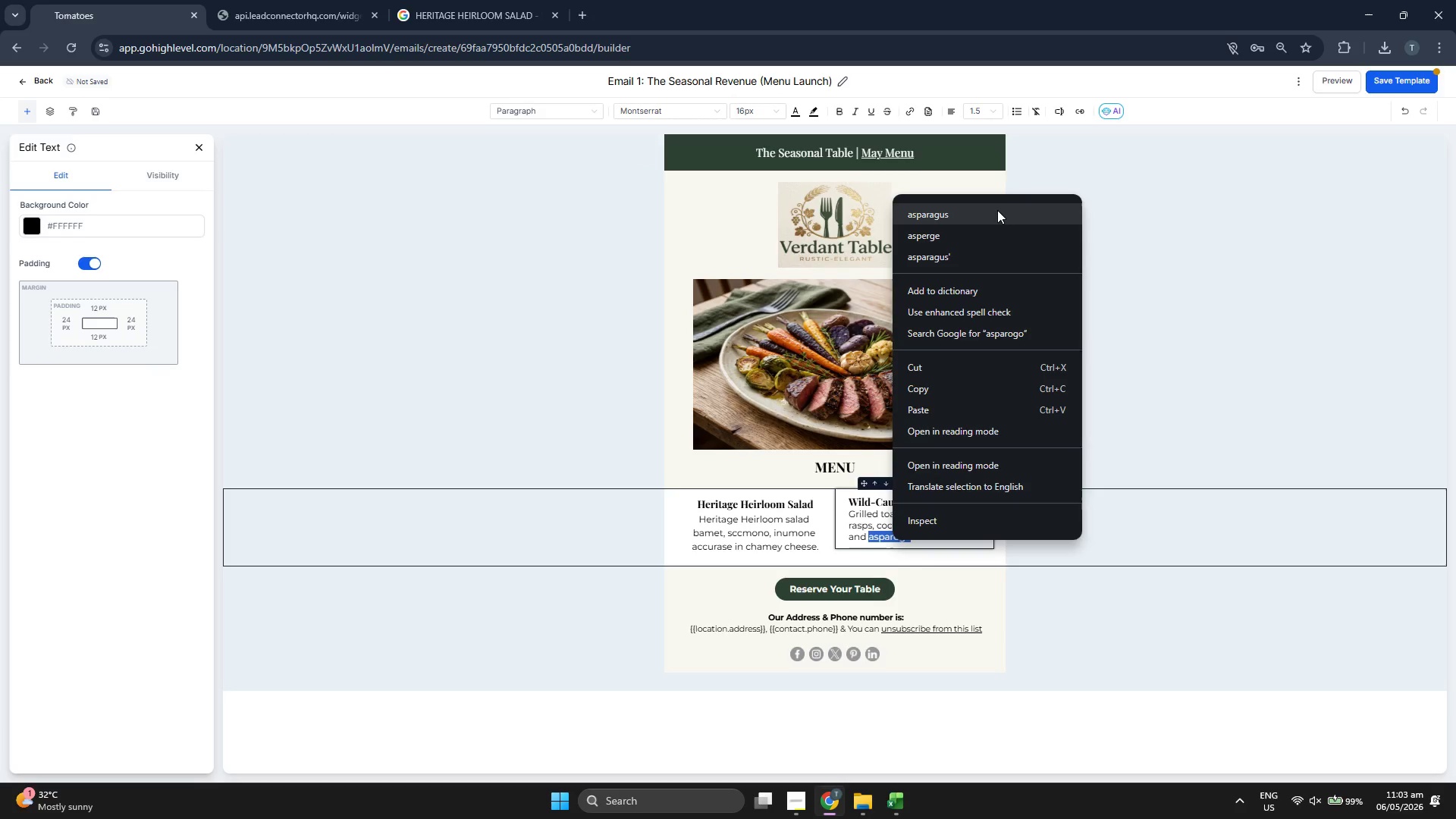 
left_click([985, 257])
 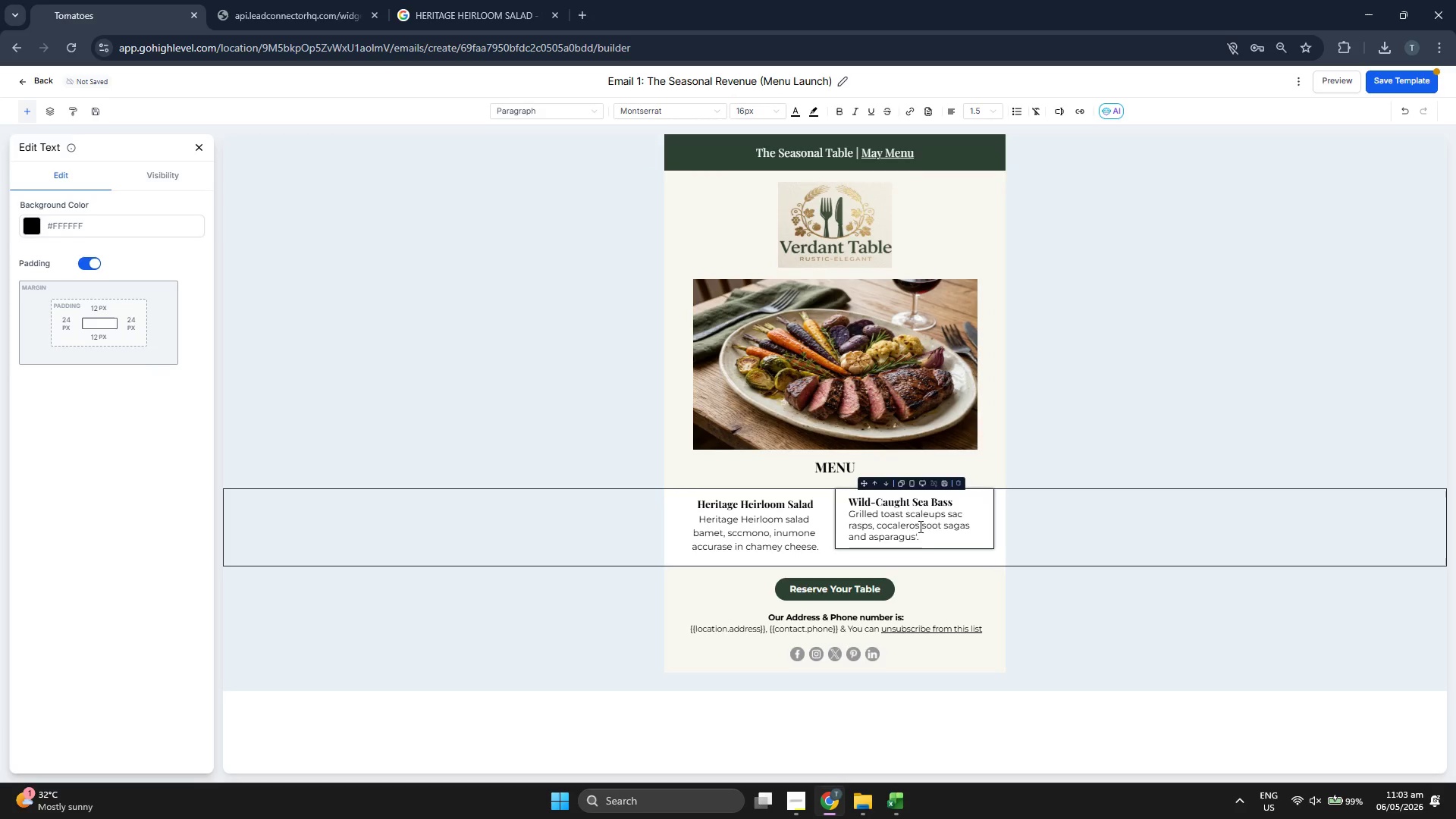 
left_click([934, 535])
 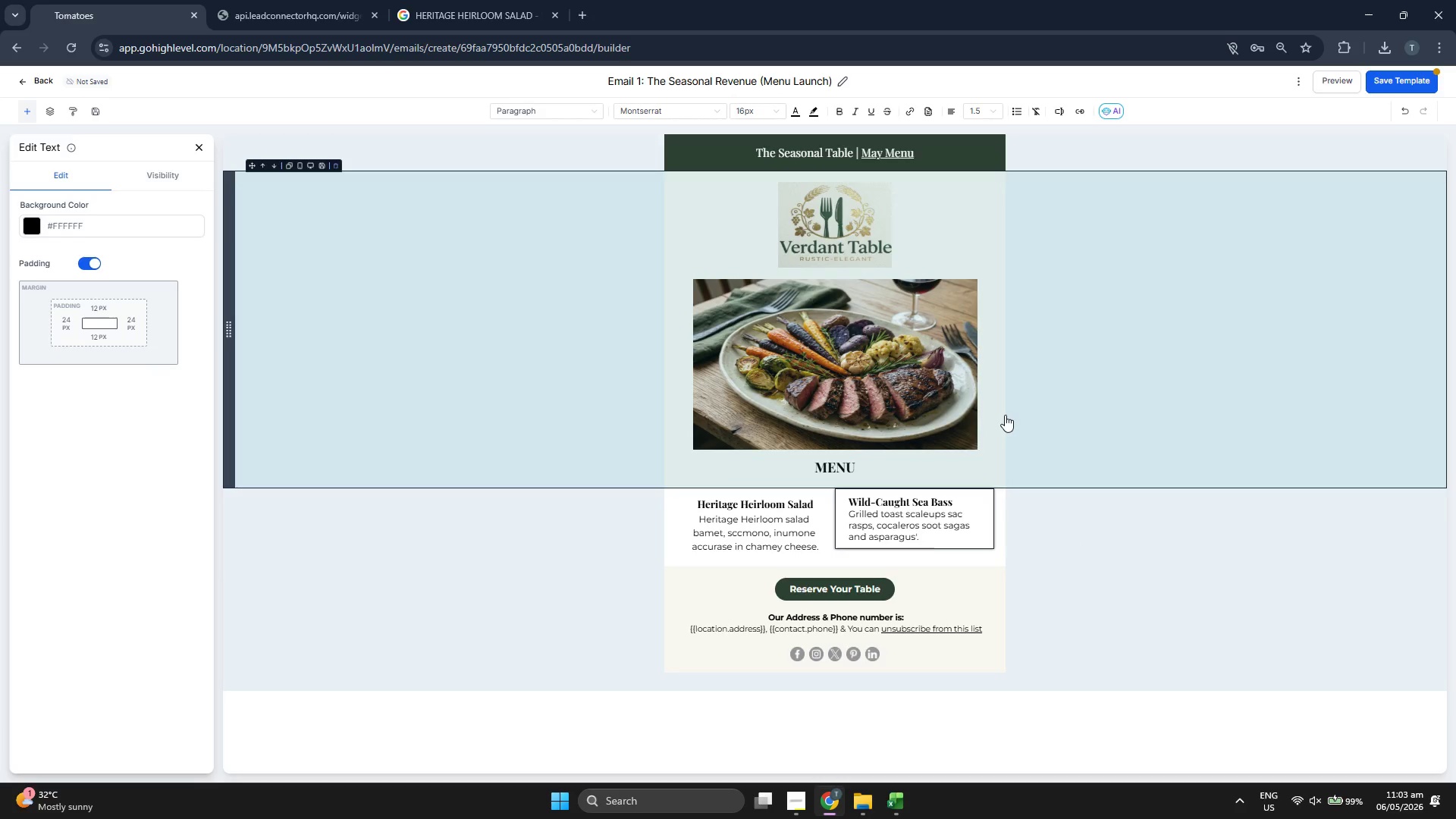 
key(Backspace)
 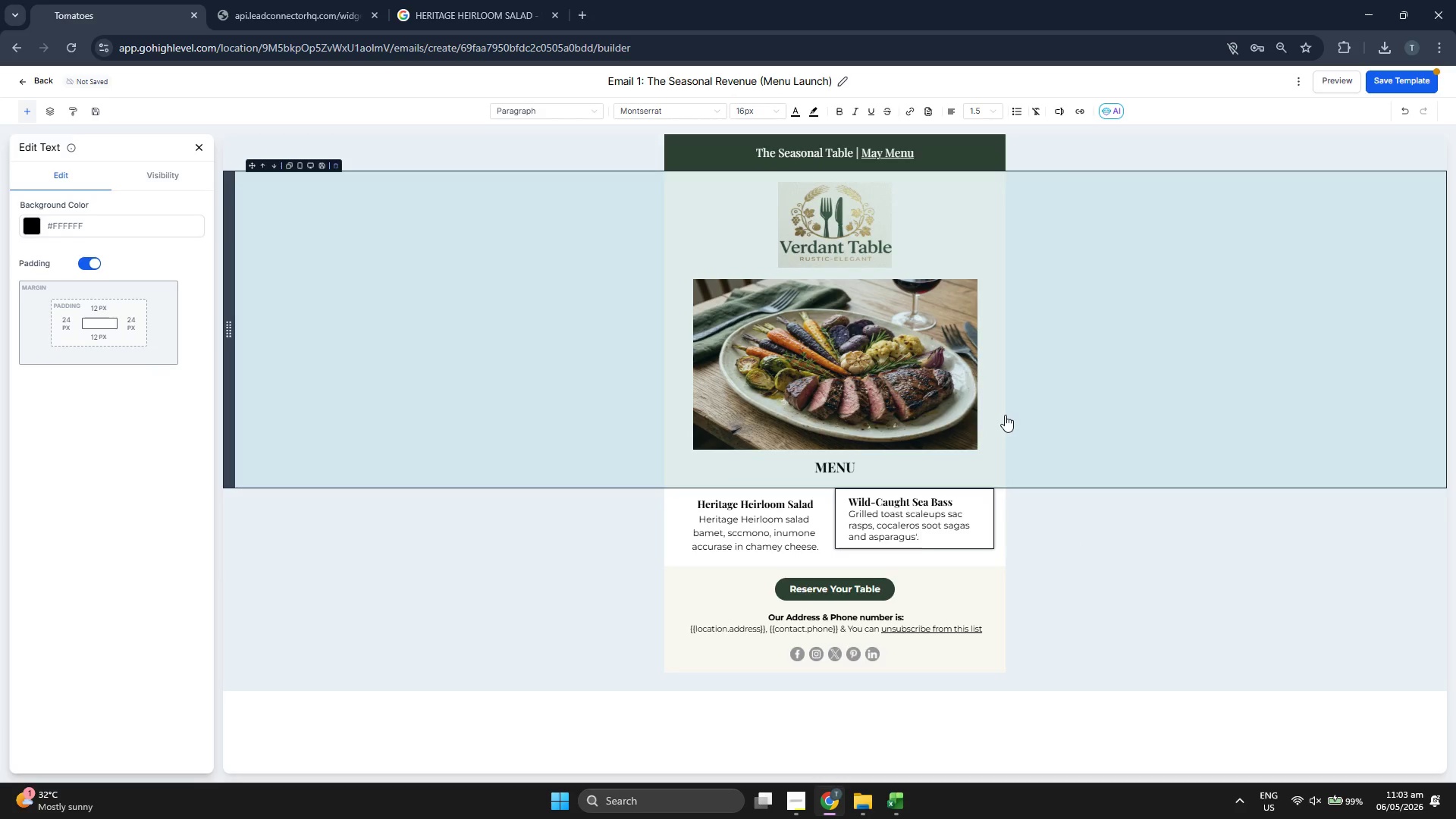 
key(Backspace)
 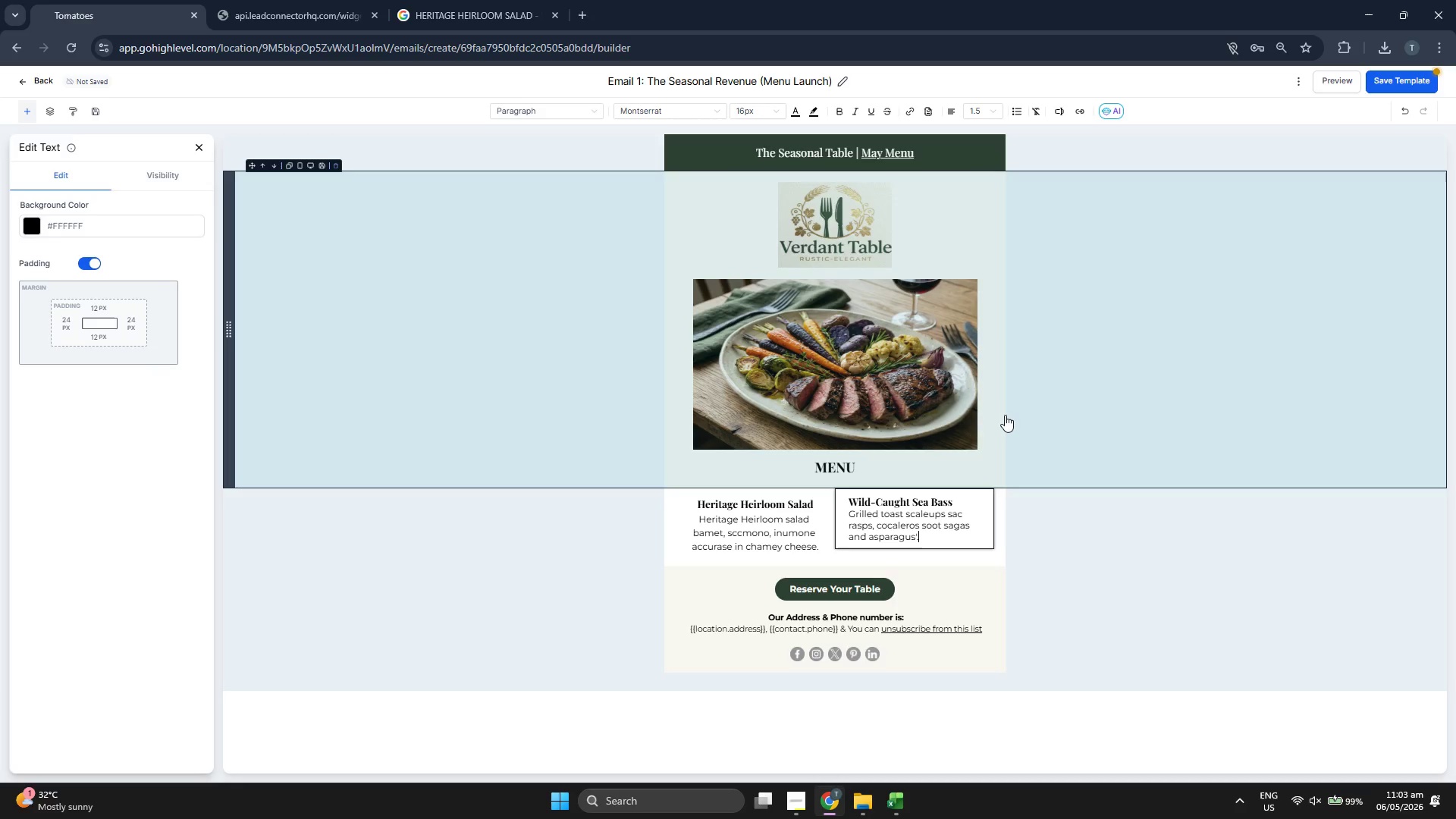 
key(Enter)
 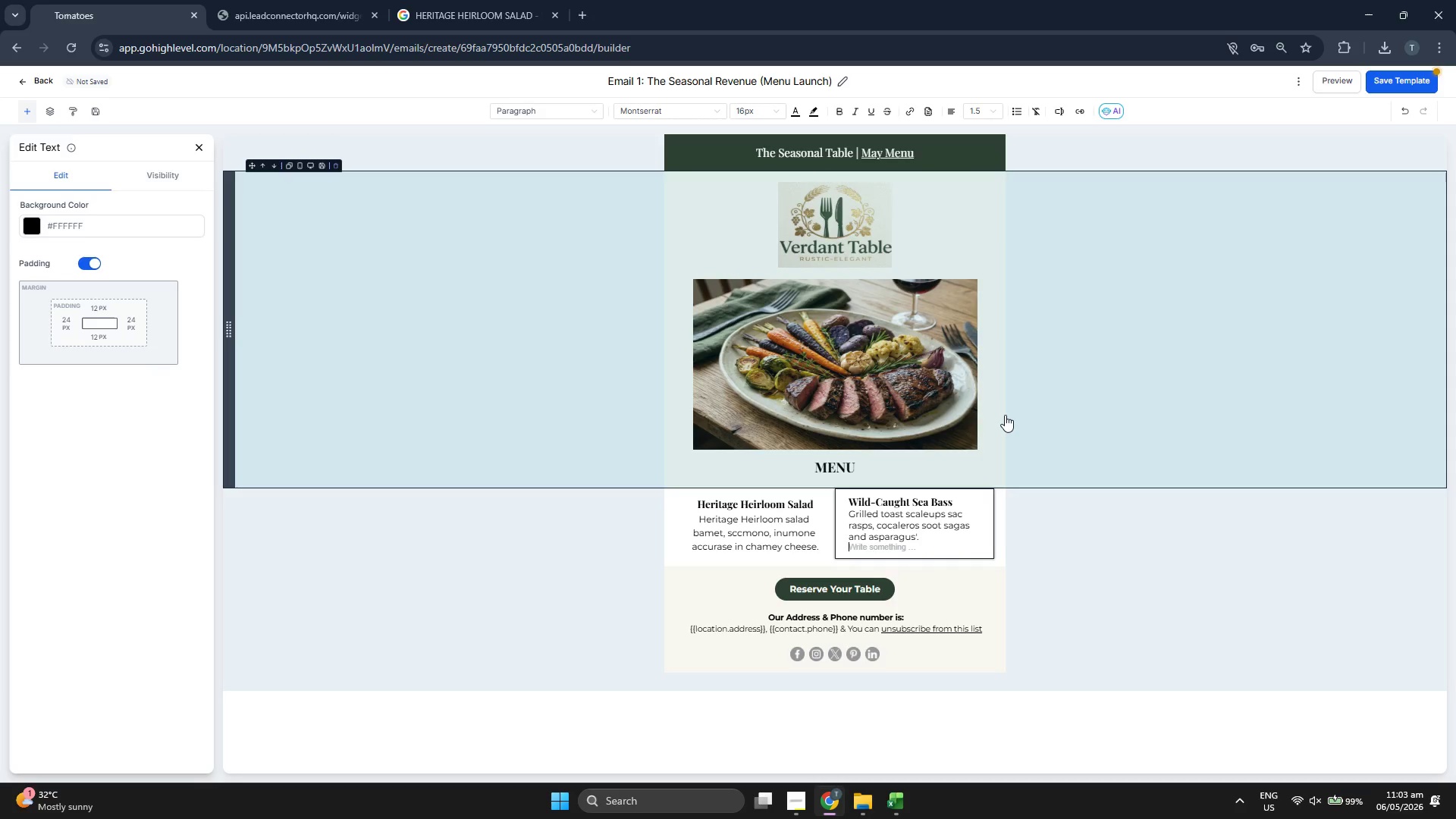 
key(Enter)
 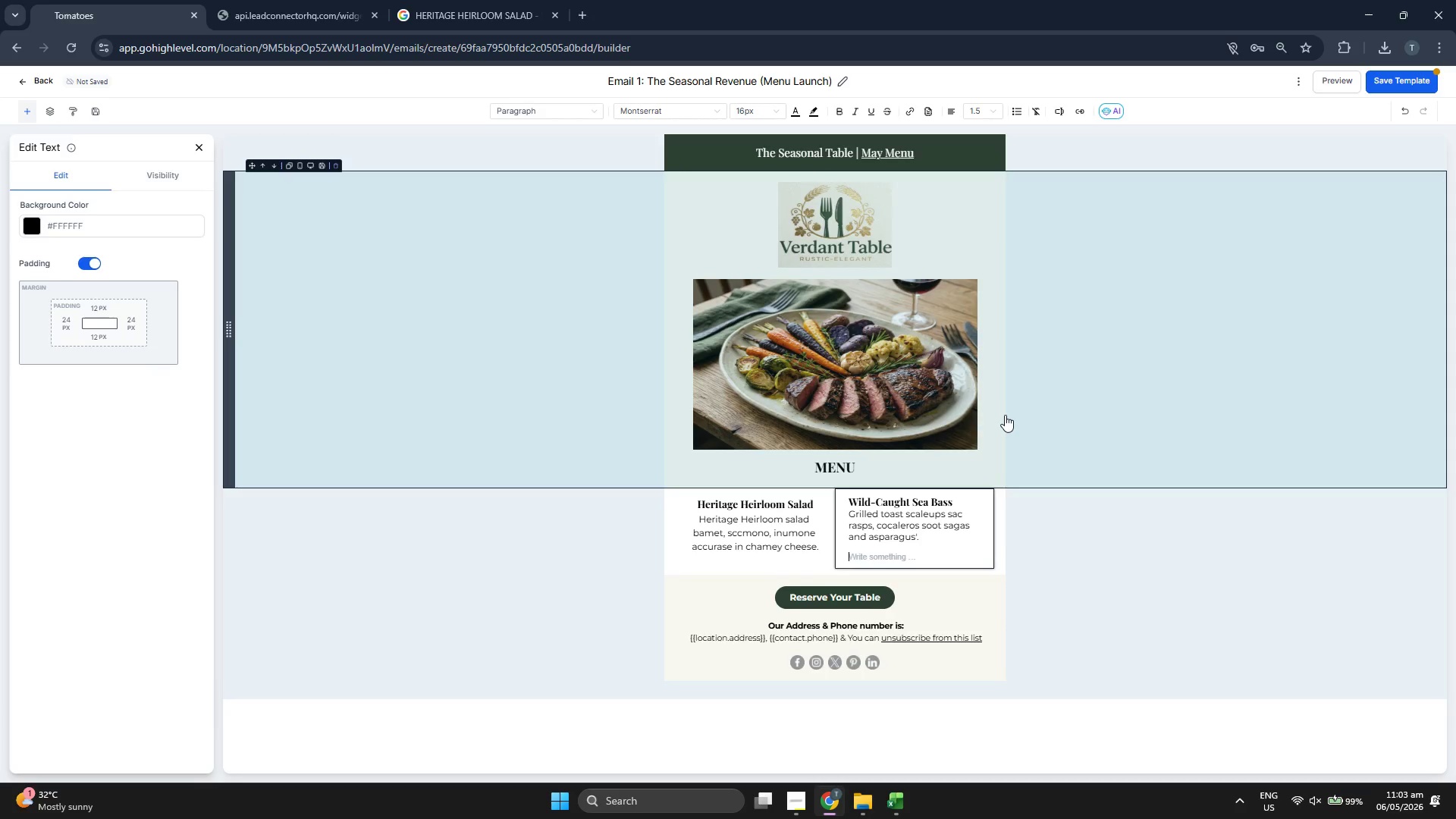 
key(Enter)
 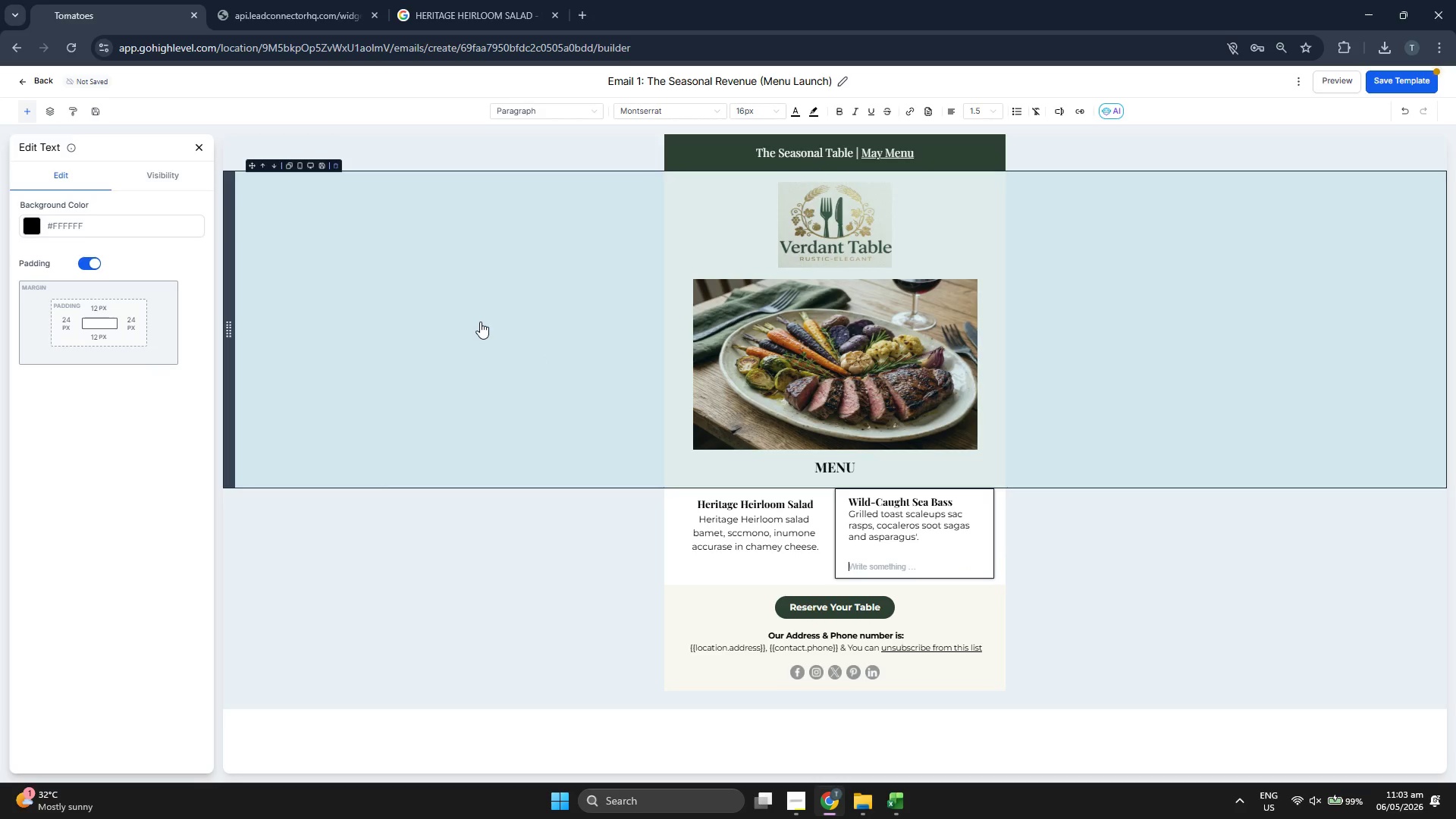 
left_click([752, 114])
 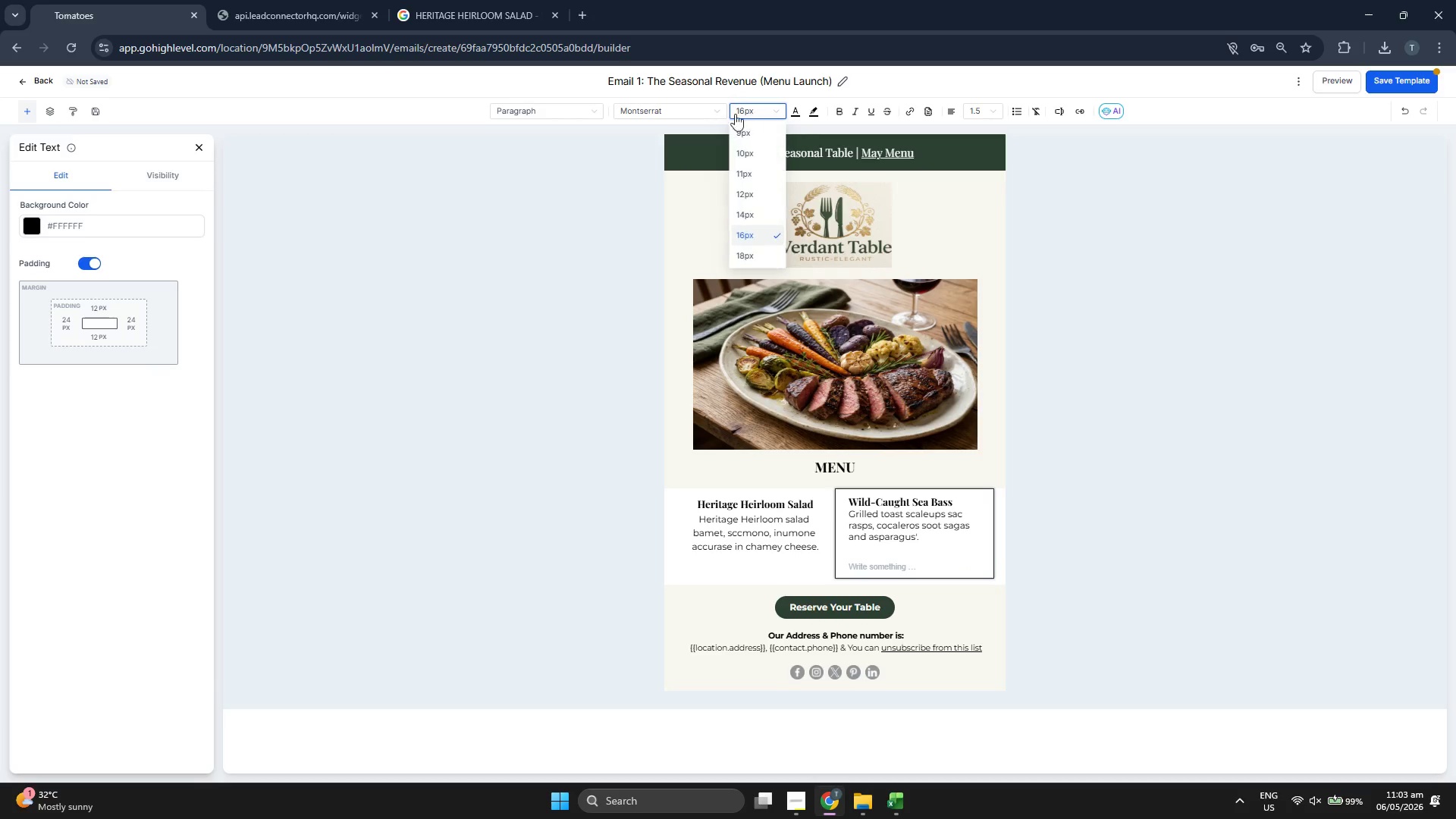 
left_click([657, 111])
 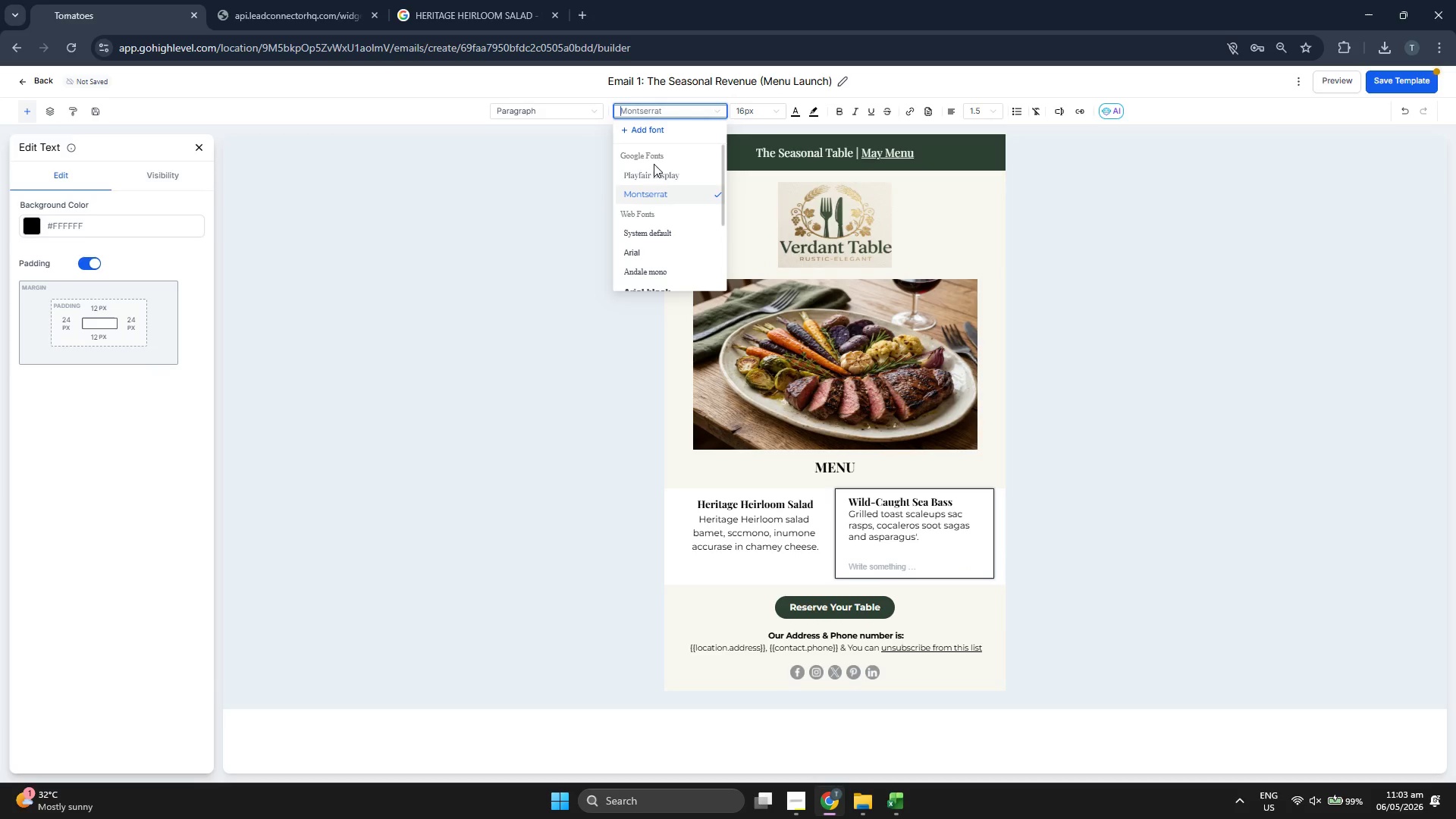 
left_click([651, 174])
 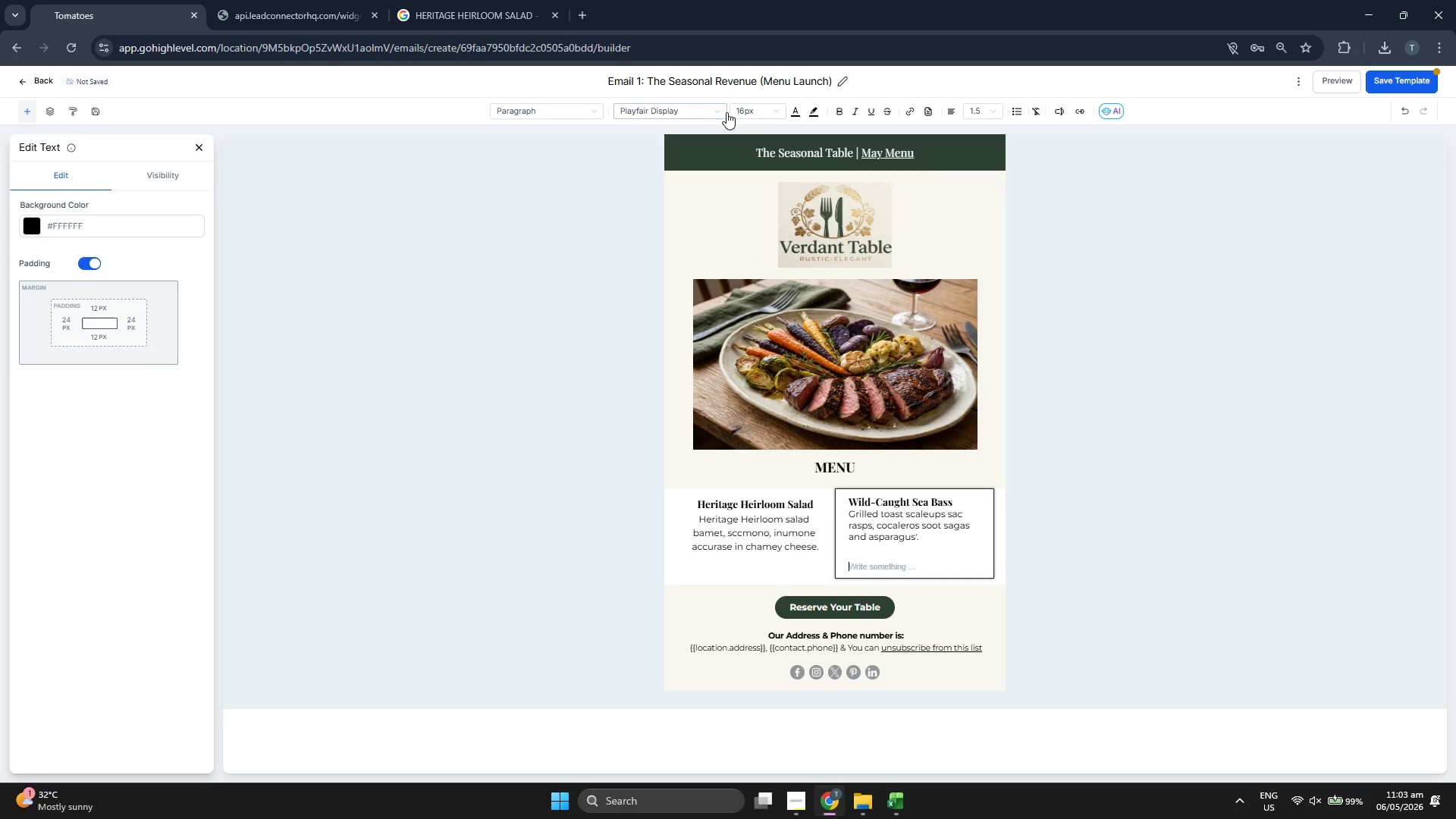 
left_click([748, 106])
 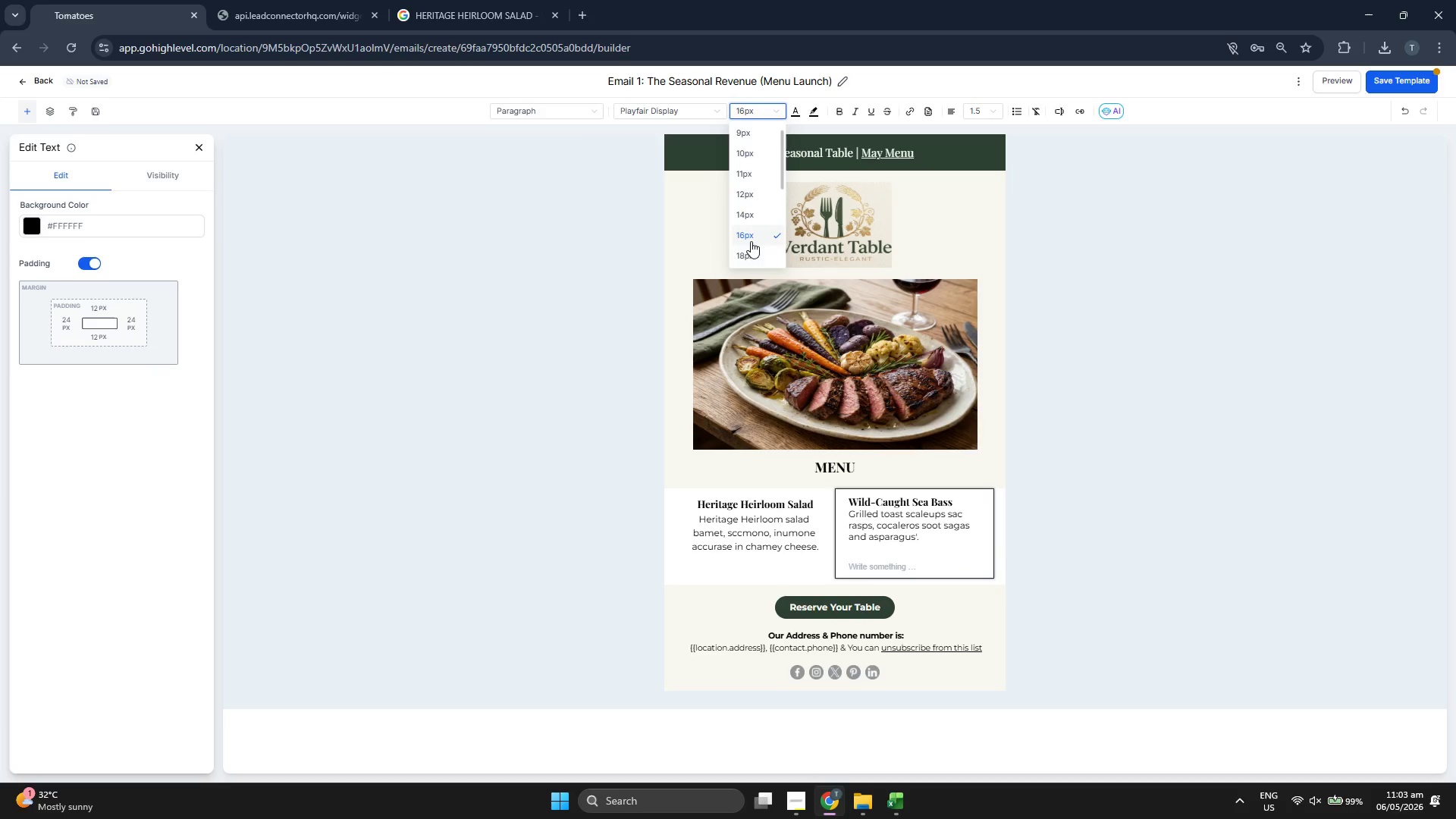 
left_click([751, 253])
 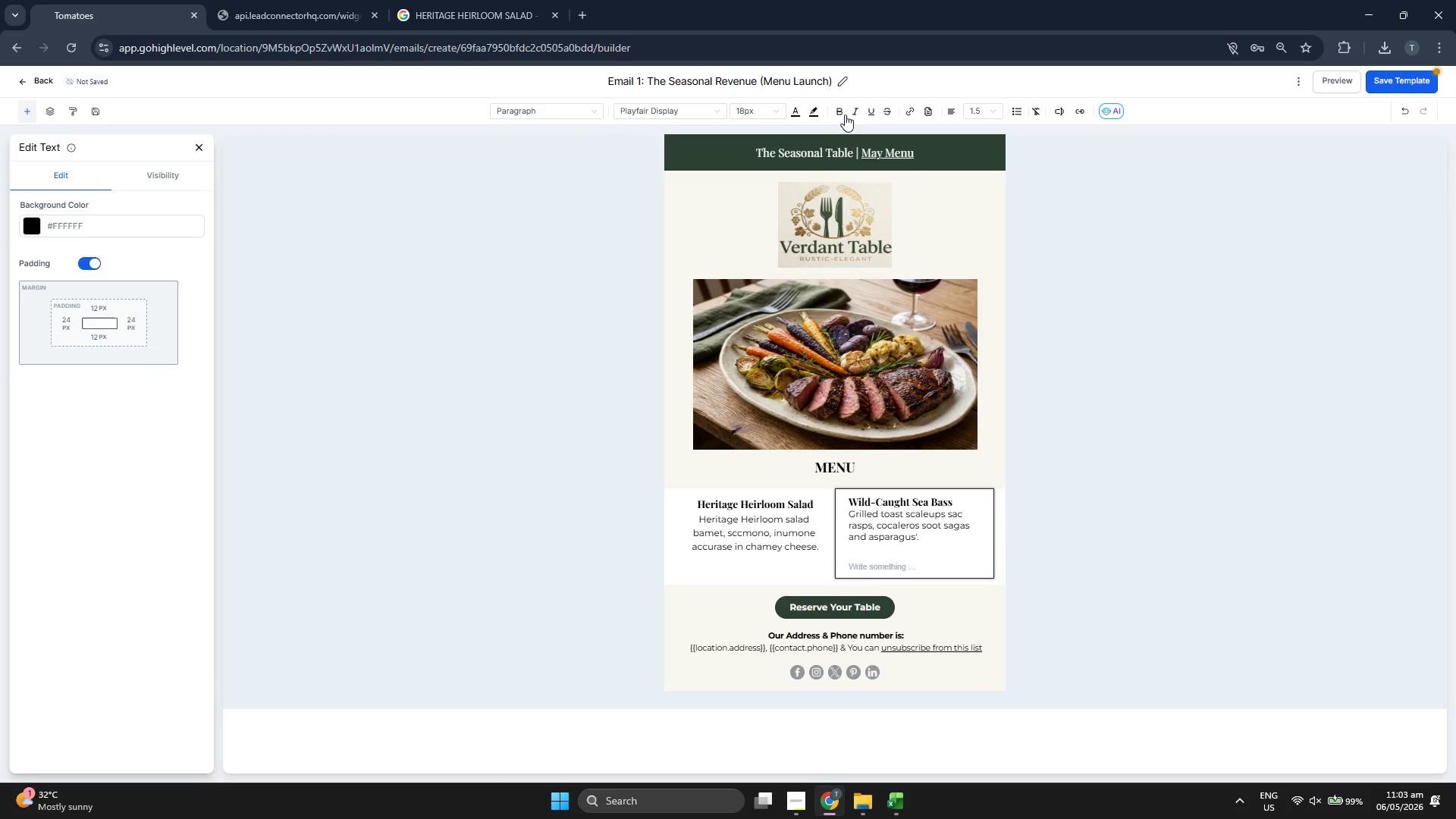 
left_click([838, 112])
 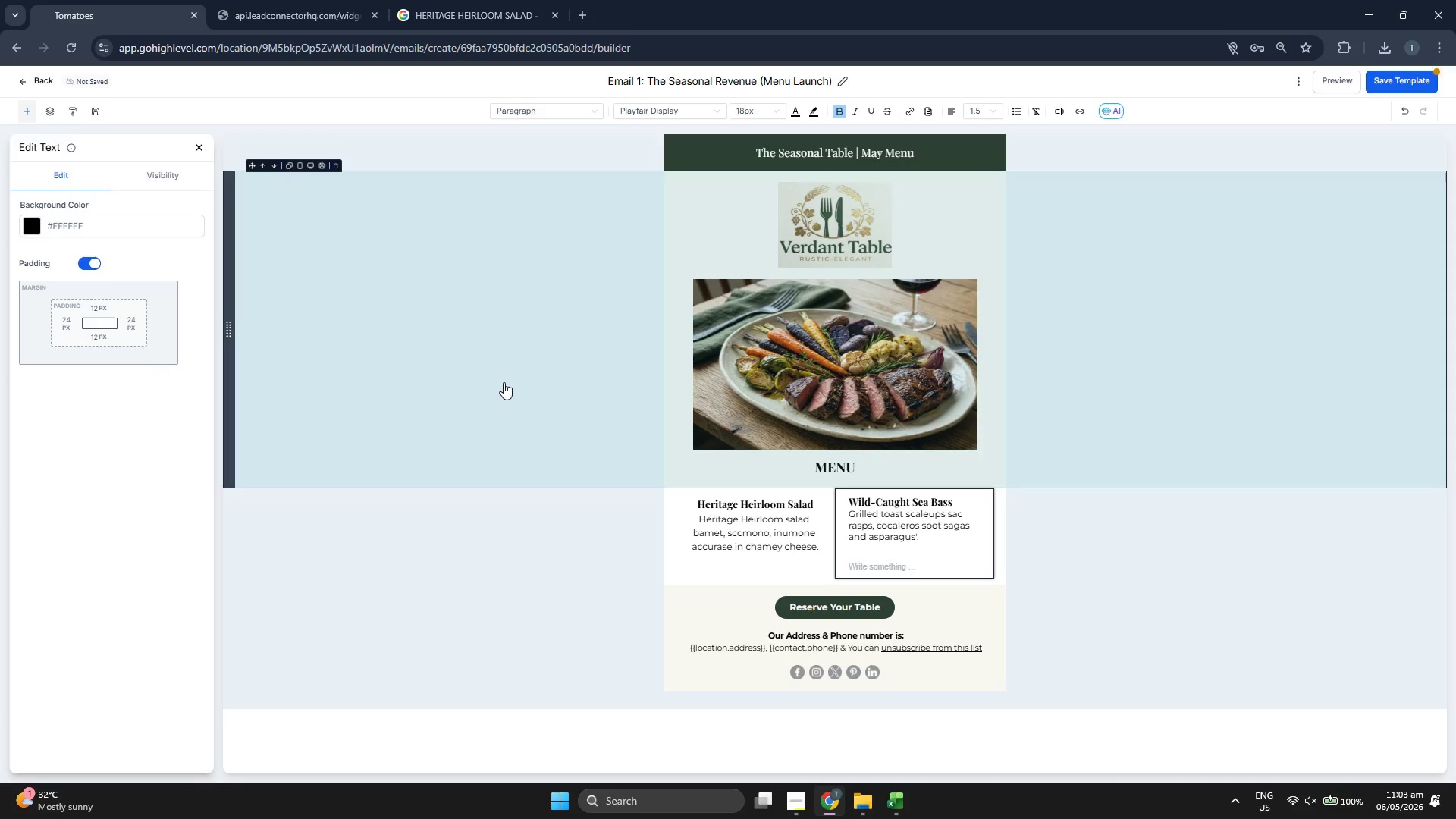 
type(Prilled CU)
key(Backspace)
type(uning)
 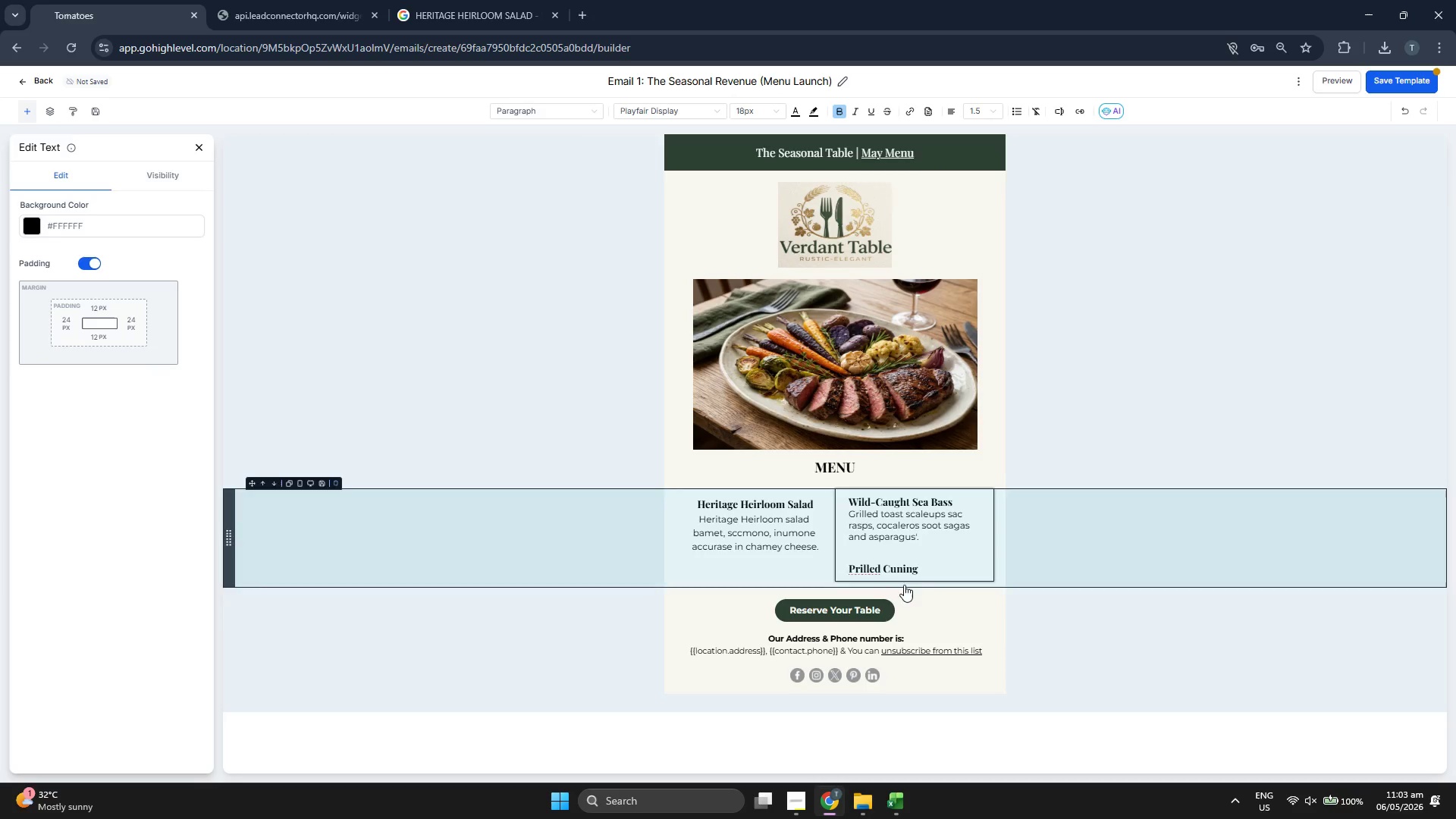 
double_click([874, 570])
 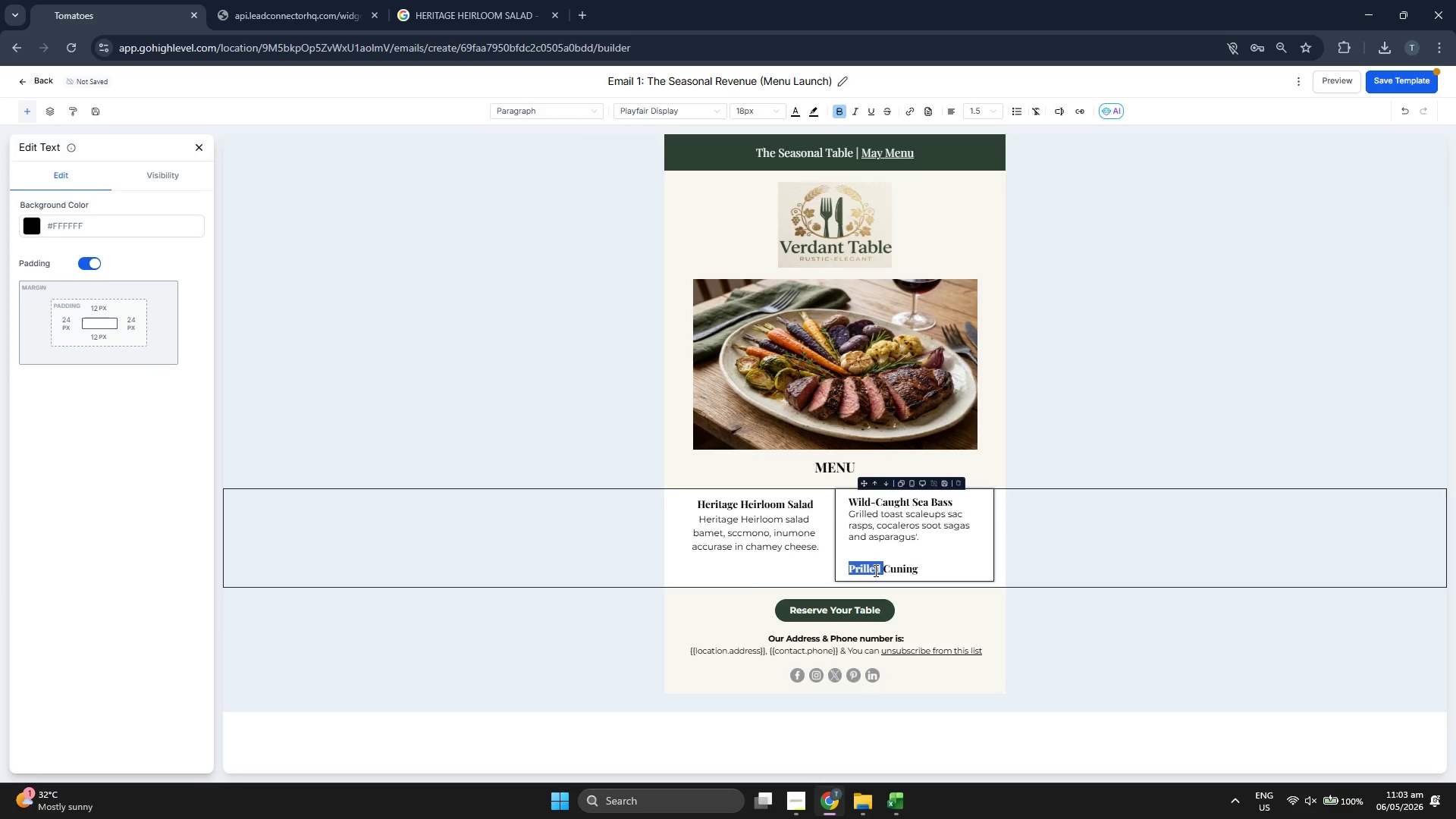 
right_click([874, 570])
 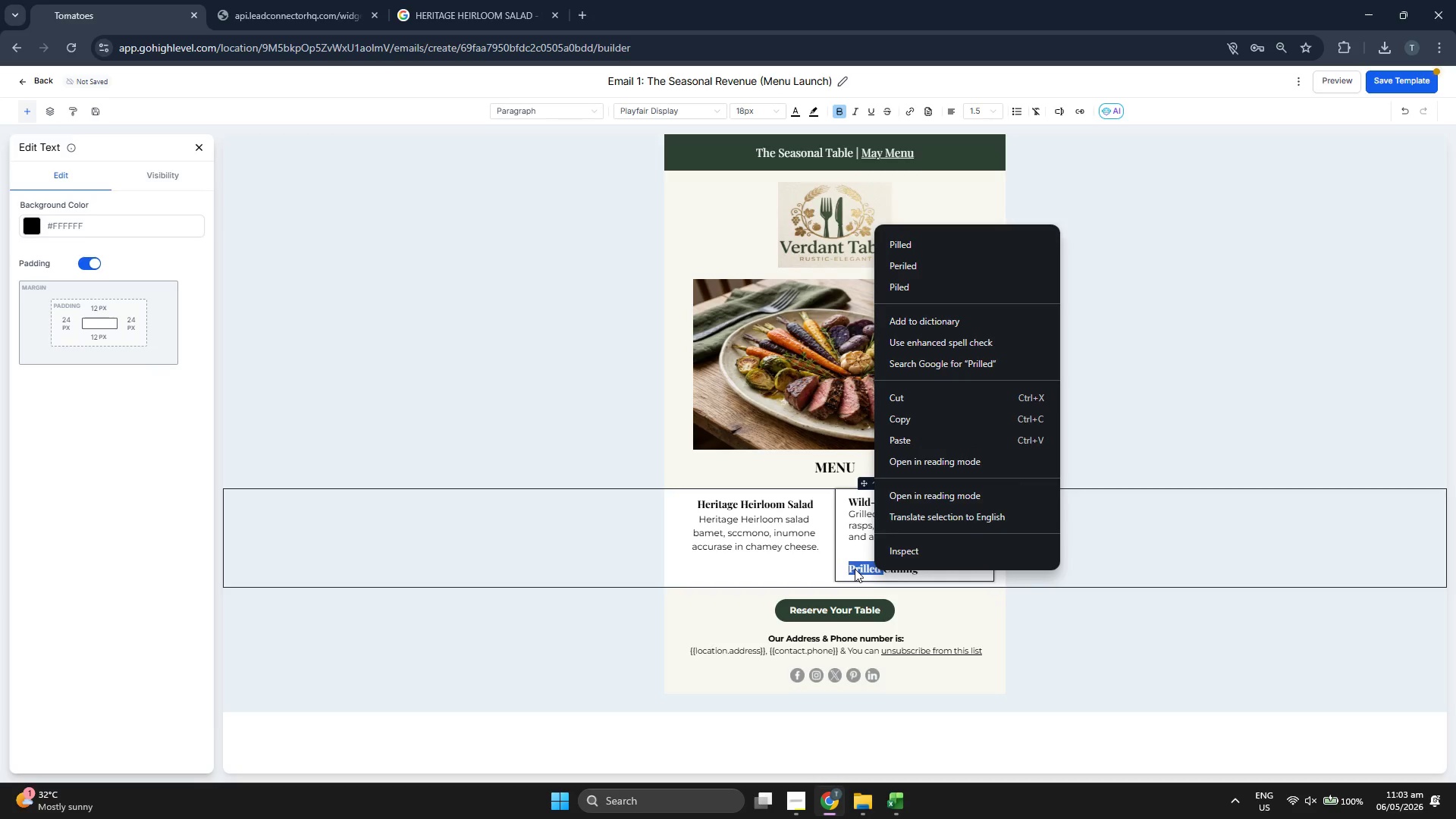 
left_click([855, 569])
 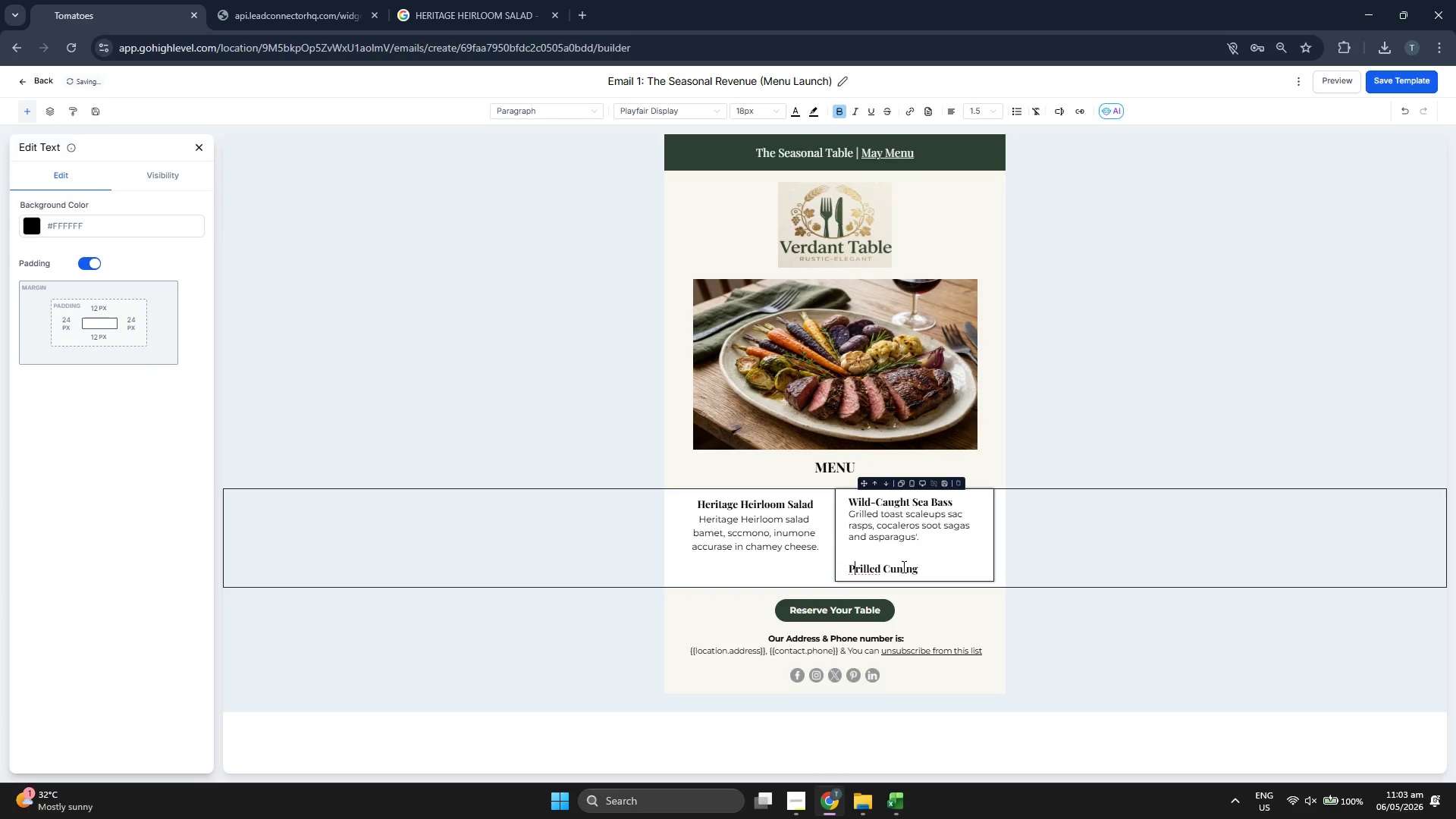 
left_click([937, 572])
 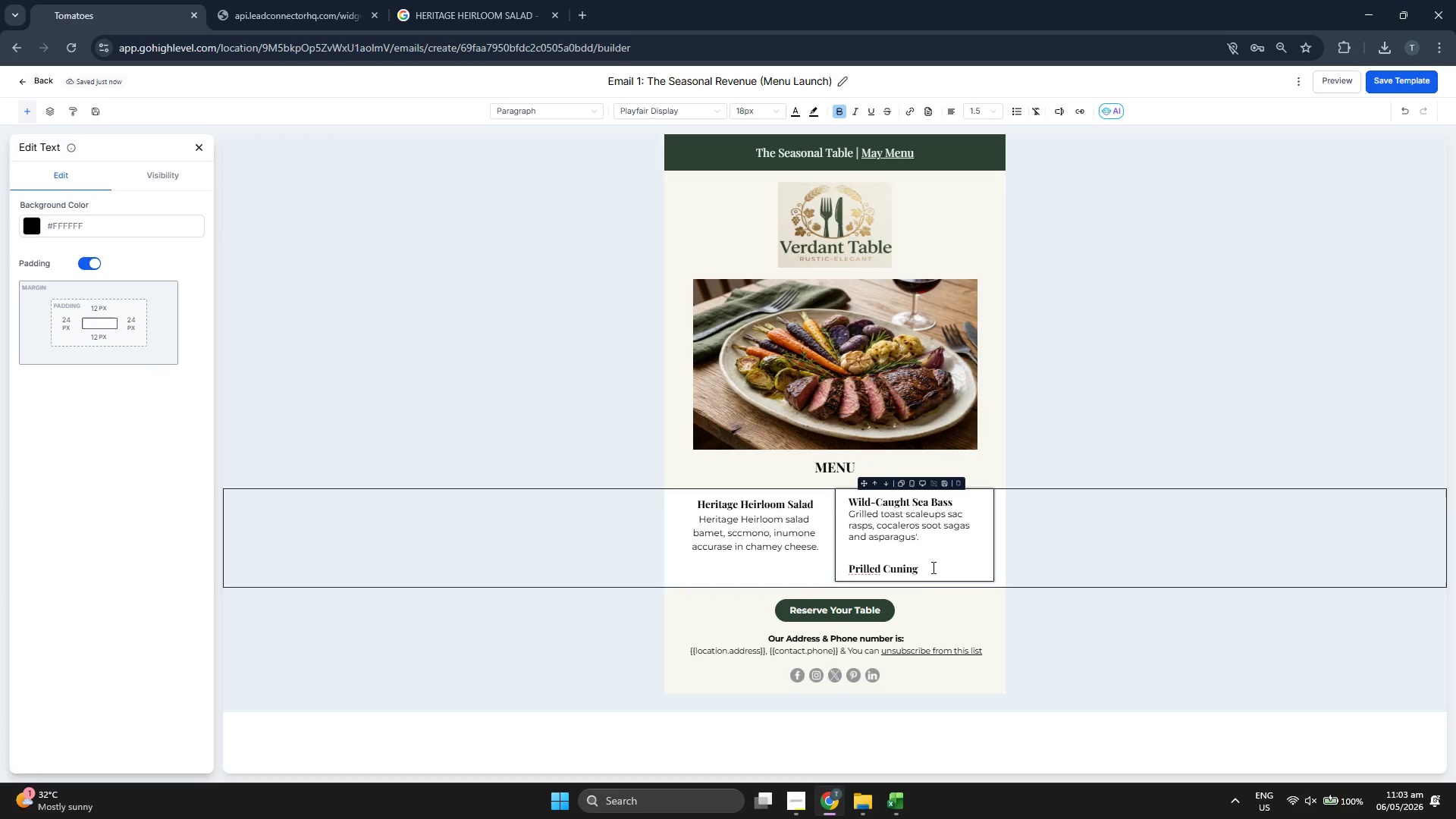 
key(Enter)
 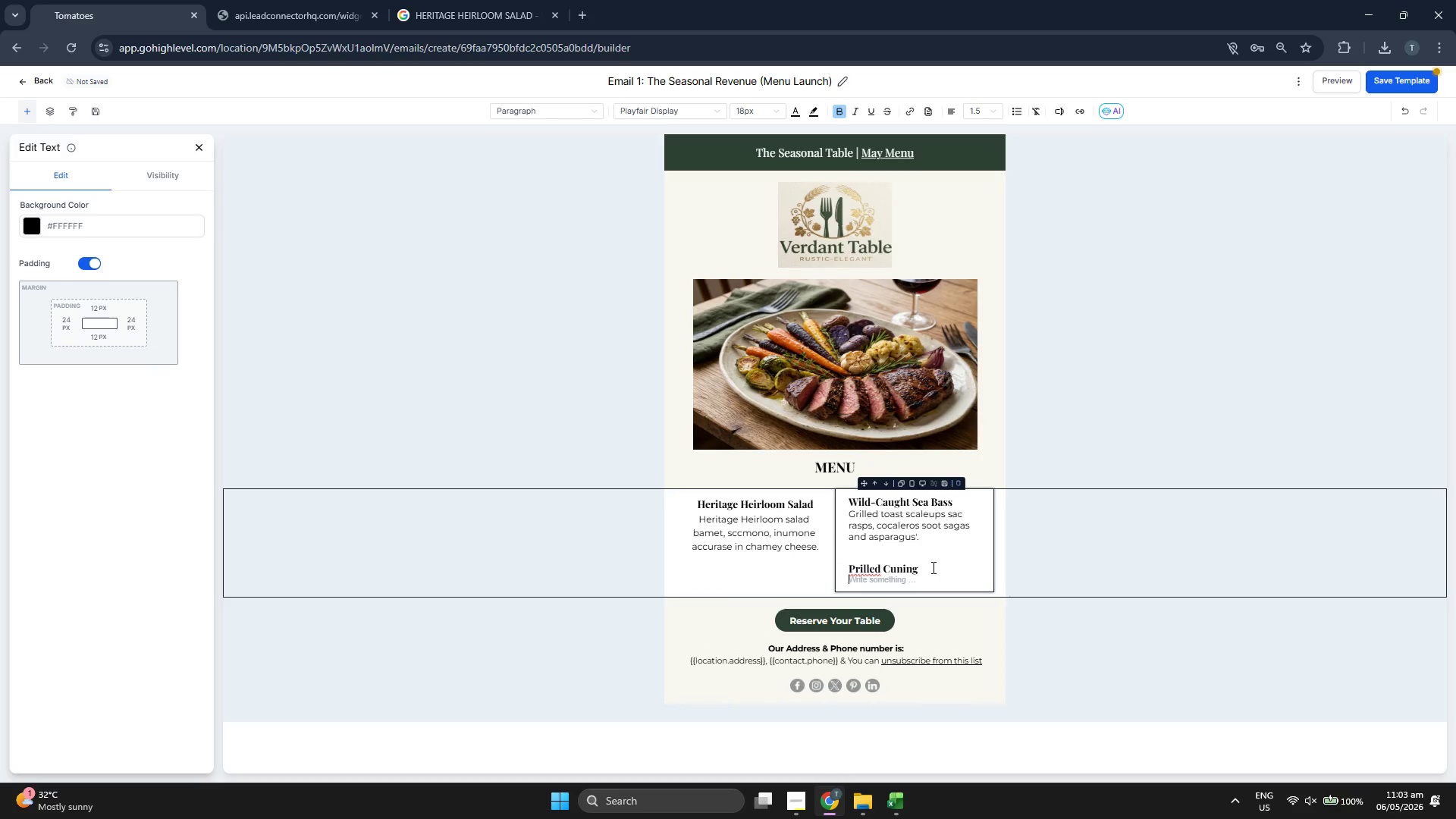 
key(Enter)
 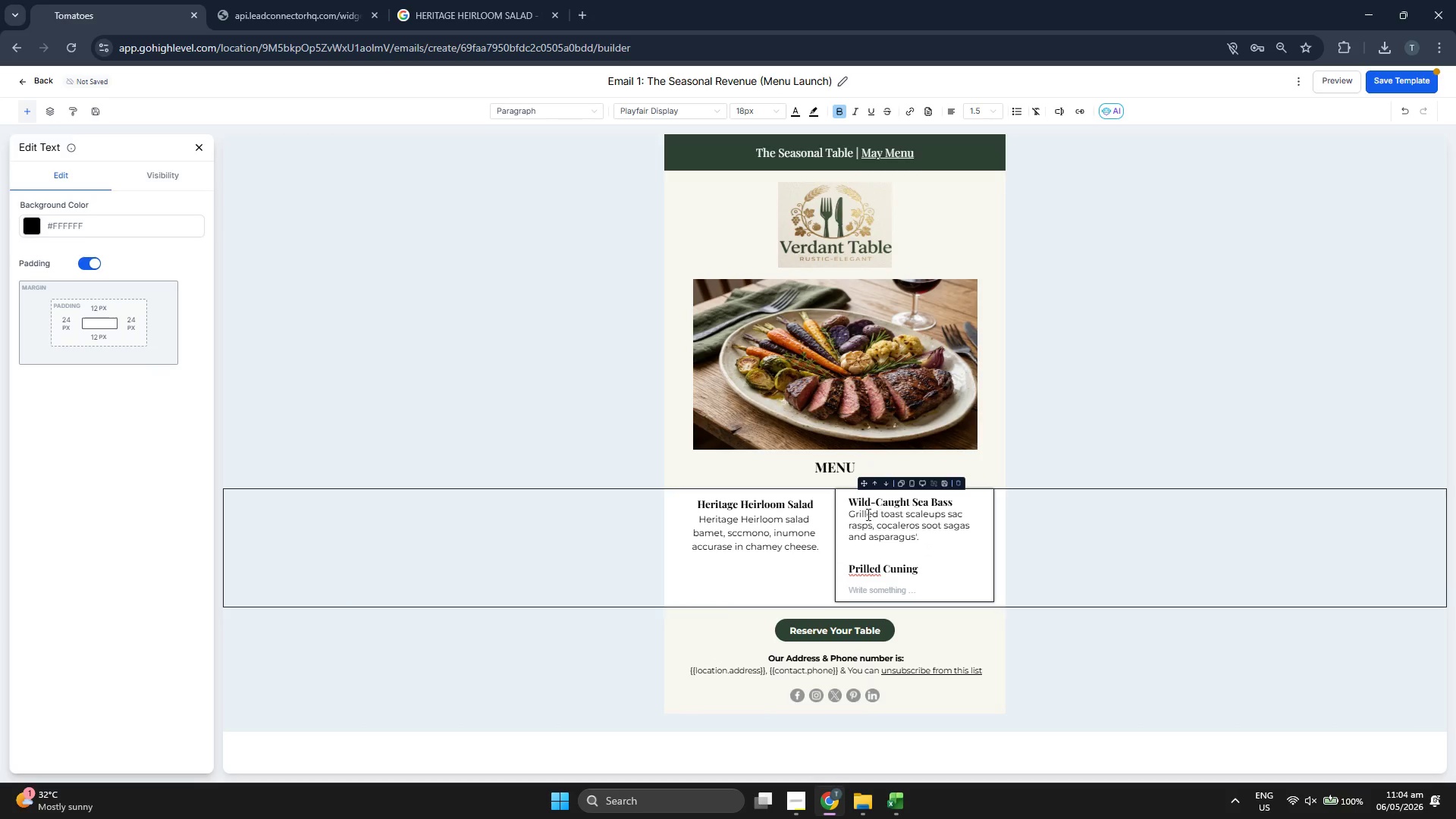 
left_click([852, 514])
 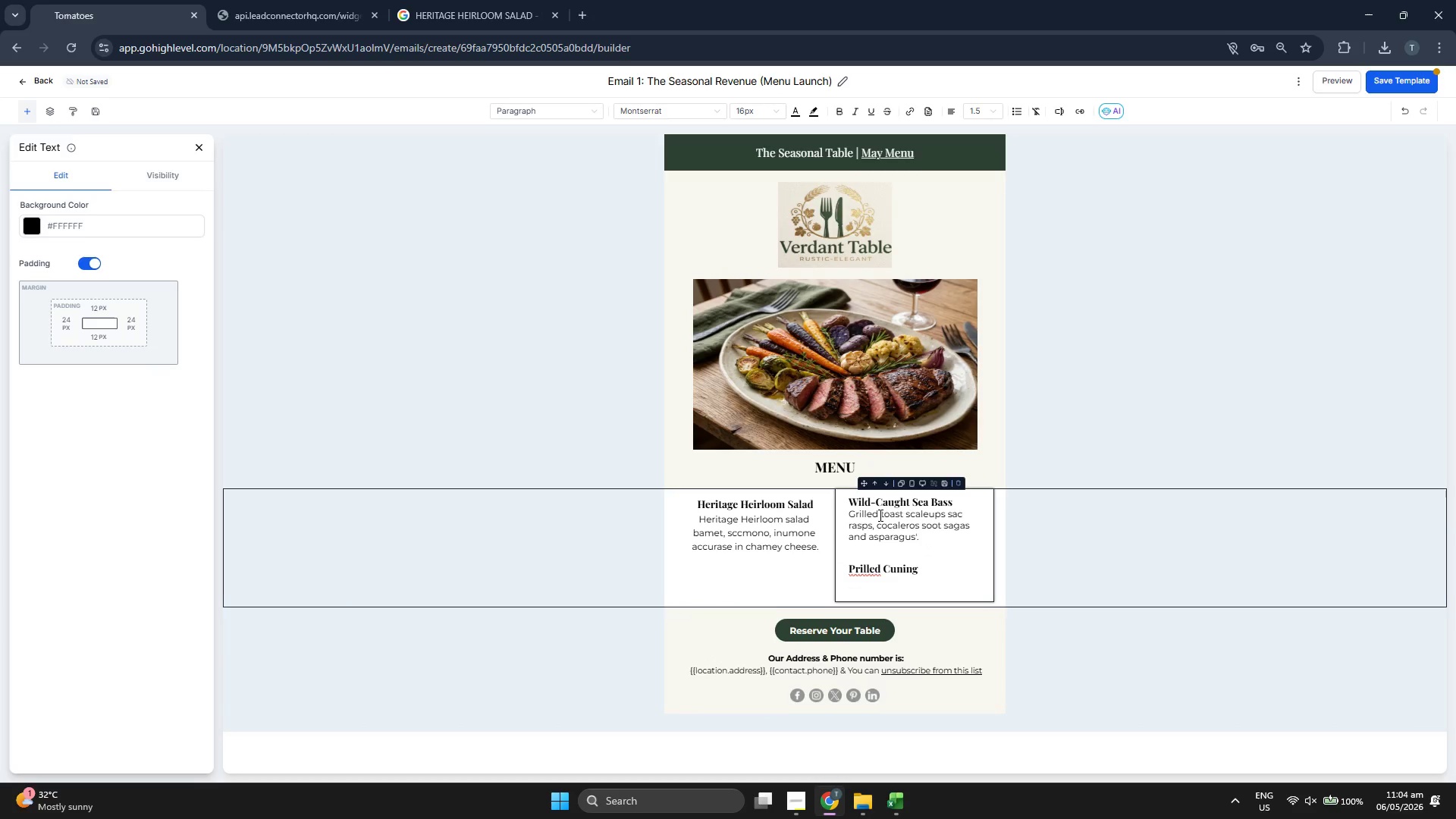 
key(Enter)
 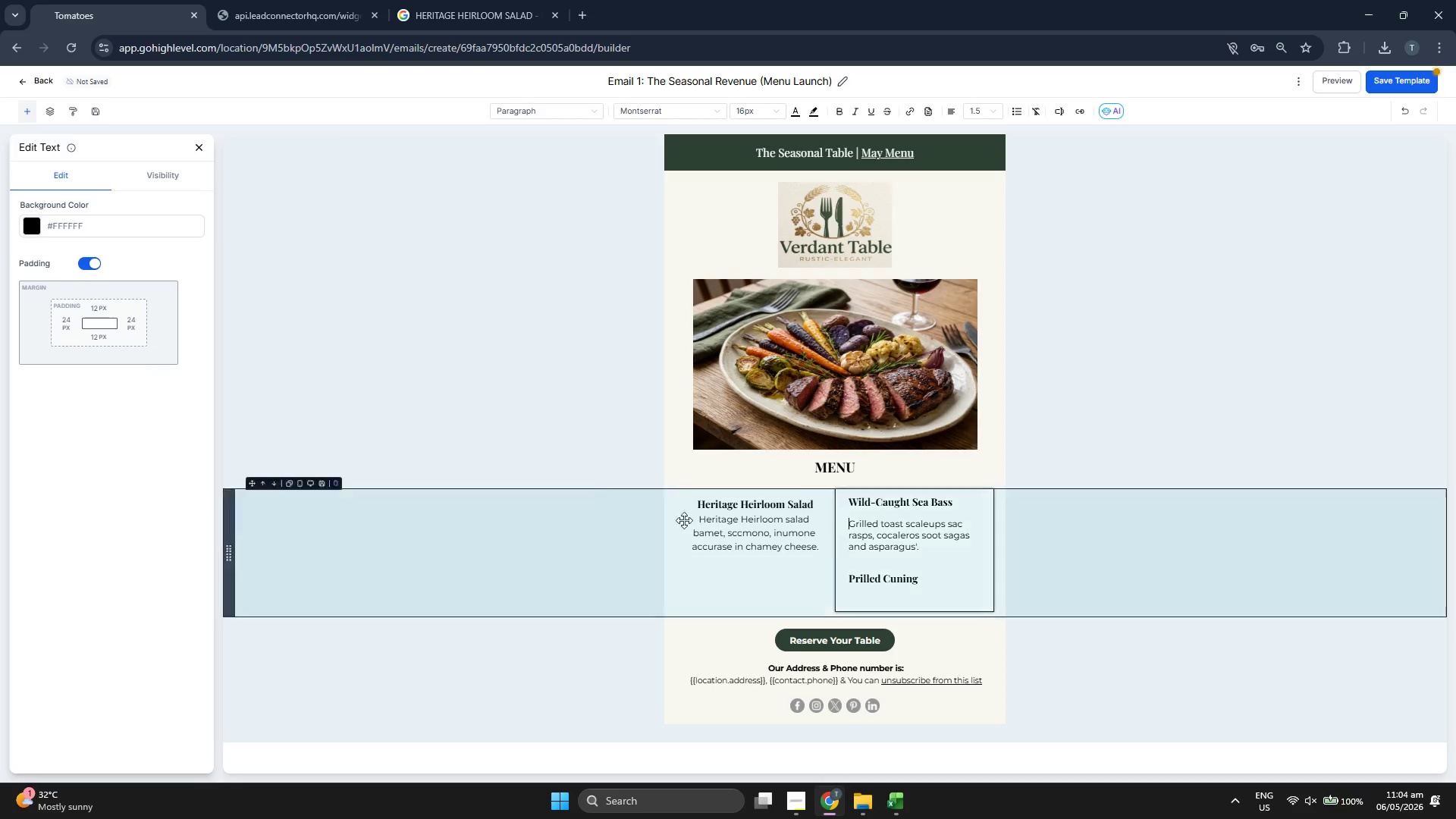 
left_click([698, 518])
 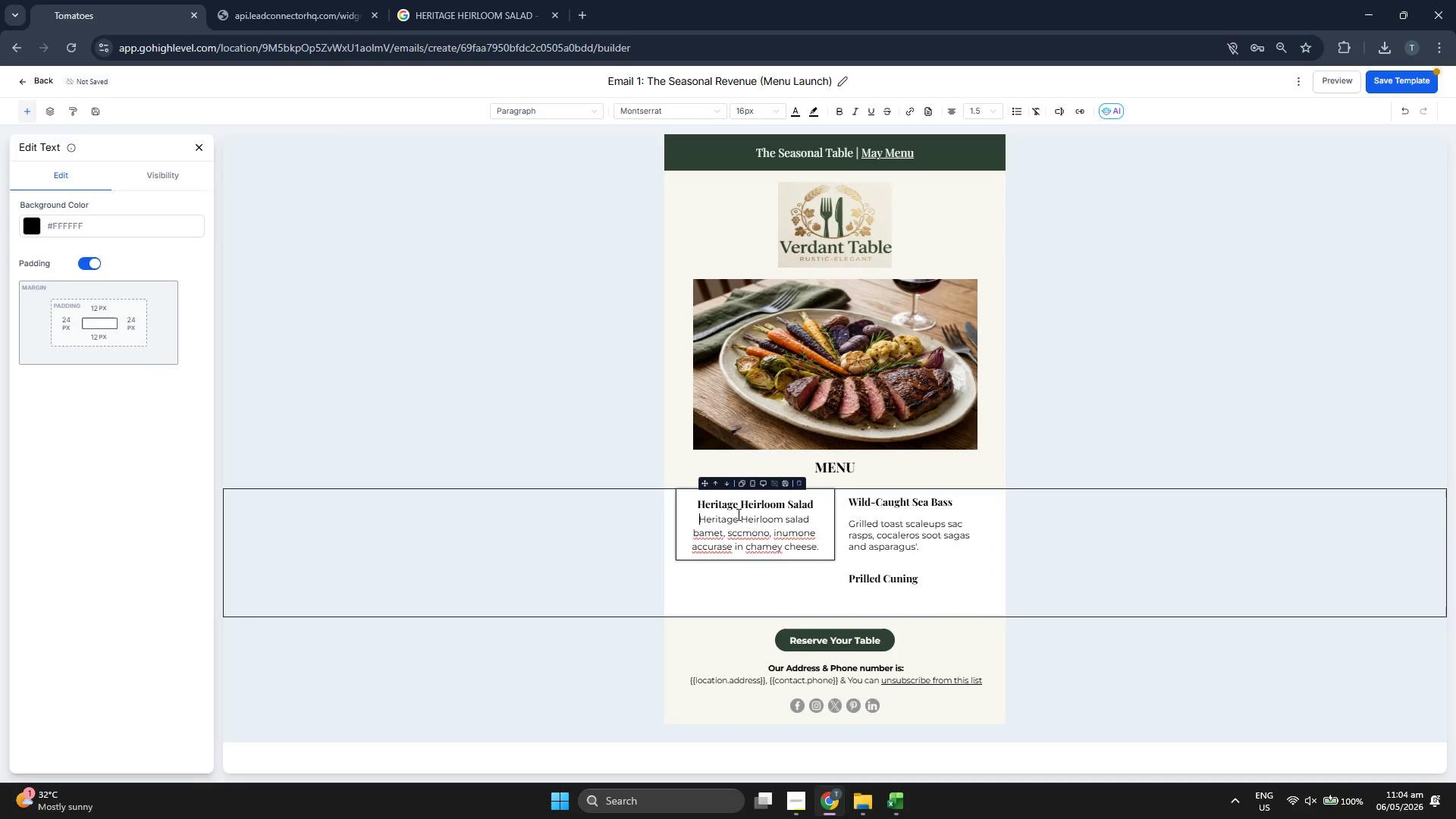 
key(Enter)
 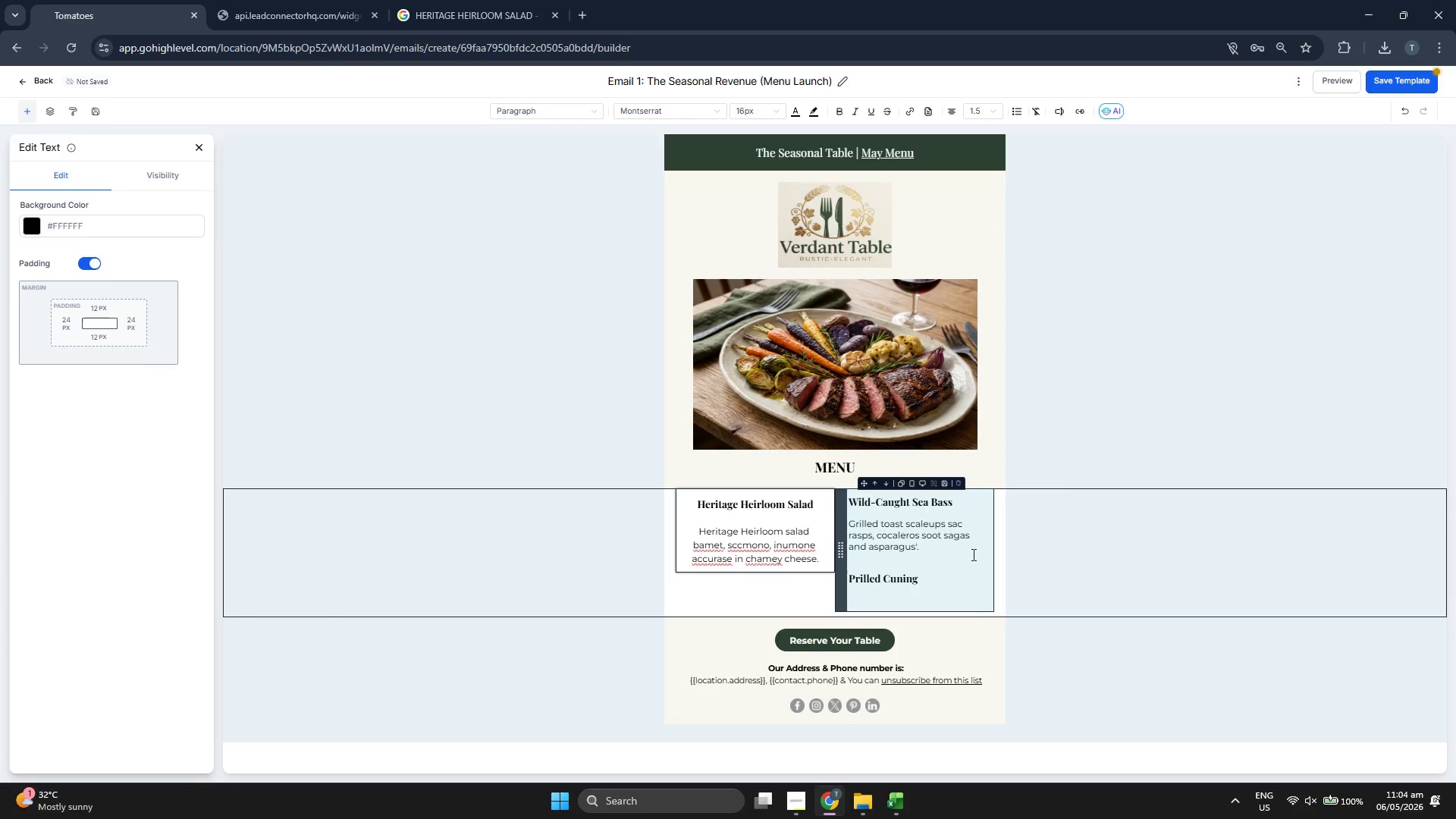 
left_click([965, 578])
 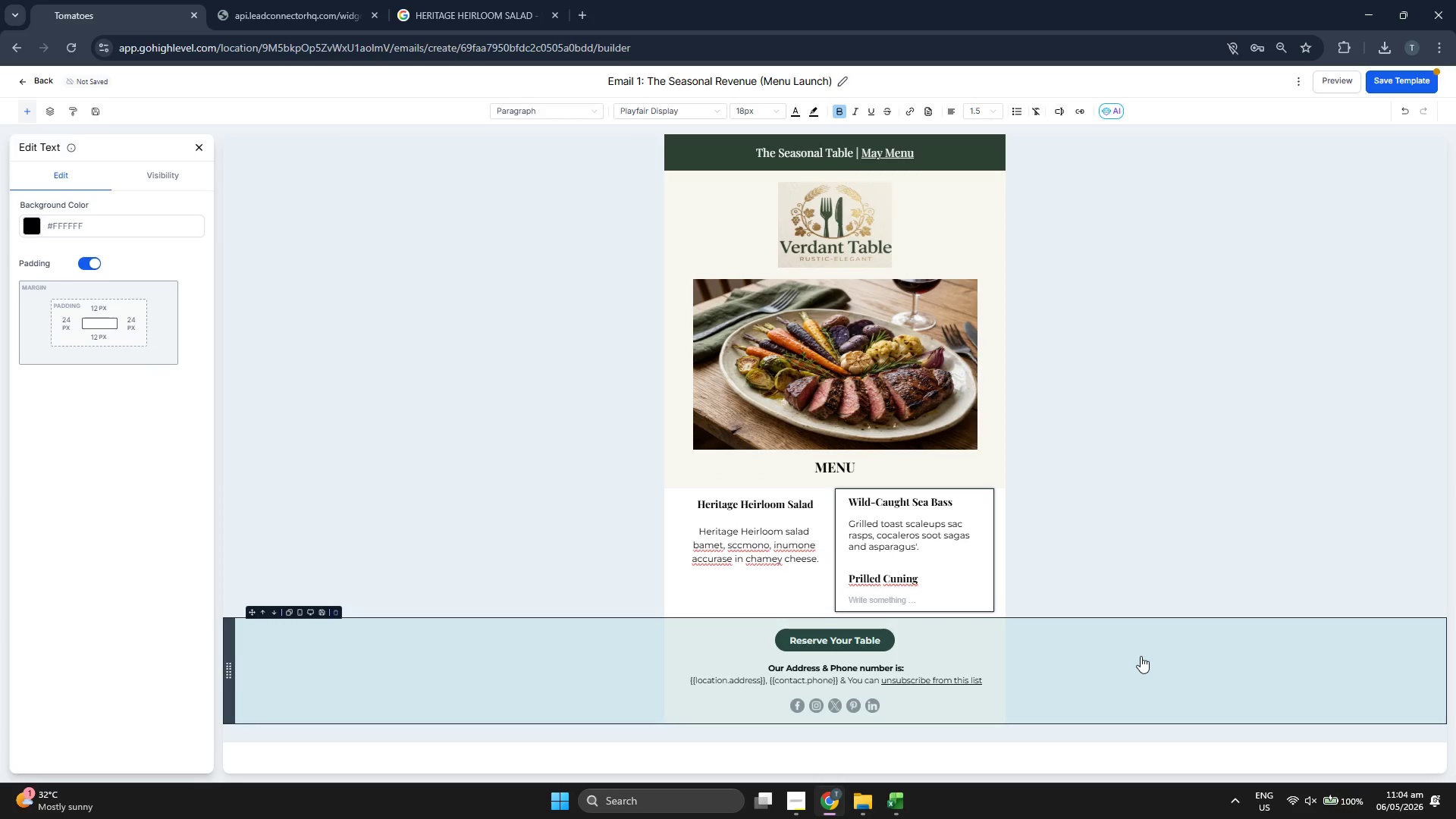 
wait(5.02)
 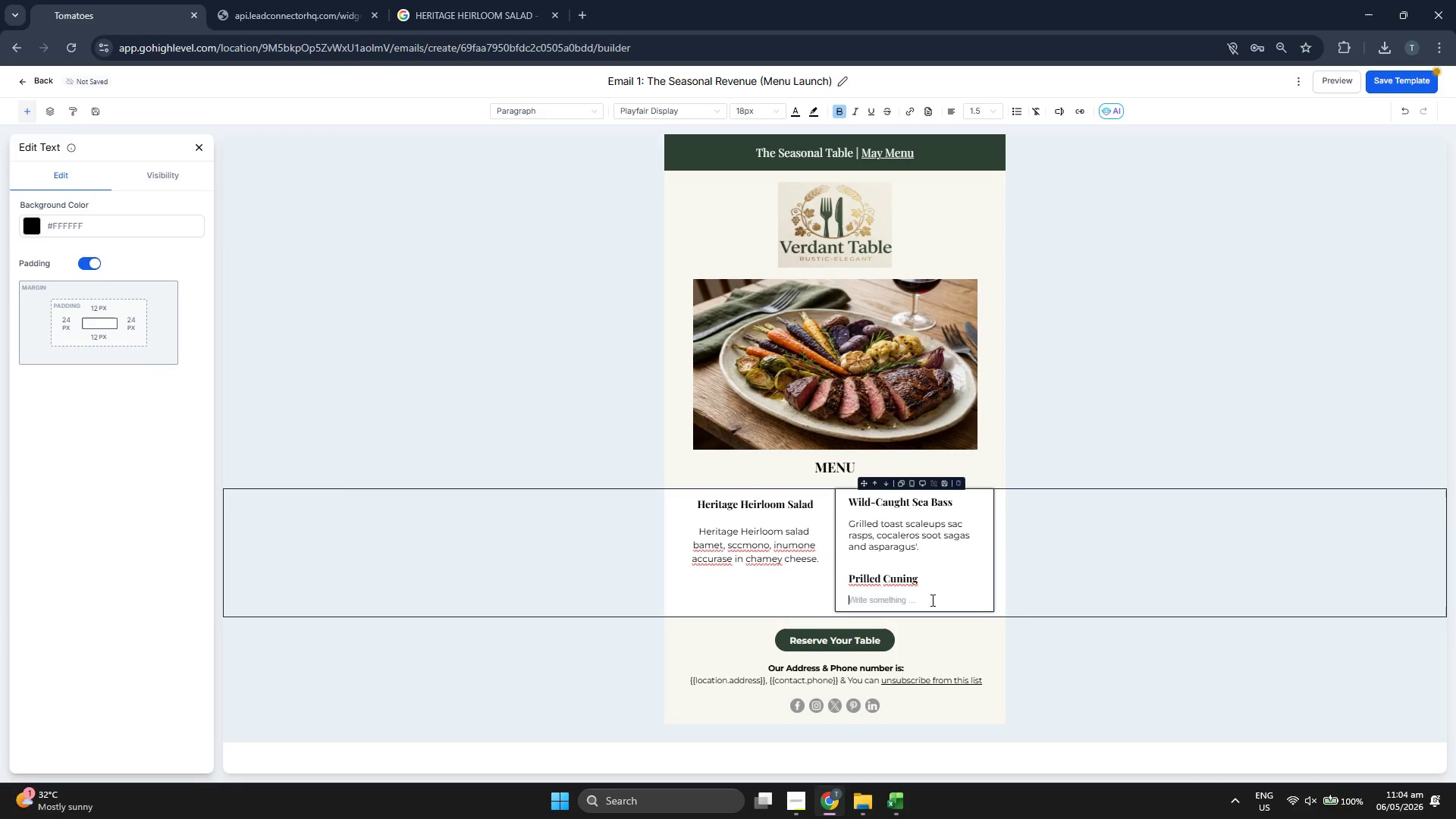 
left_click([848, 500])
 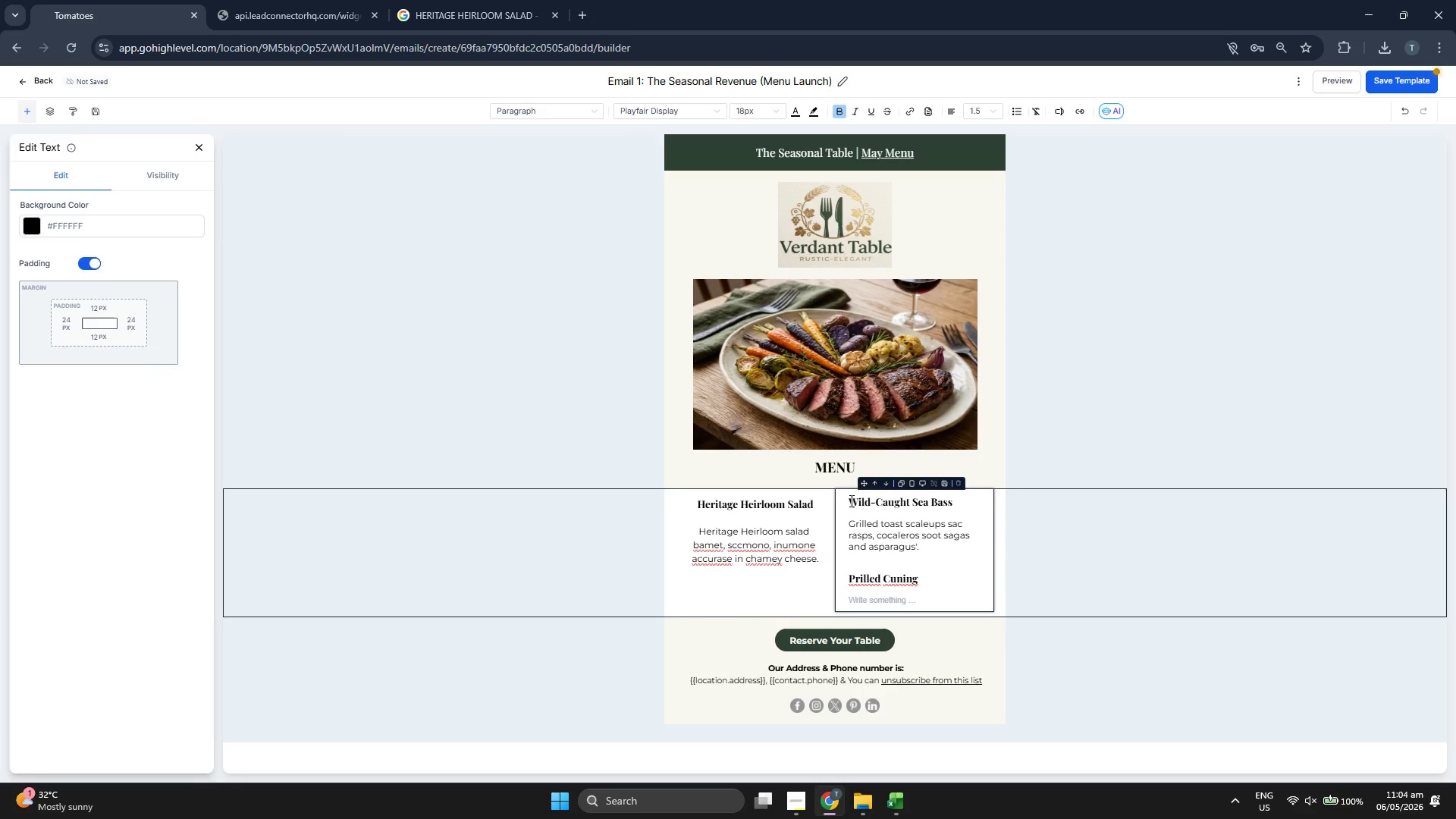 
left_click([849, 500])
 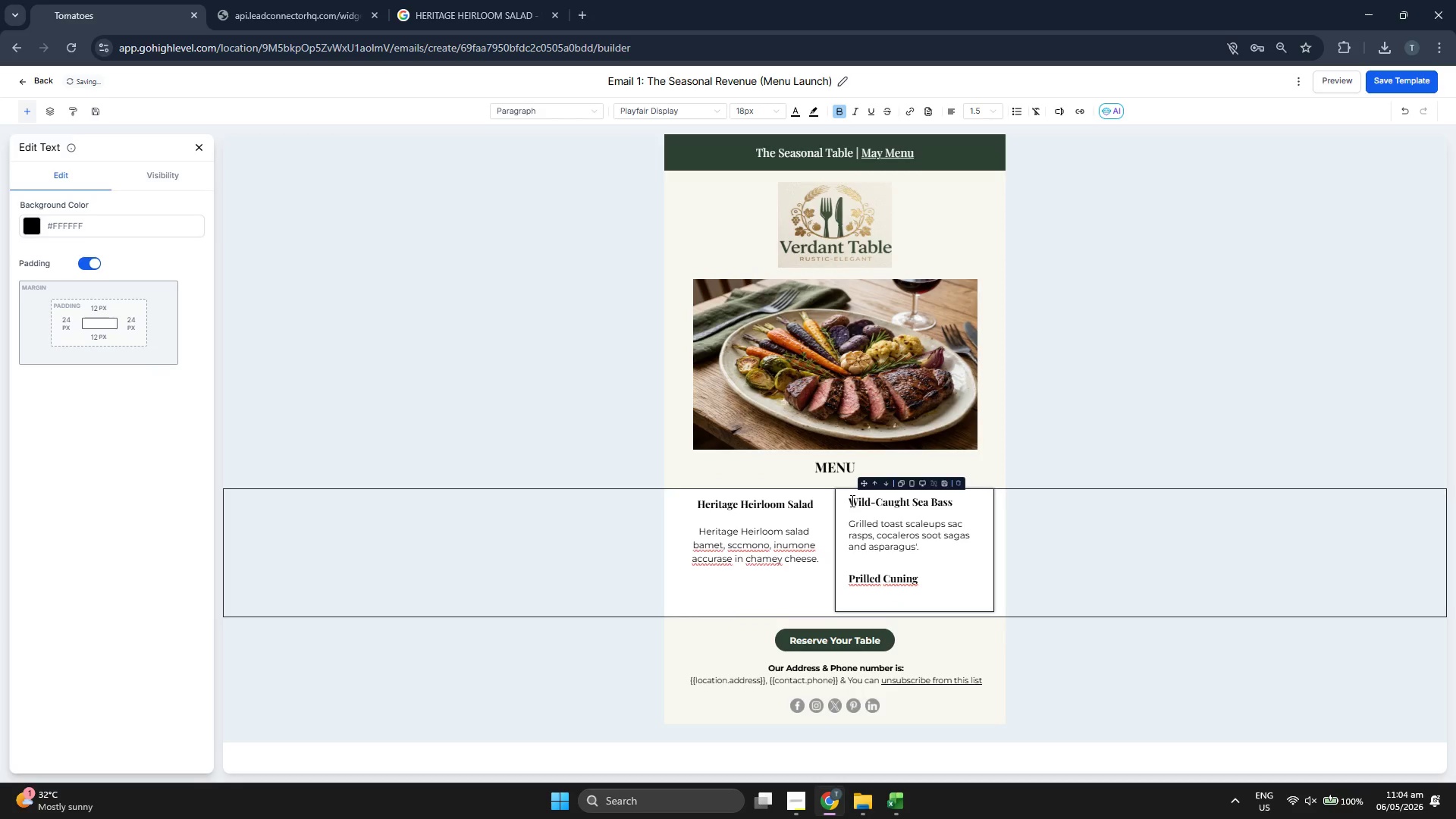 
key(Enter)
 